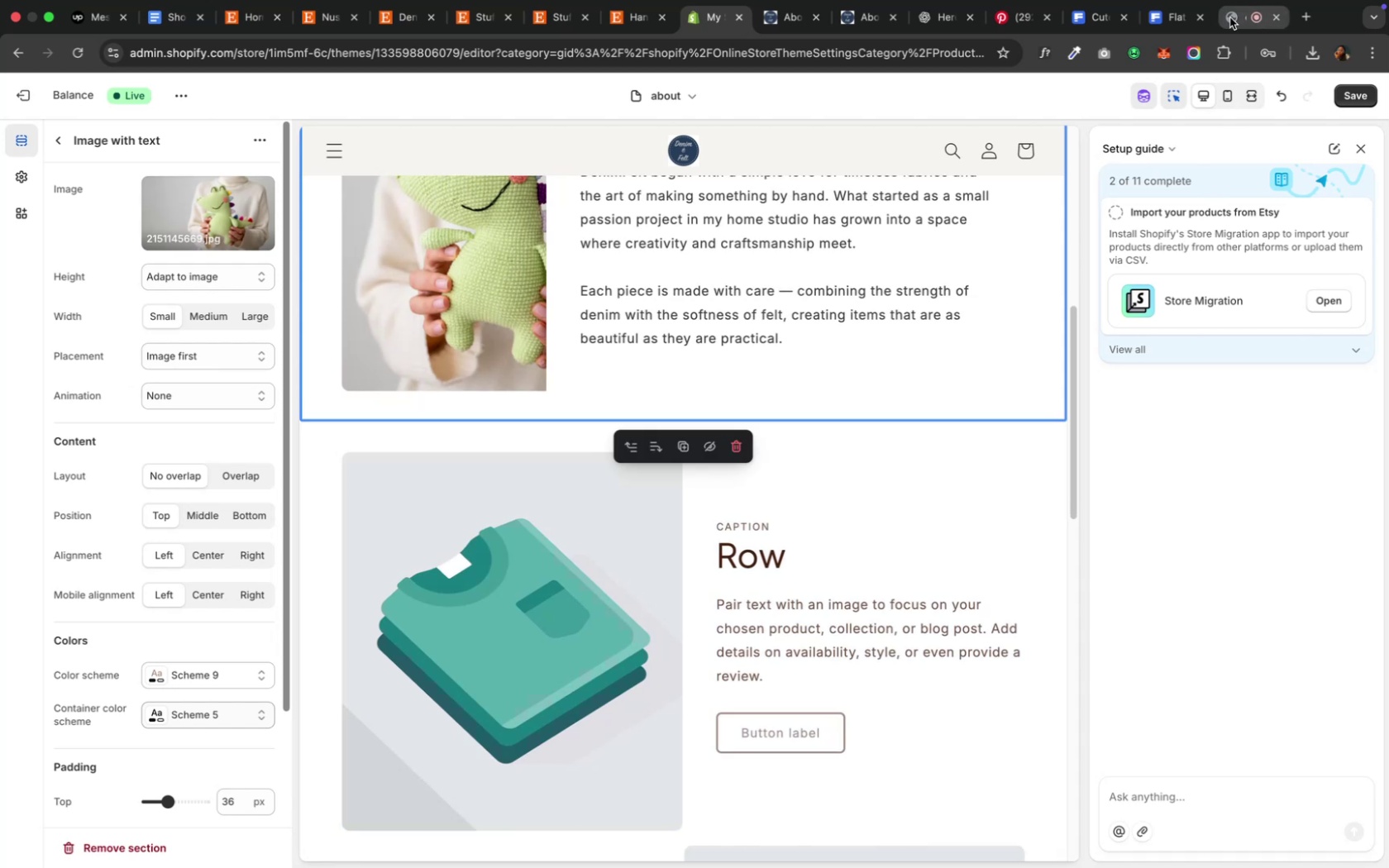 
left_click([1024, 25])
 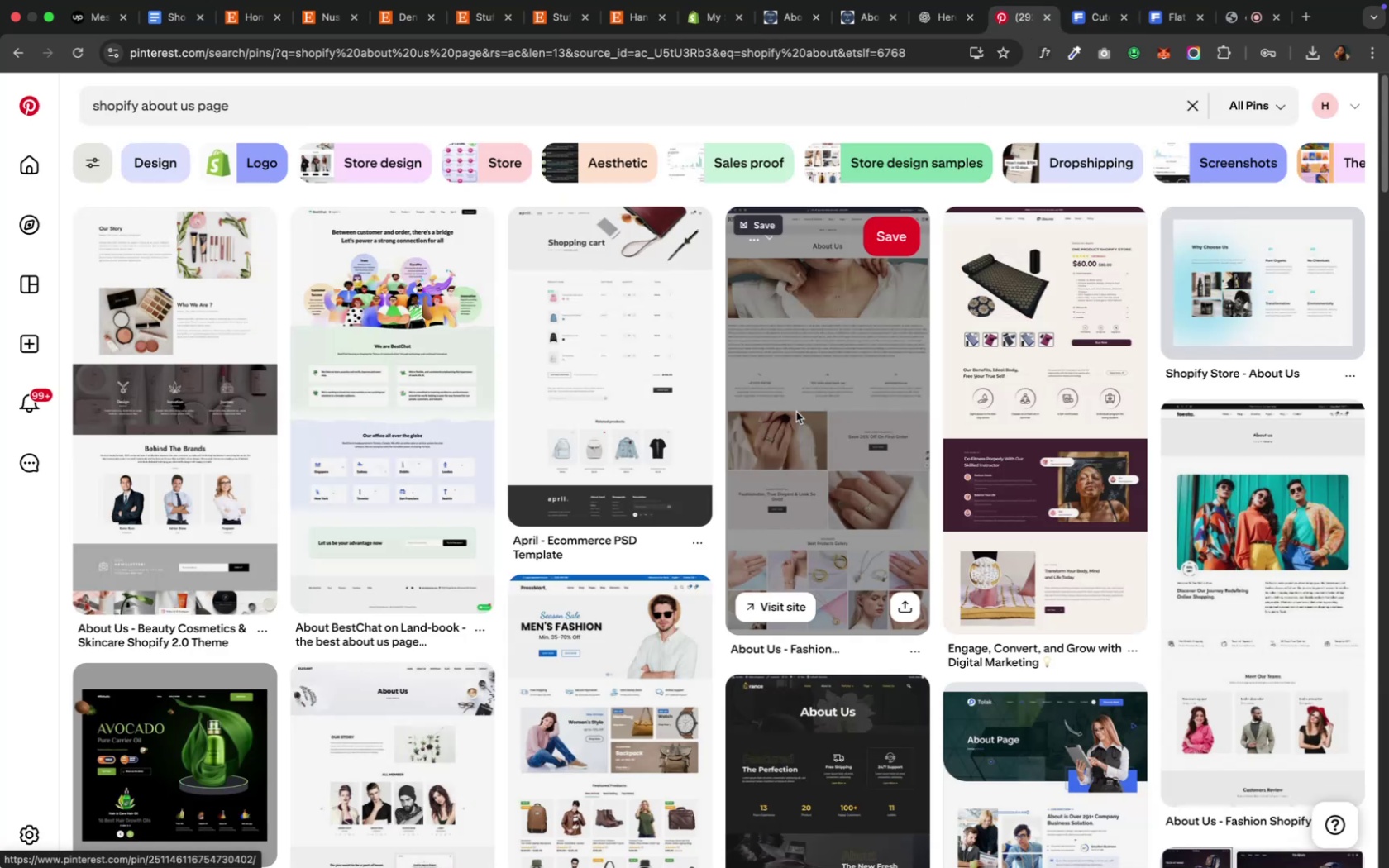 
scroll: coordinate [600, 510], scroll_direction: up, amount: 25.0
 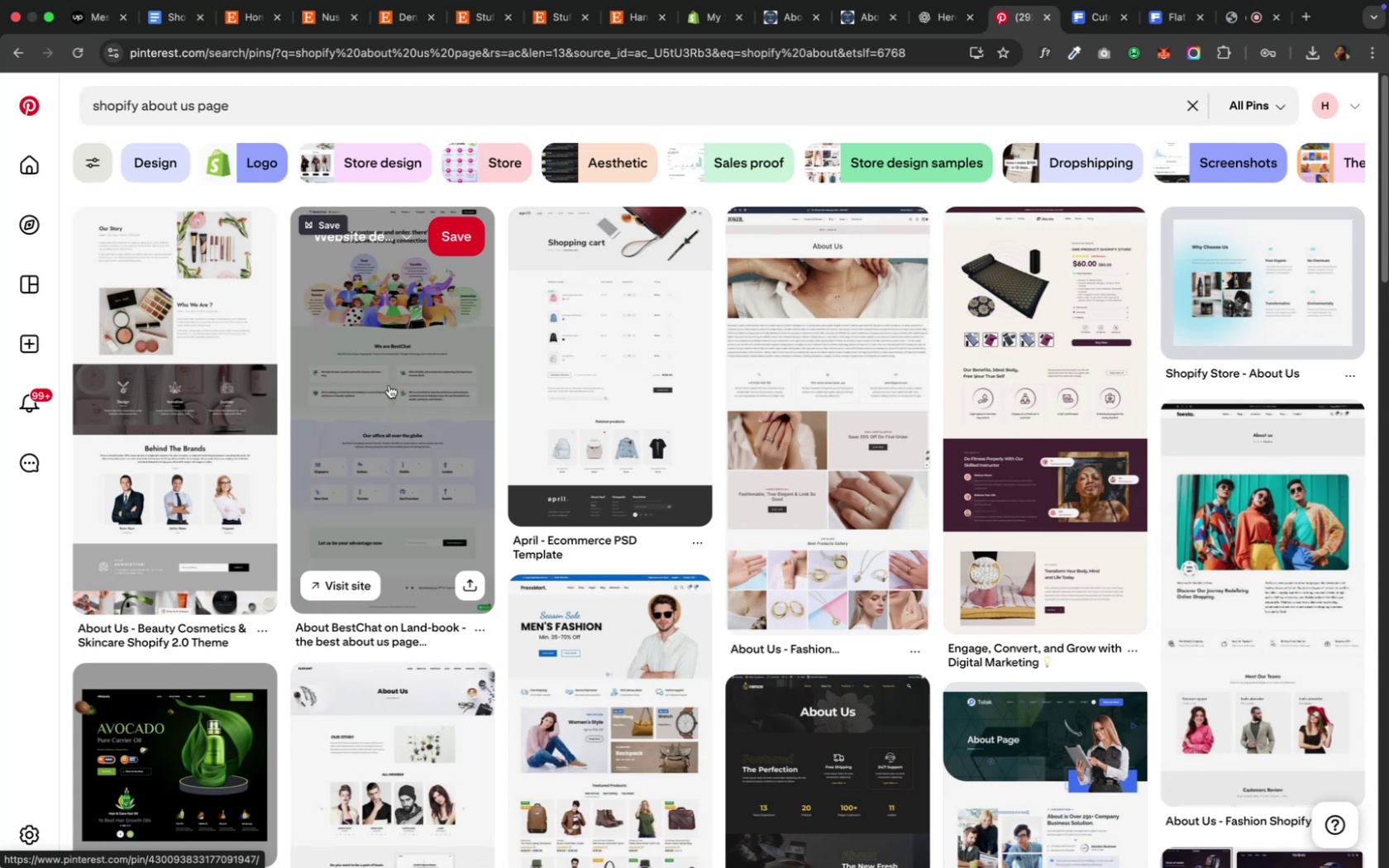 
wait(15.58)
 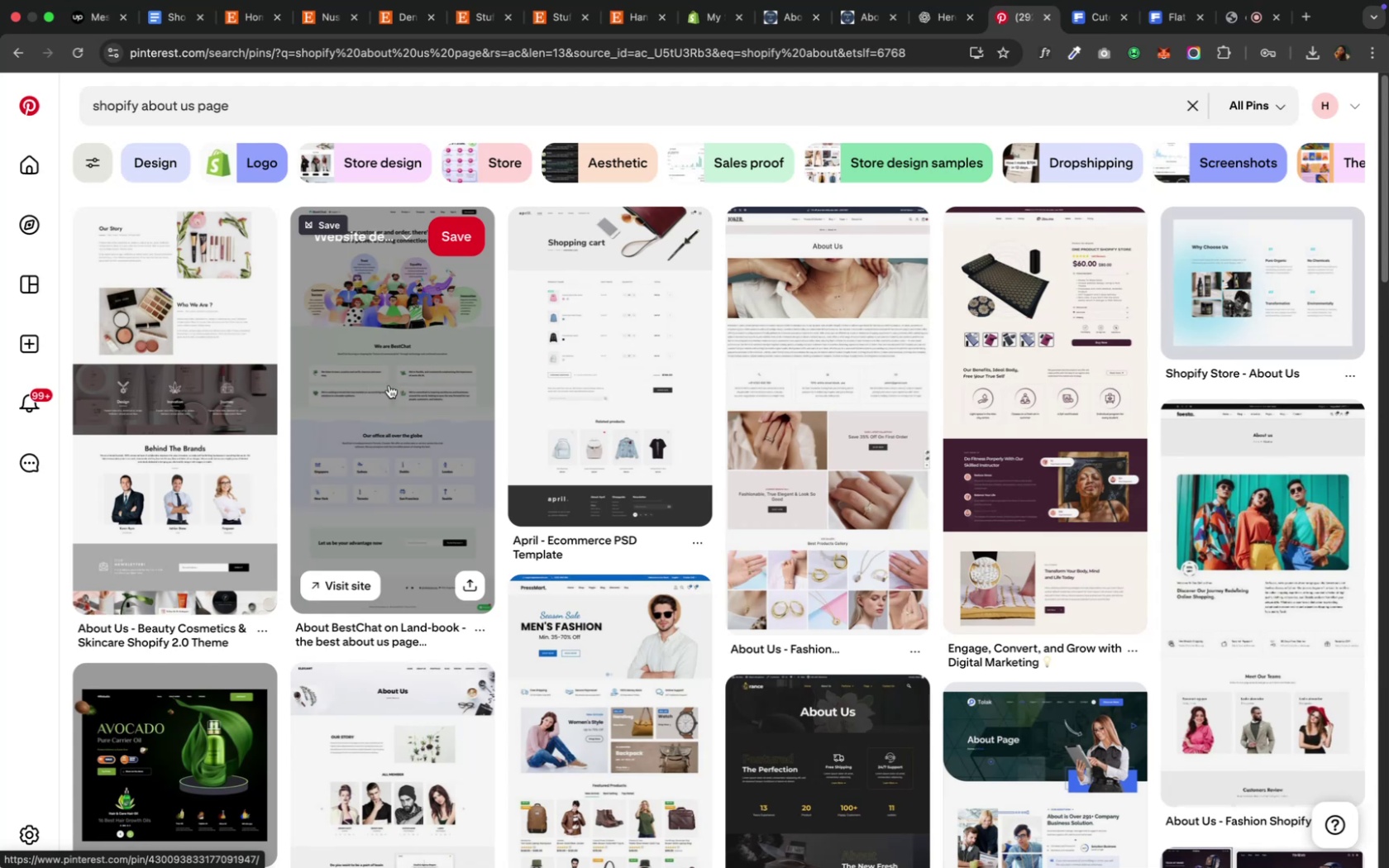 
scroll: coordinate [598, 511], scroll_direction: down, amount: 15.0
 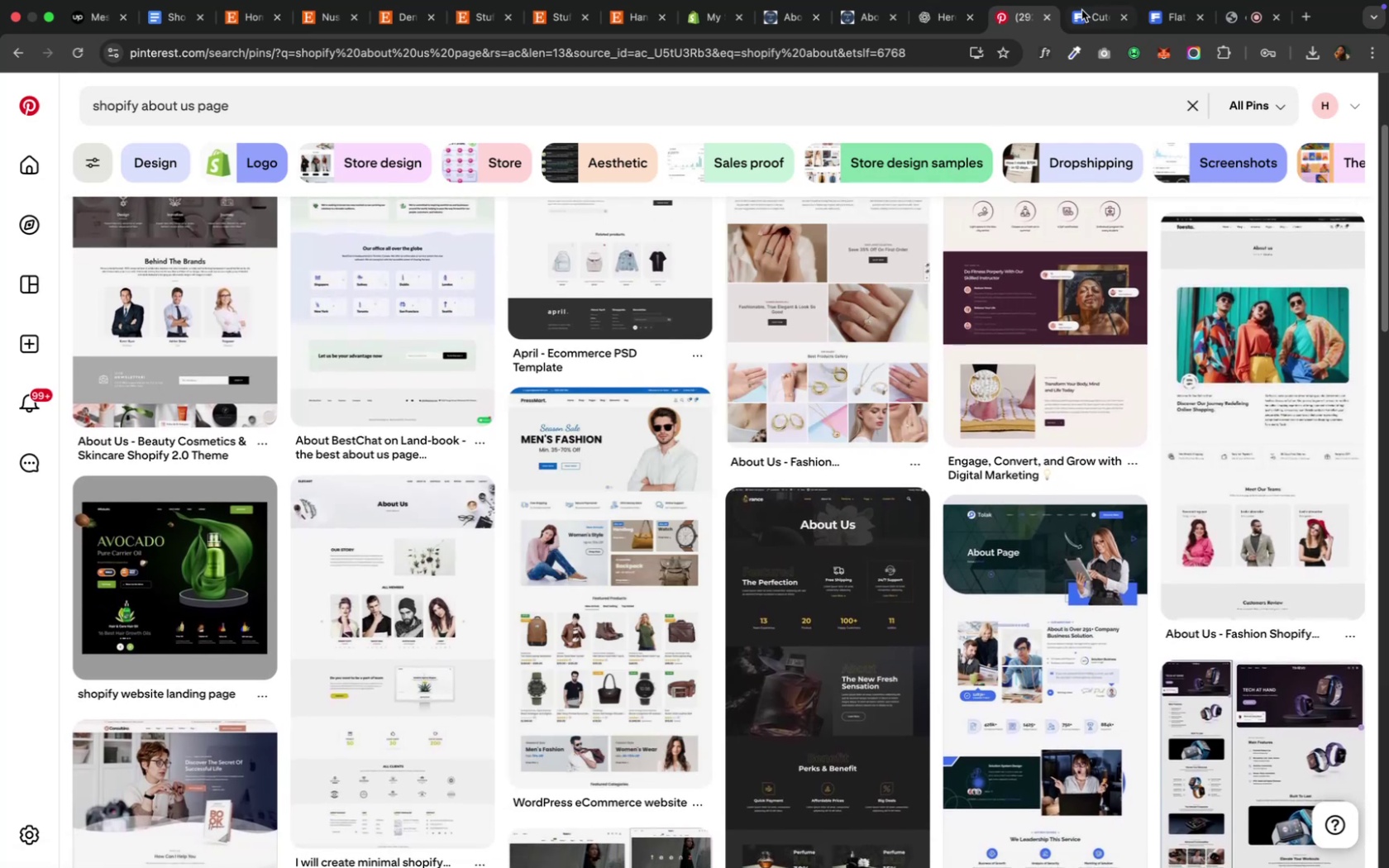 
left_click([936, 24])
 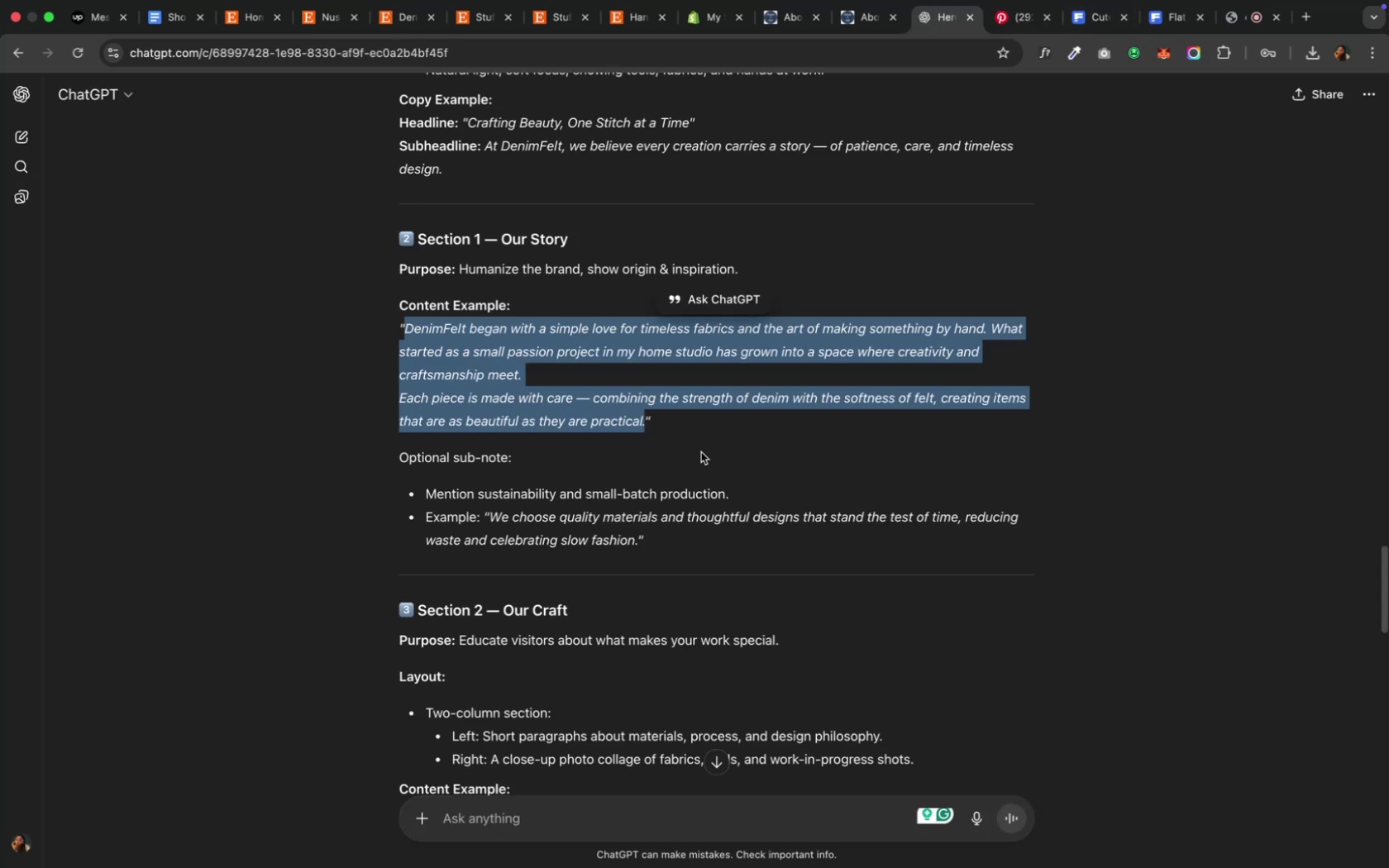 
left_click([700, 451])
 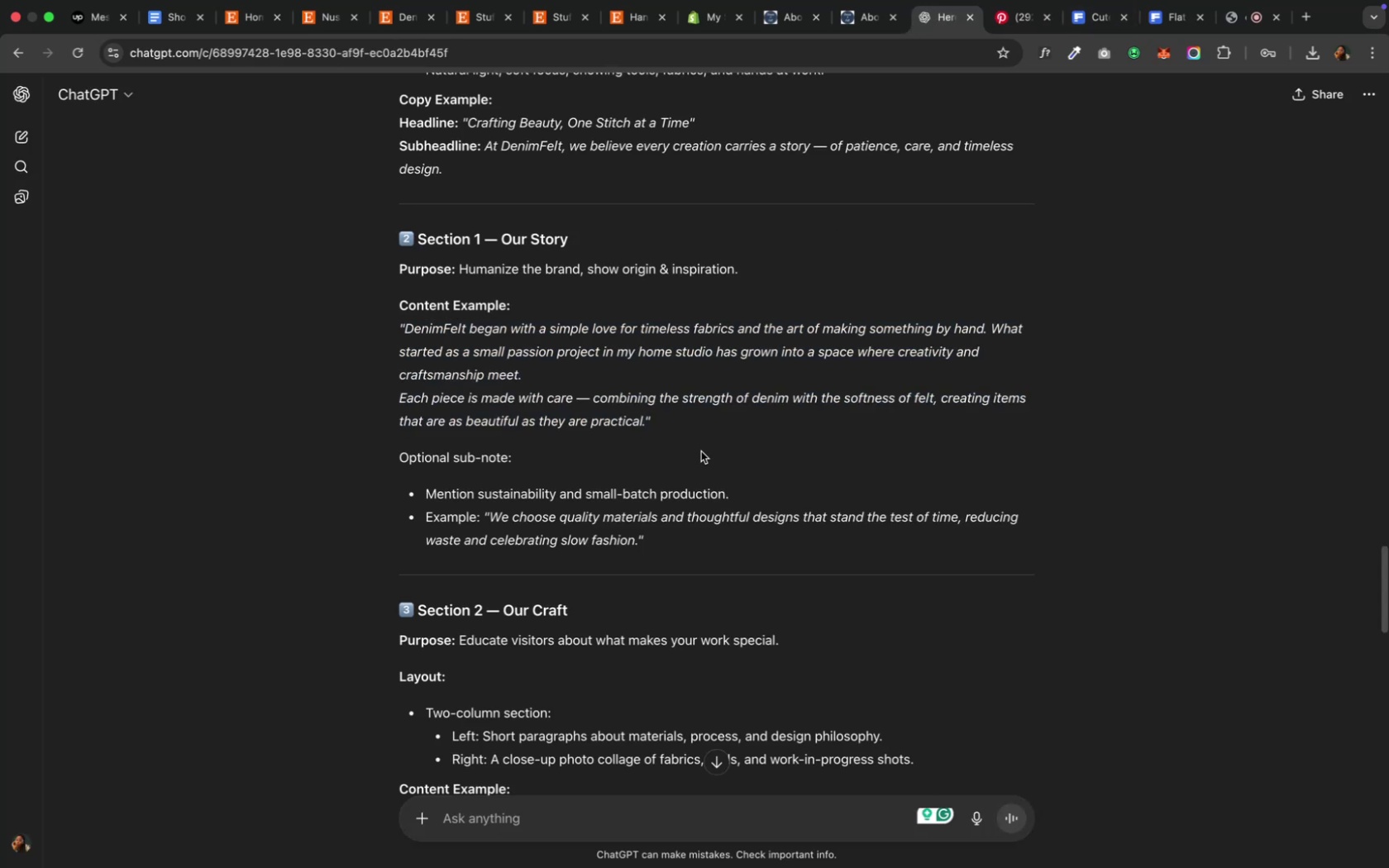 
scroll: coordinate [700, 451], scroll_direction: down, amount: 7.0
 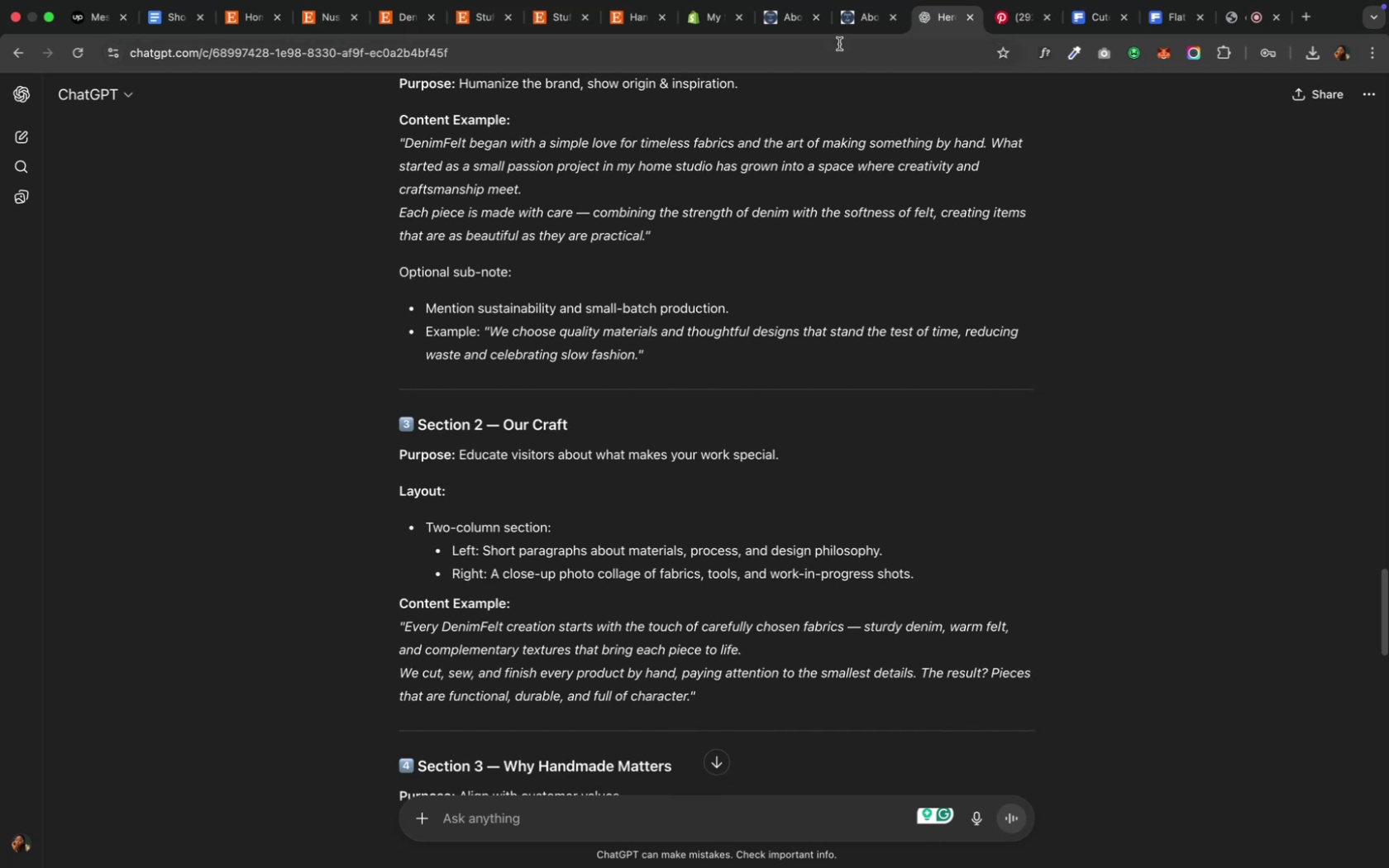 
wait(5.52)
 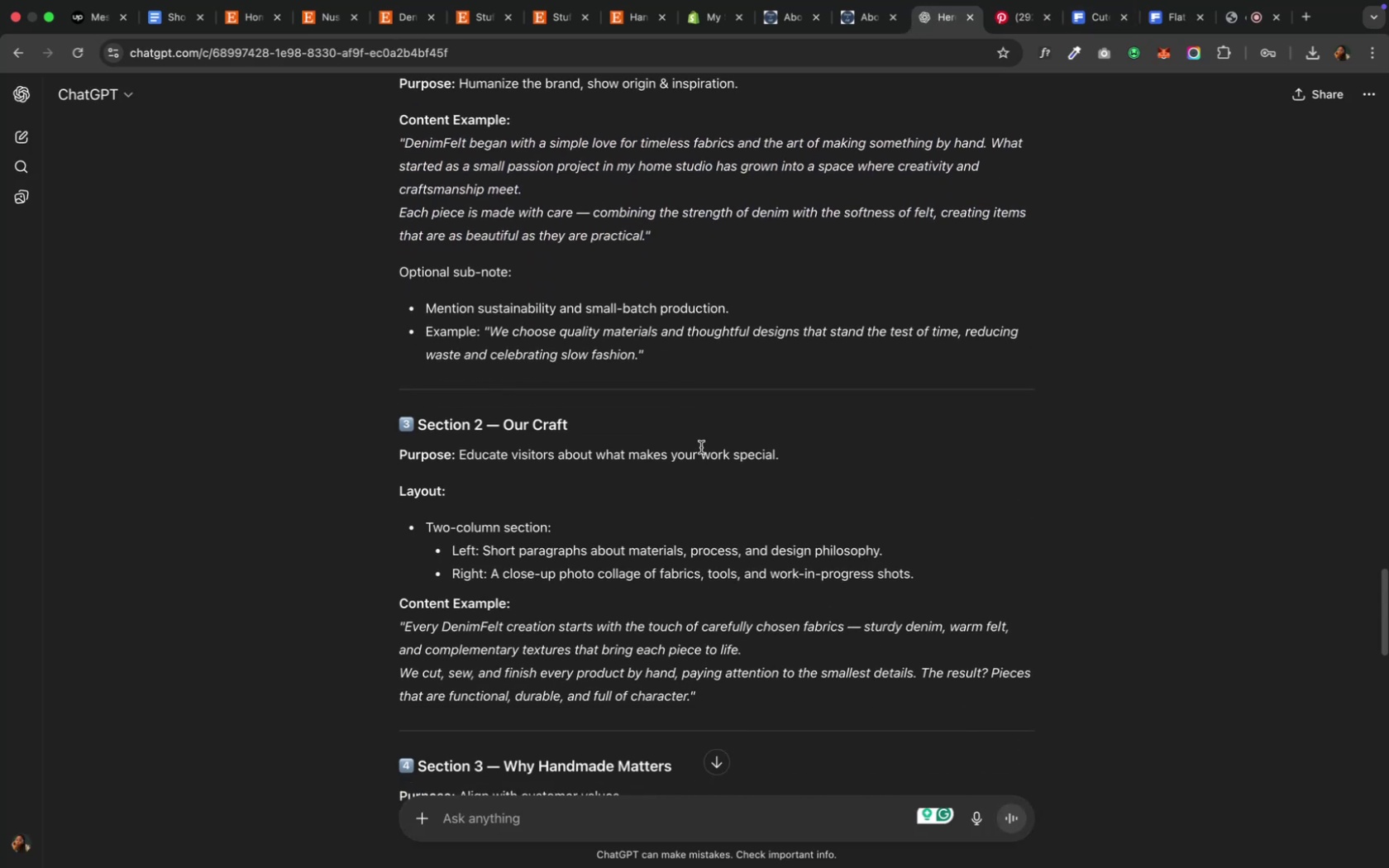 
left_click([859, 22])
 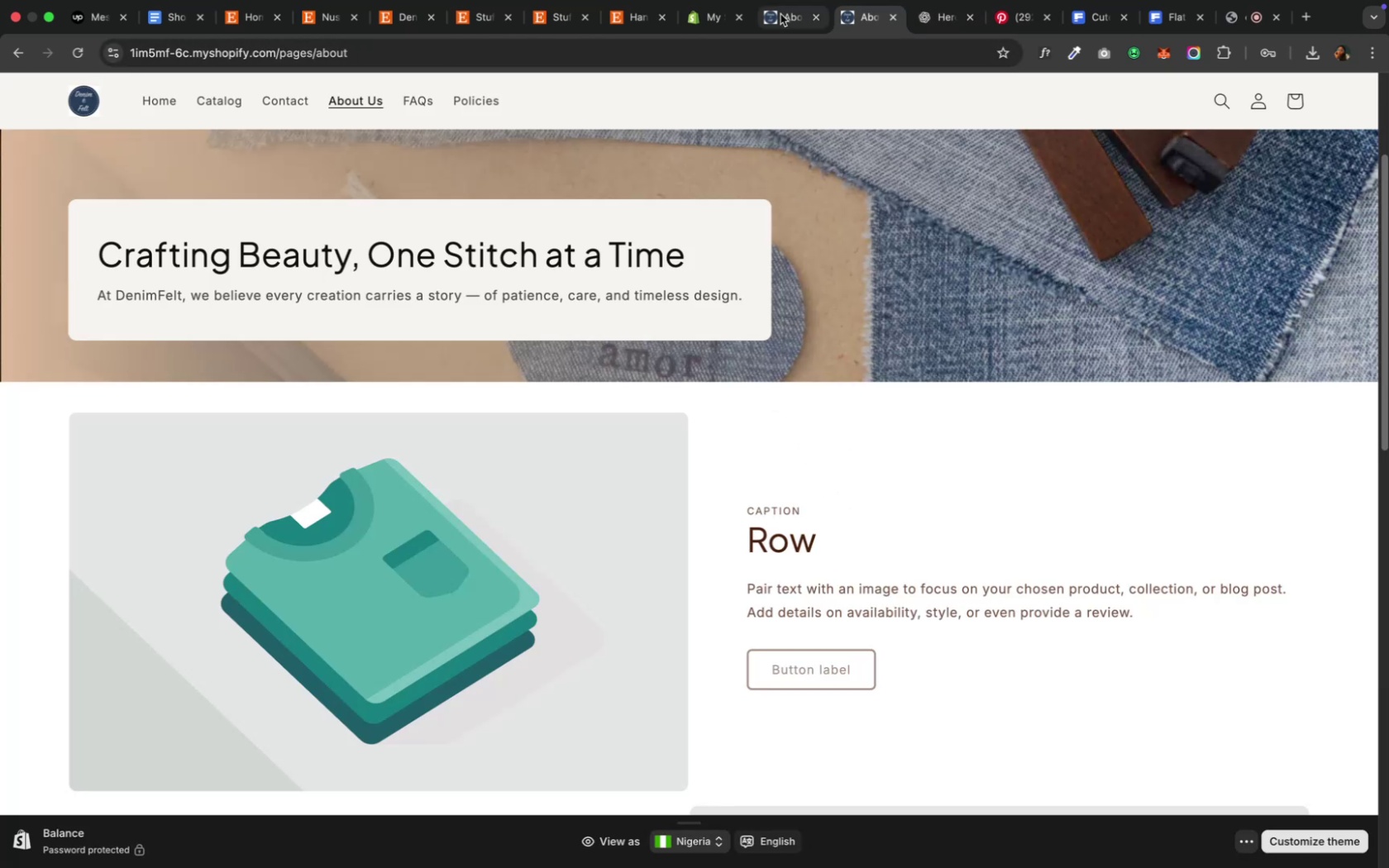 
left_click([706, 25])
 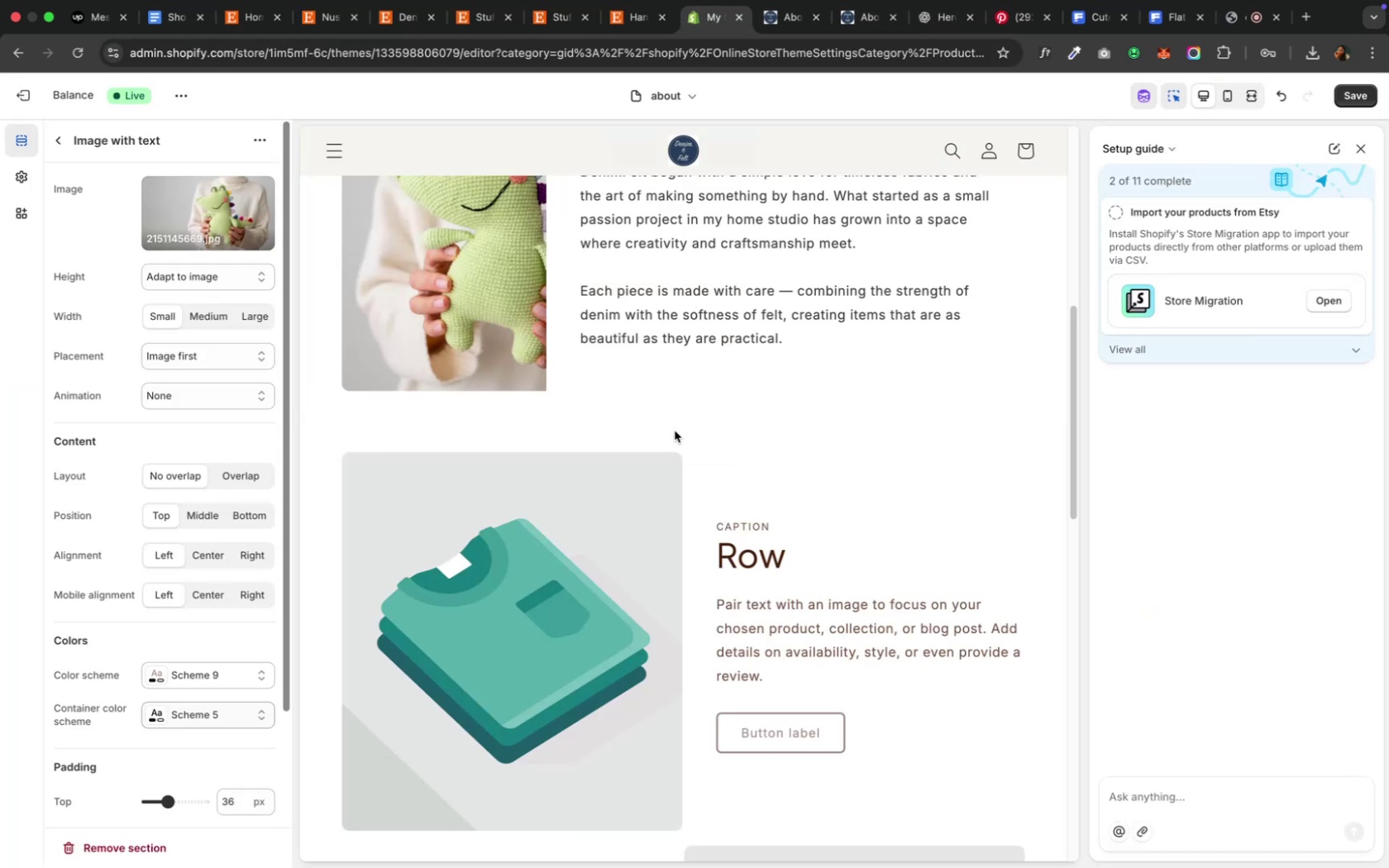 
scroll: coordinate [674, 431], scroll_direction: up, amount: 4.0
 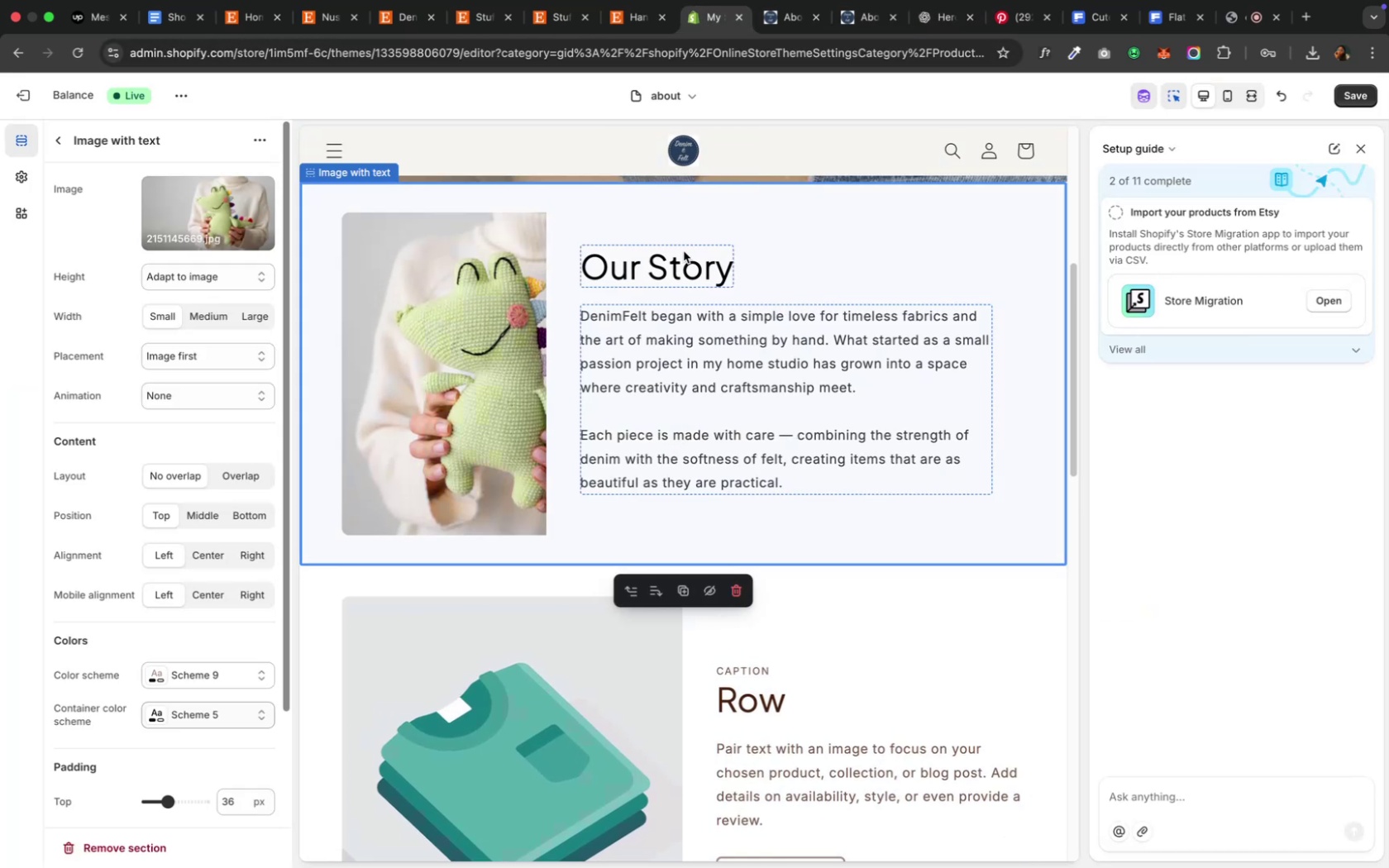 
left_click([681, 258])
 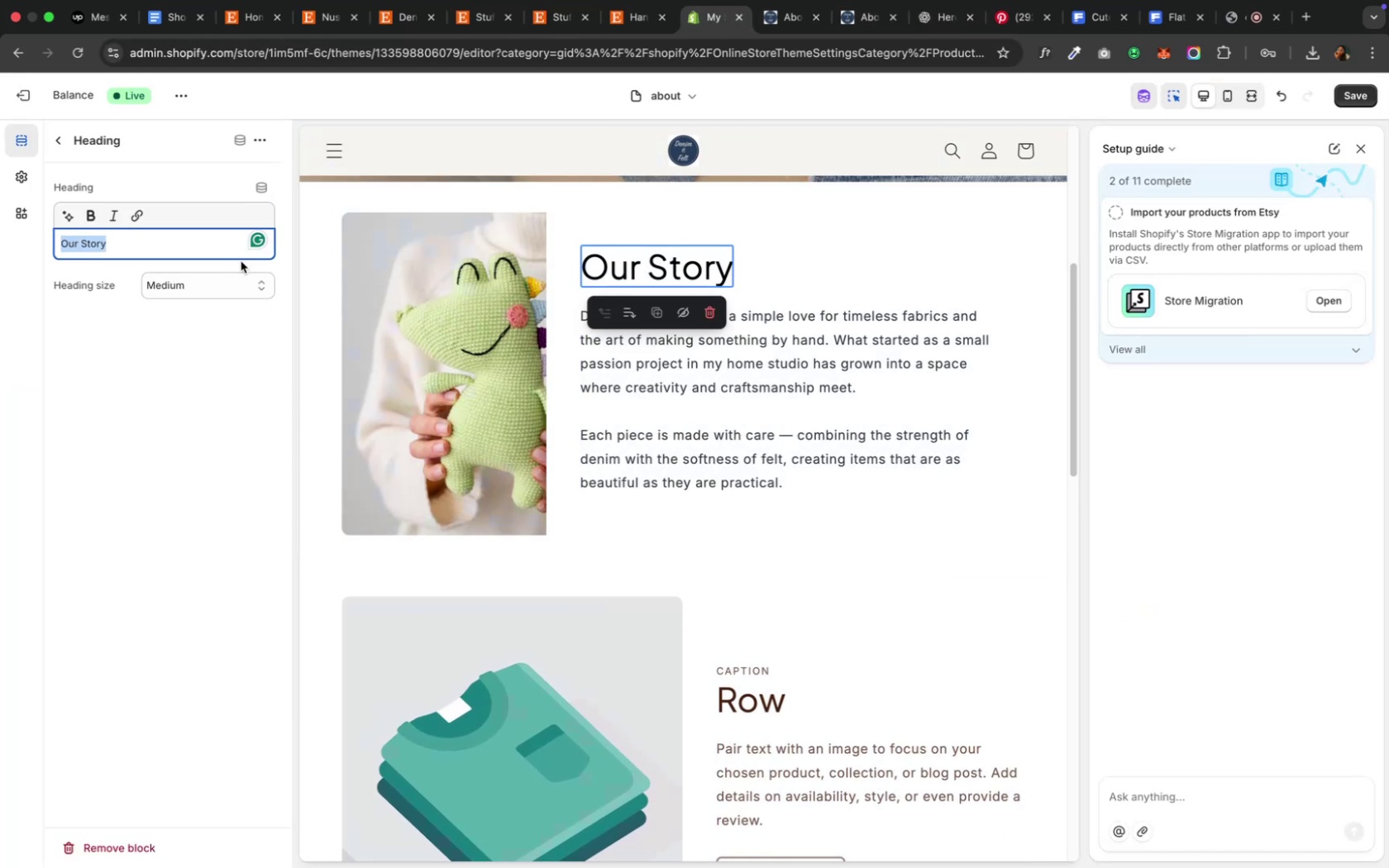 
key(Meta+CommandLeft)
 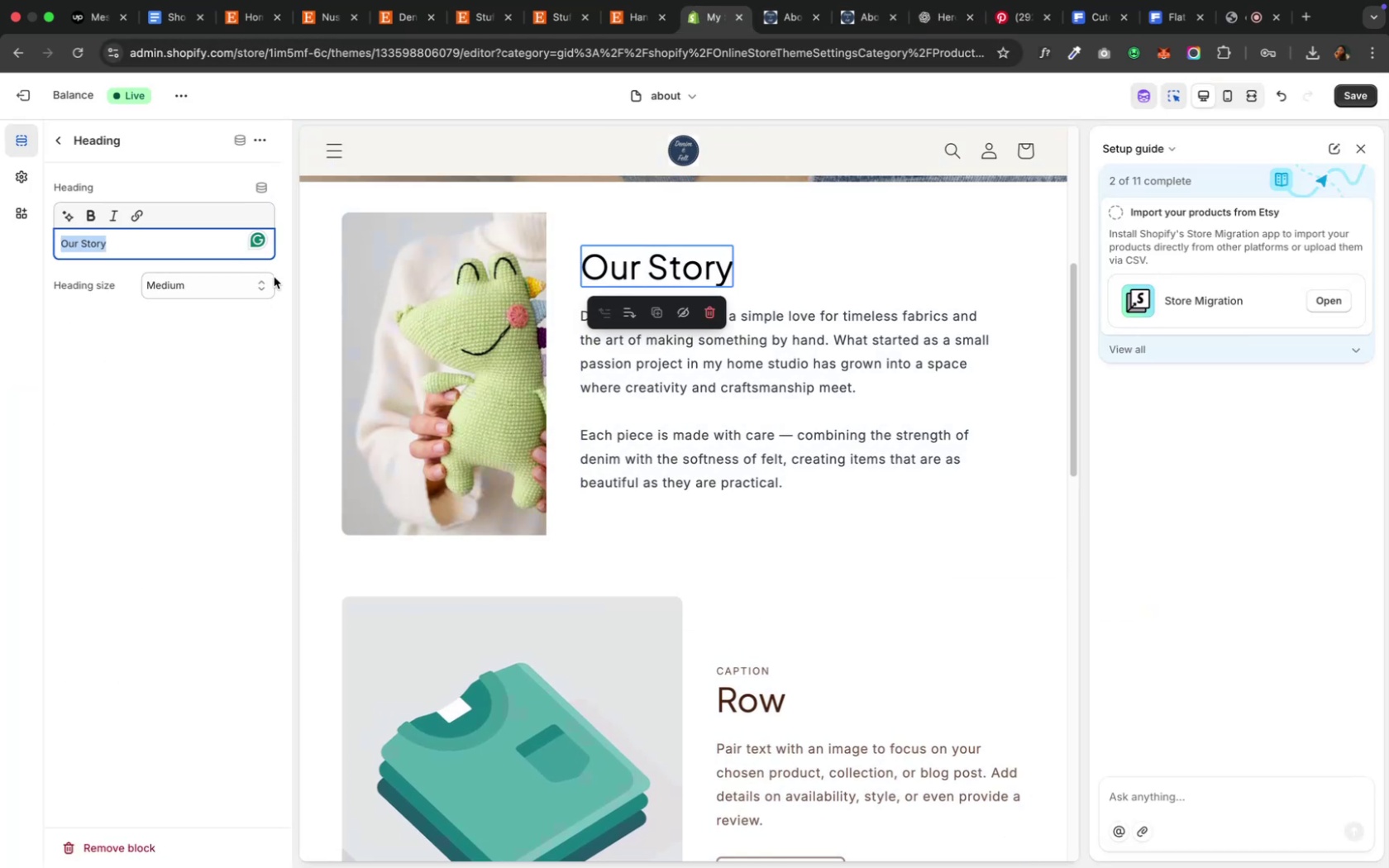 
key(Meta+C)
 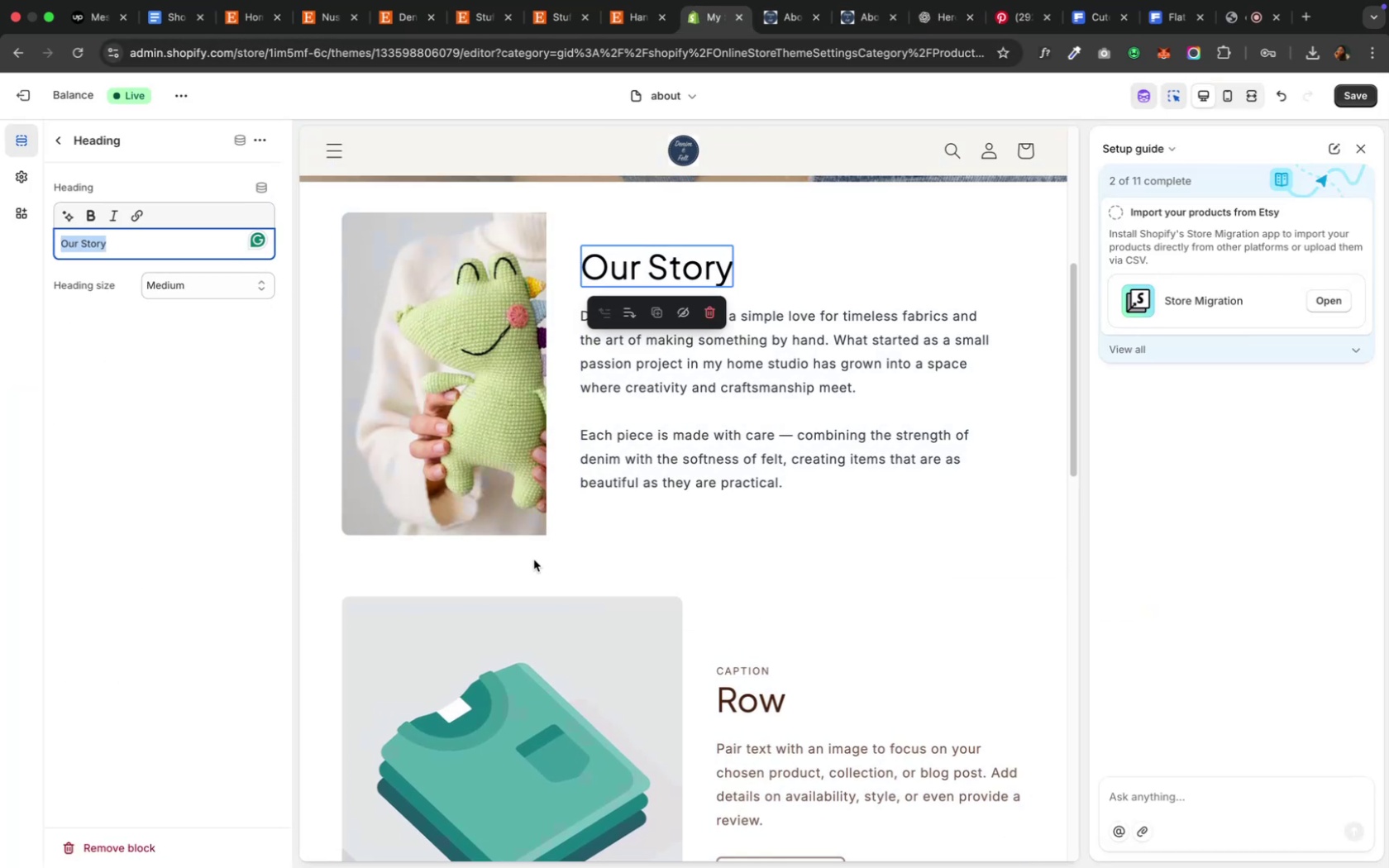 
scroll: coordinate [603, 648], scroll_direction: down, amount: 5.0
 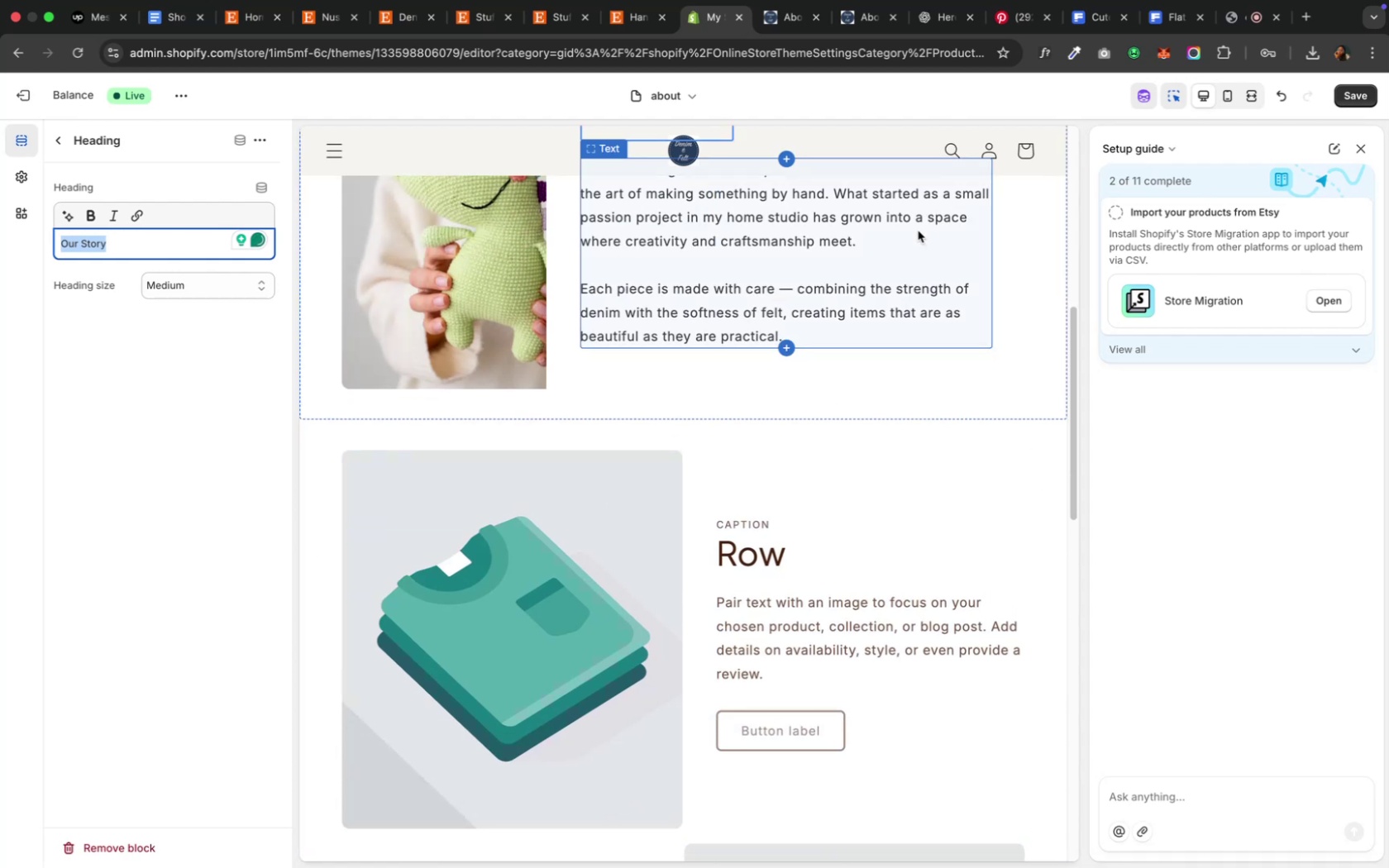 
wait(5.22)
 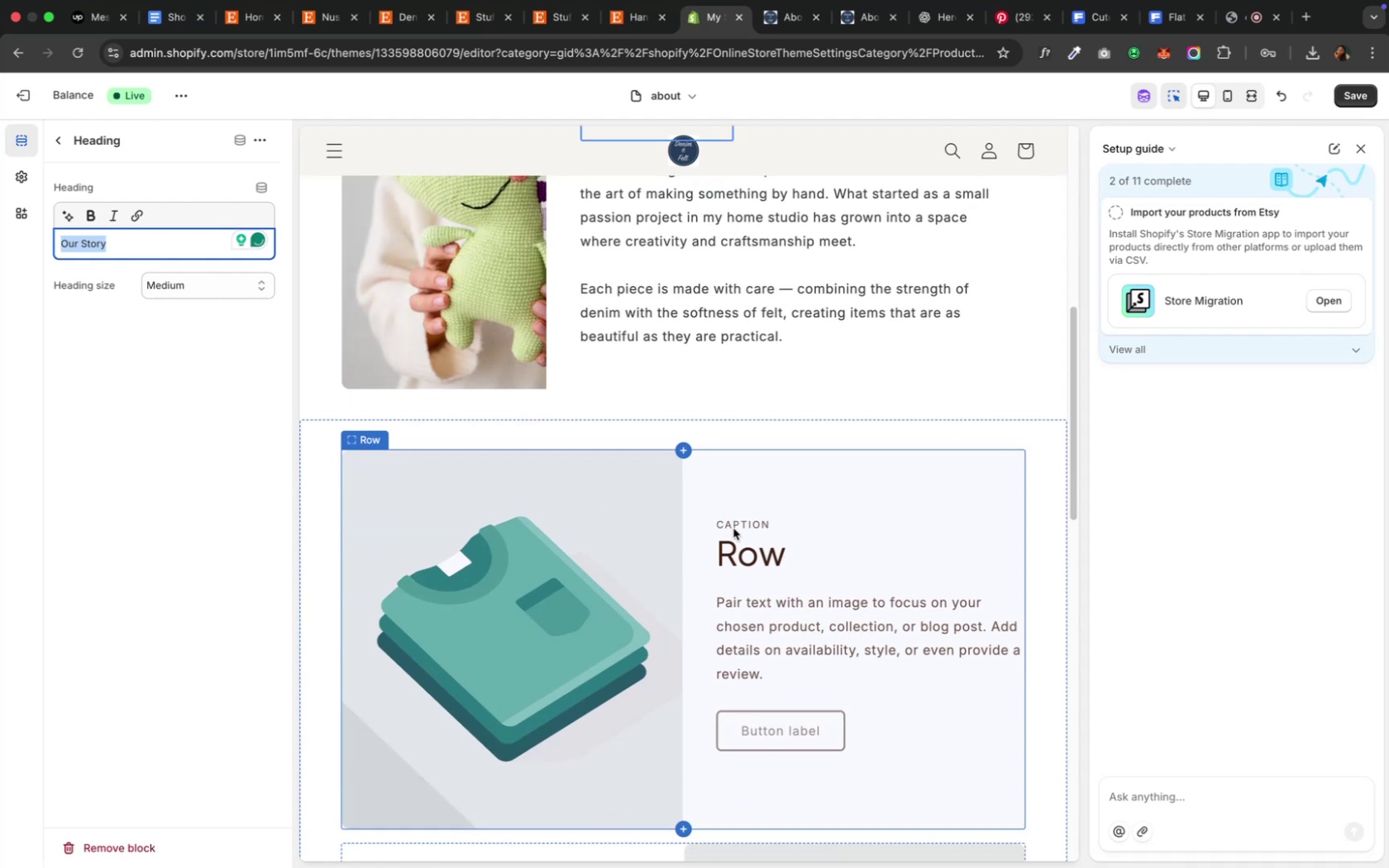 
left_click([747, 557])
 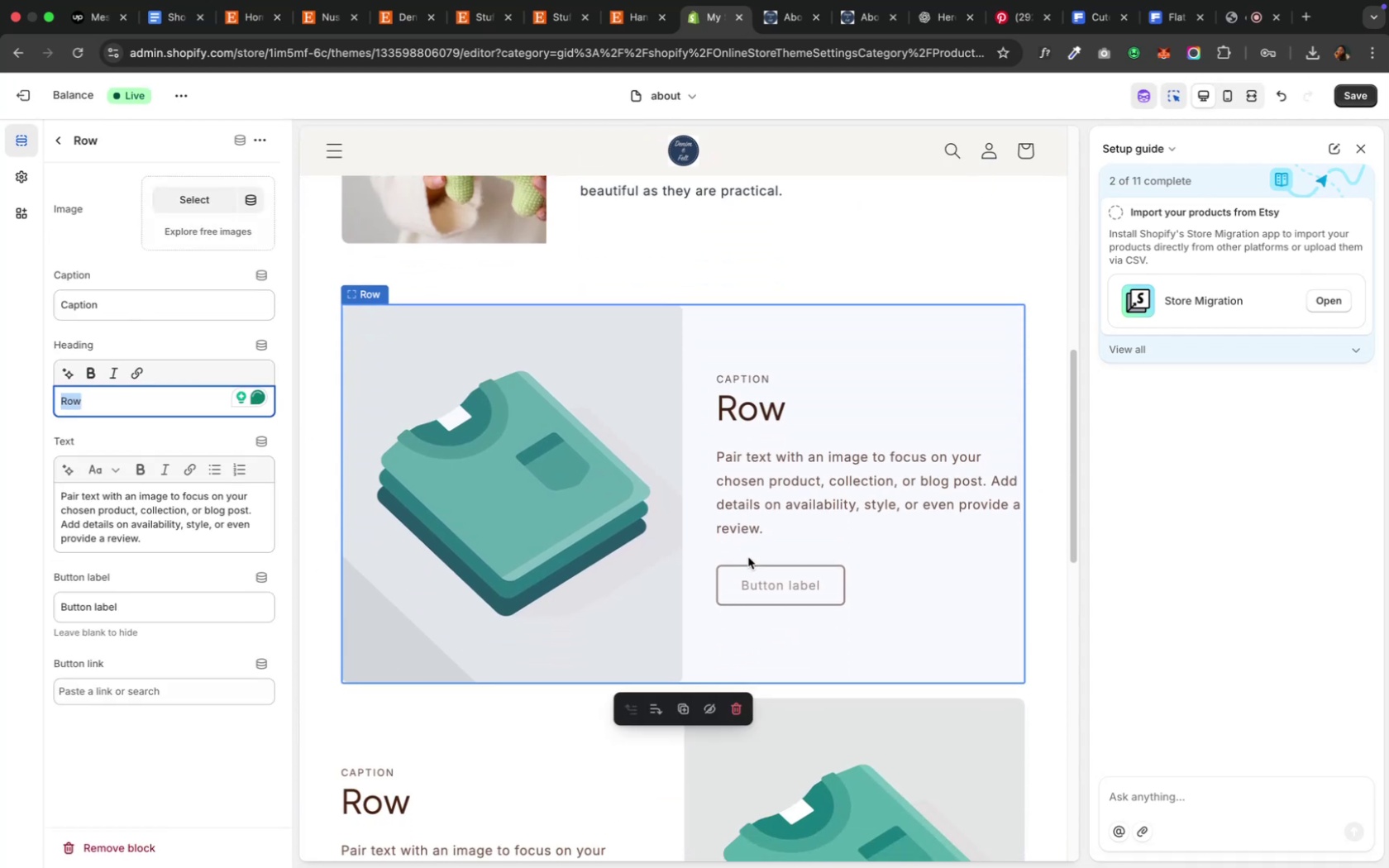 
left_click([260, 274])
 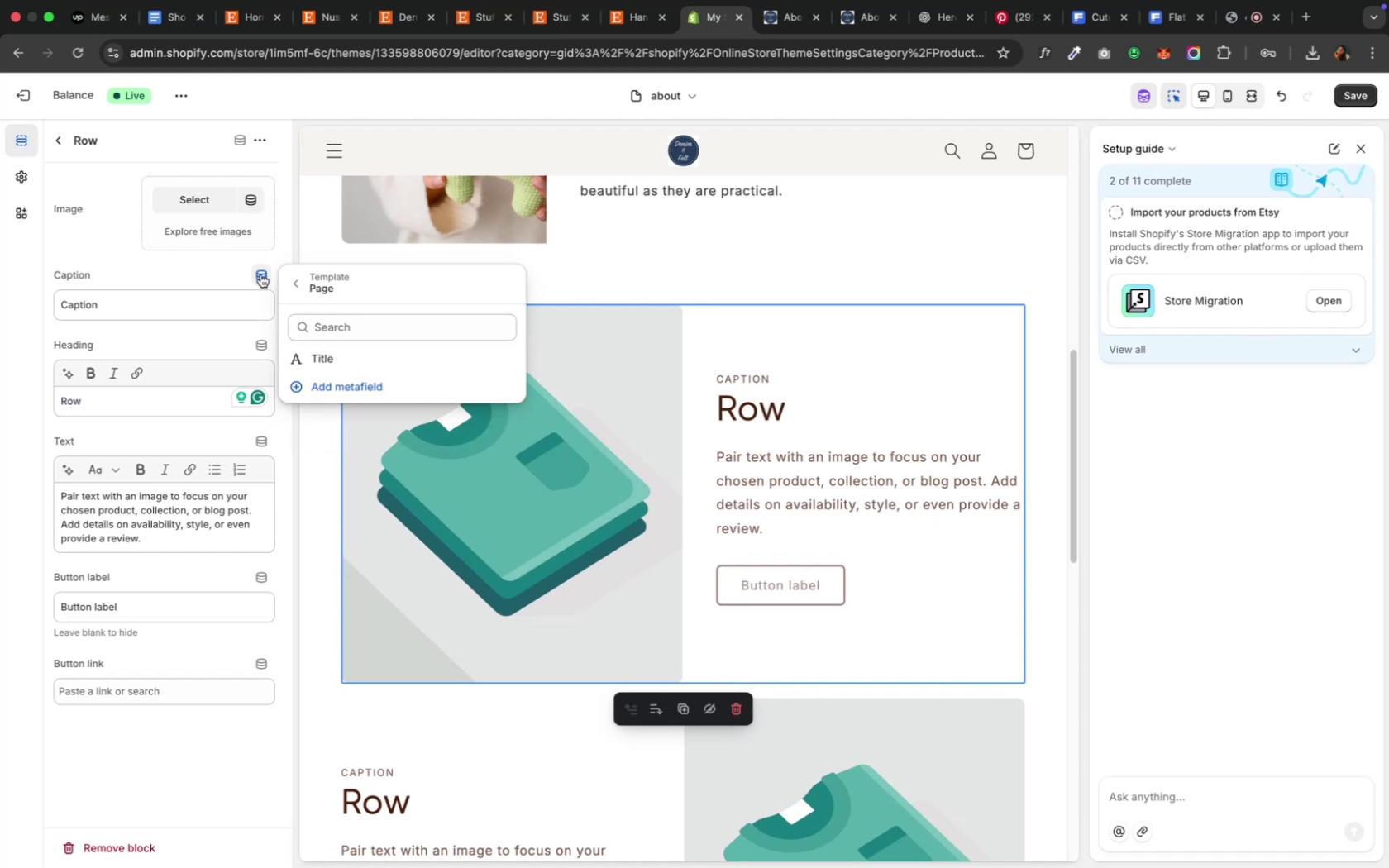 
wait(5.27)
 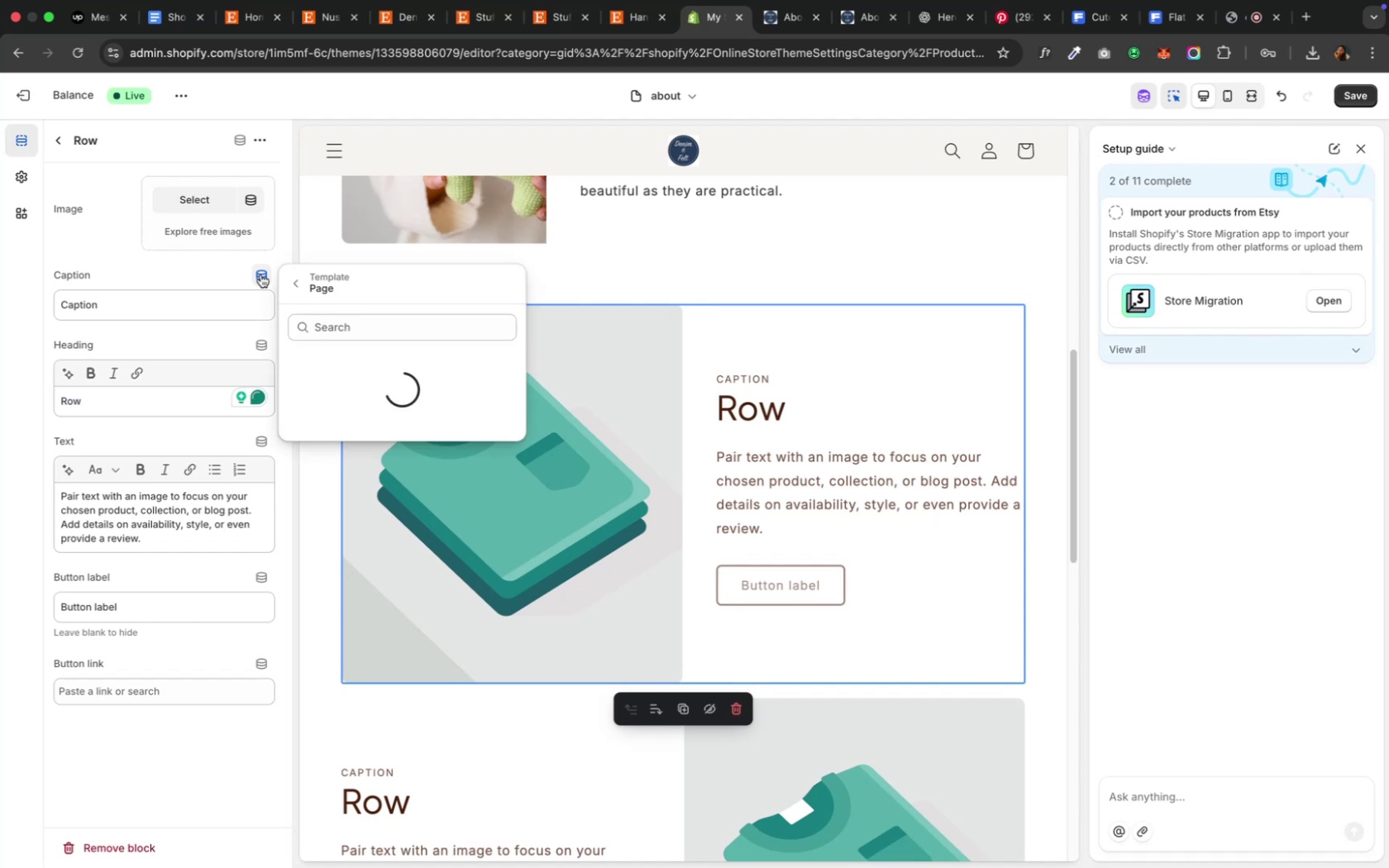 
left_click([225, 315])
 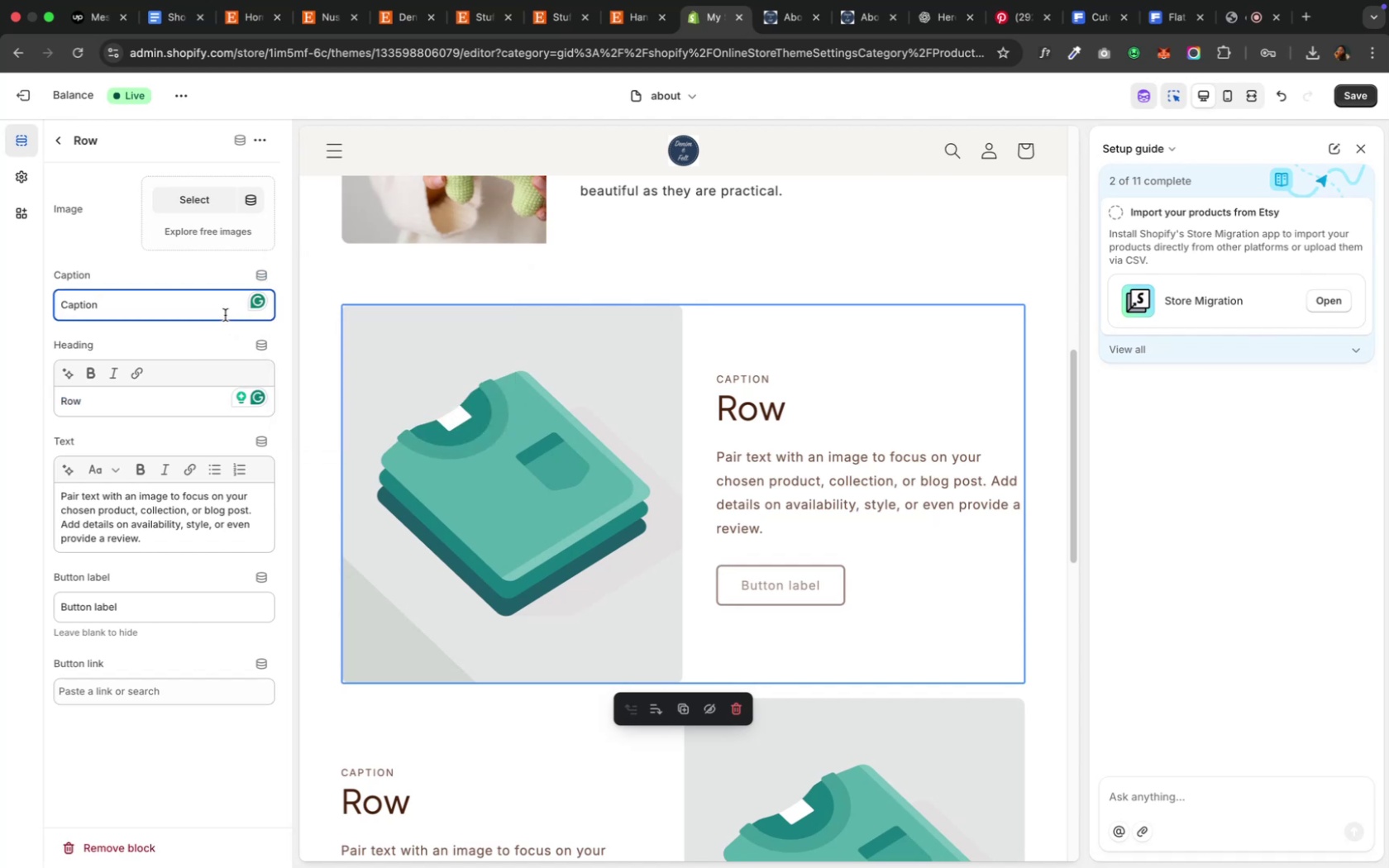 
key(Meta+A)
 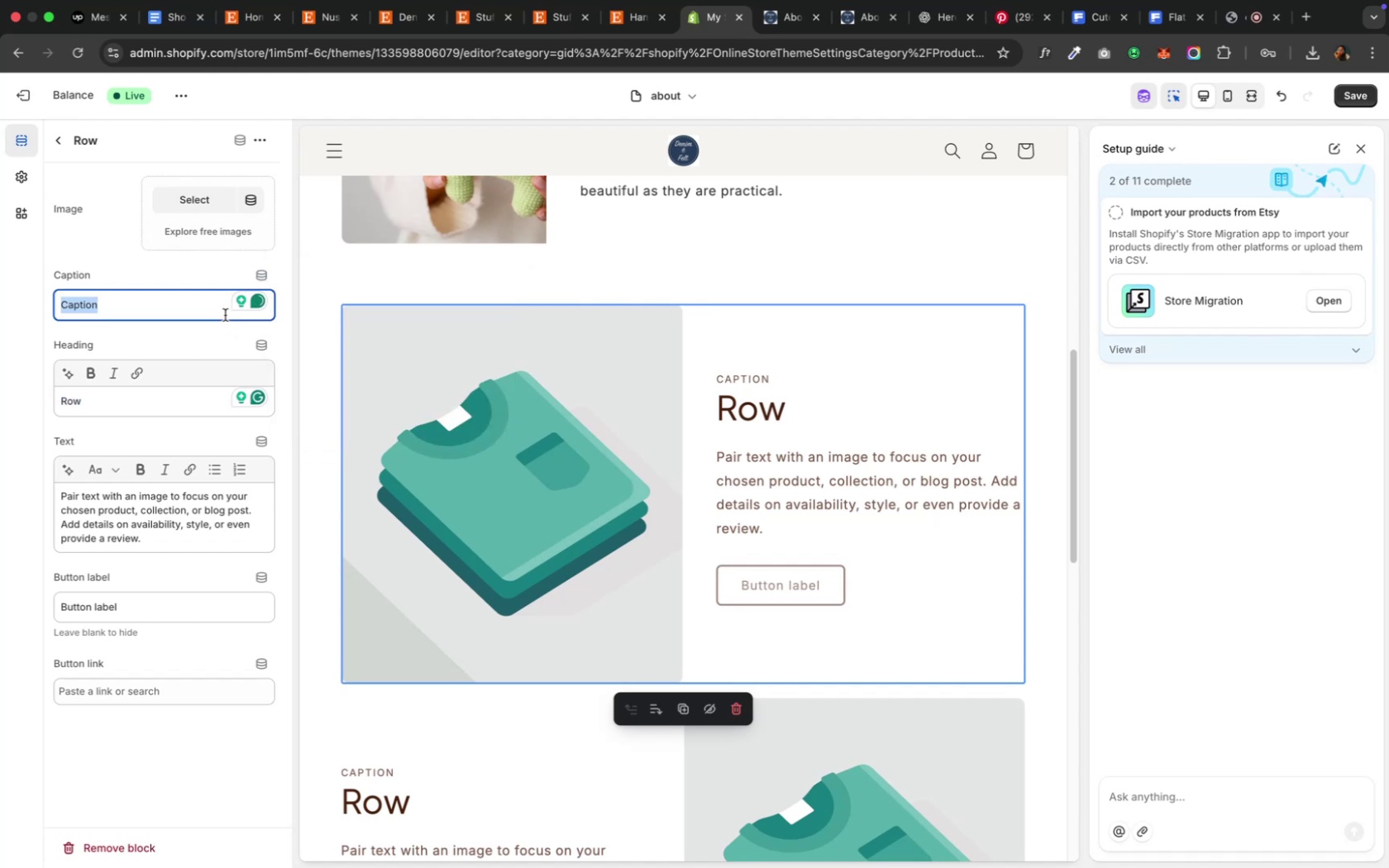 
key(Backspace)
 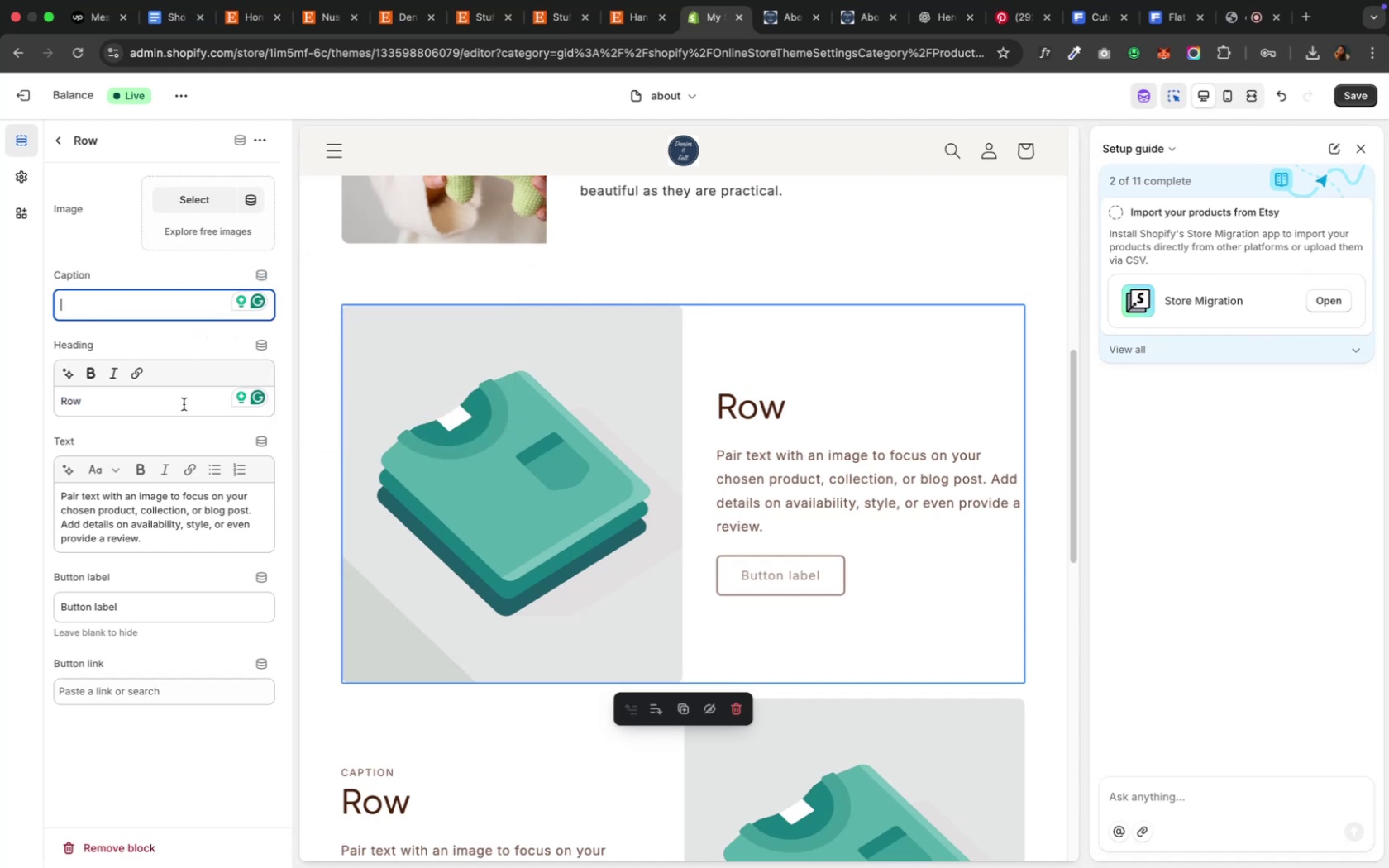 
left_click([178, 406])
 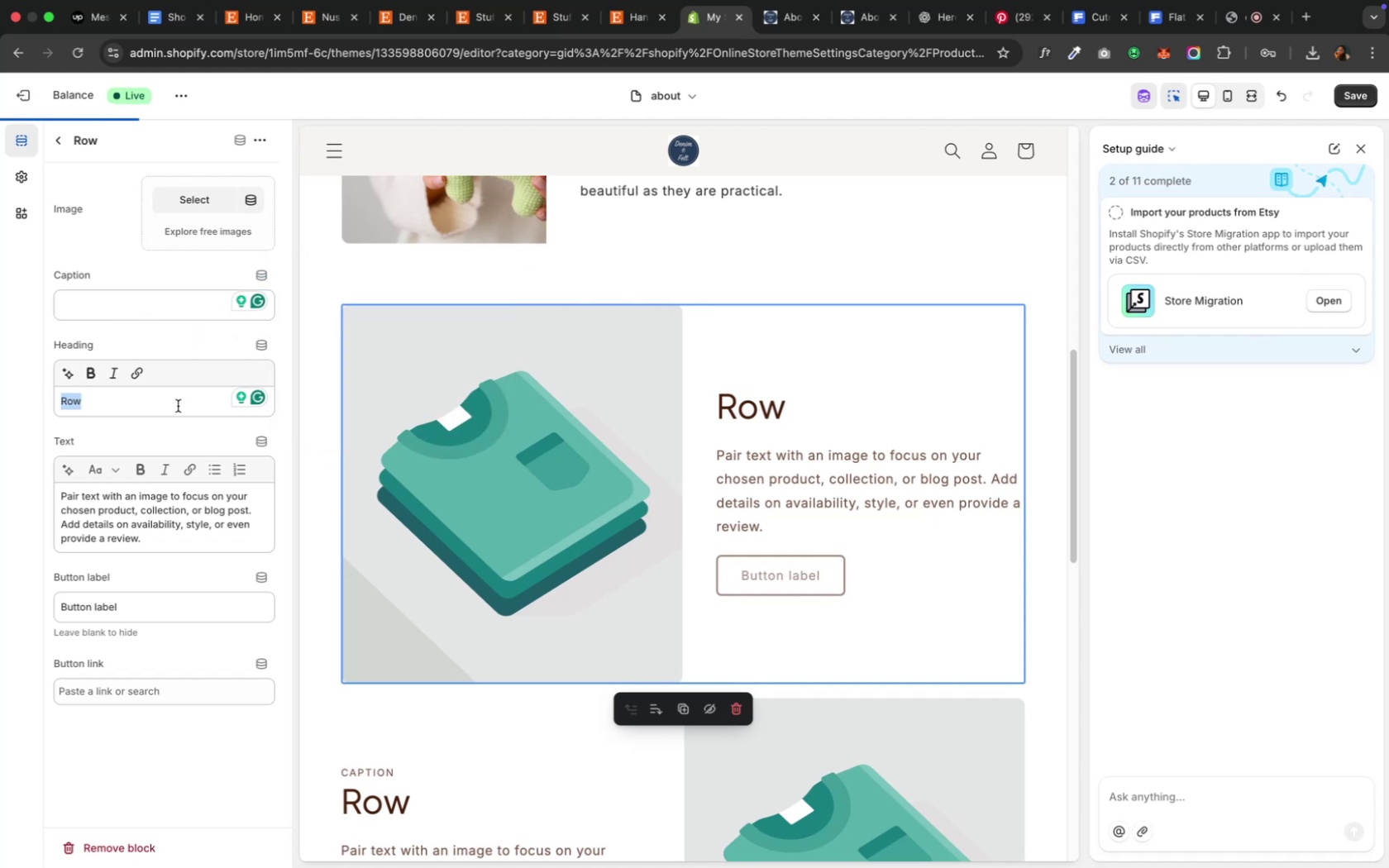 
key(Meta+V)
 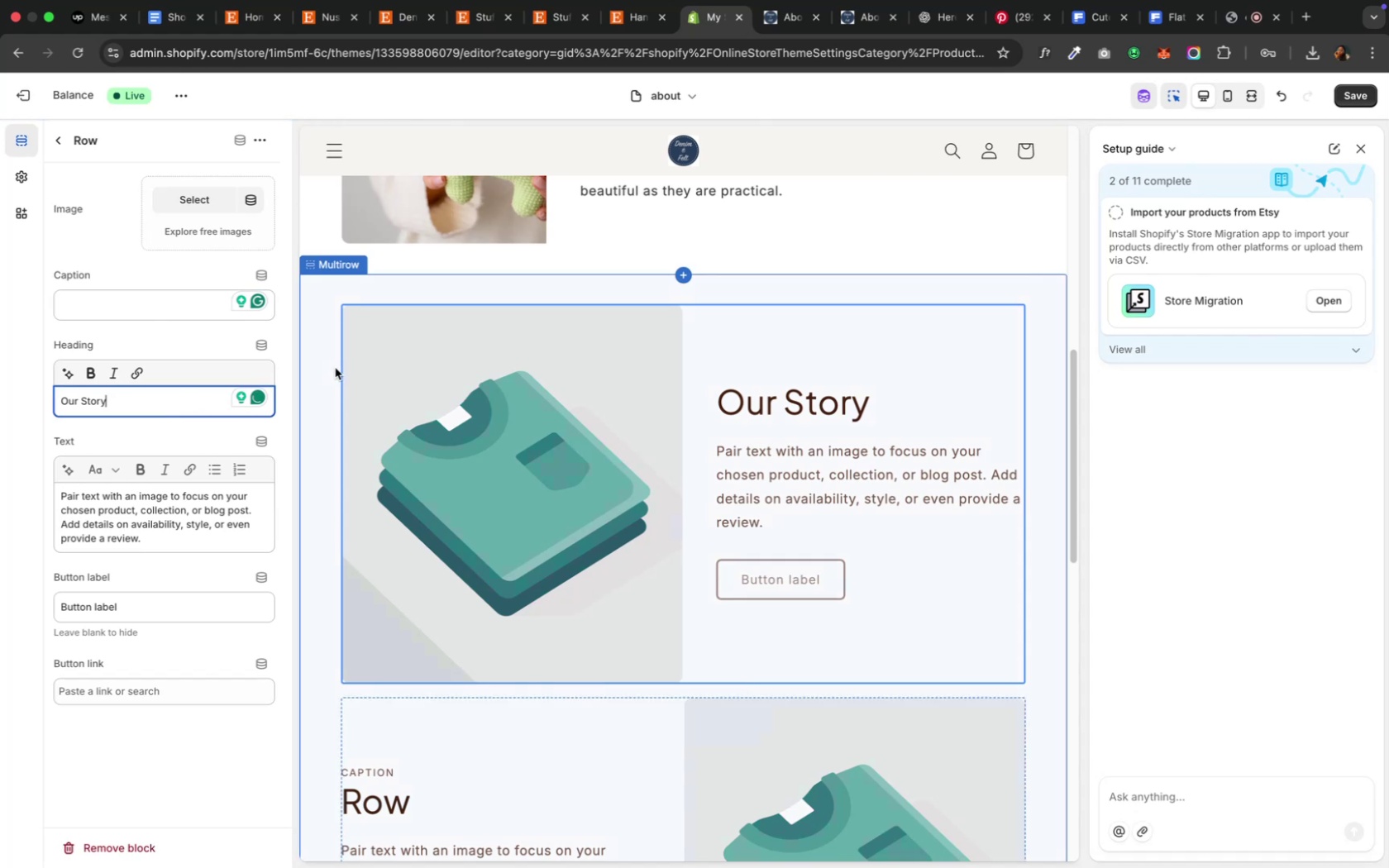 
scroll: coordinate [448, 322], scroll_direction: up, amount: 10.0
 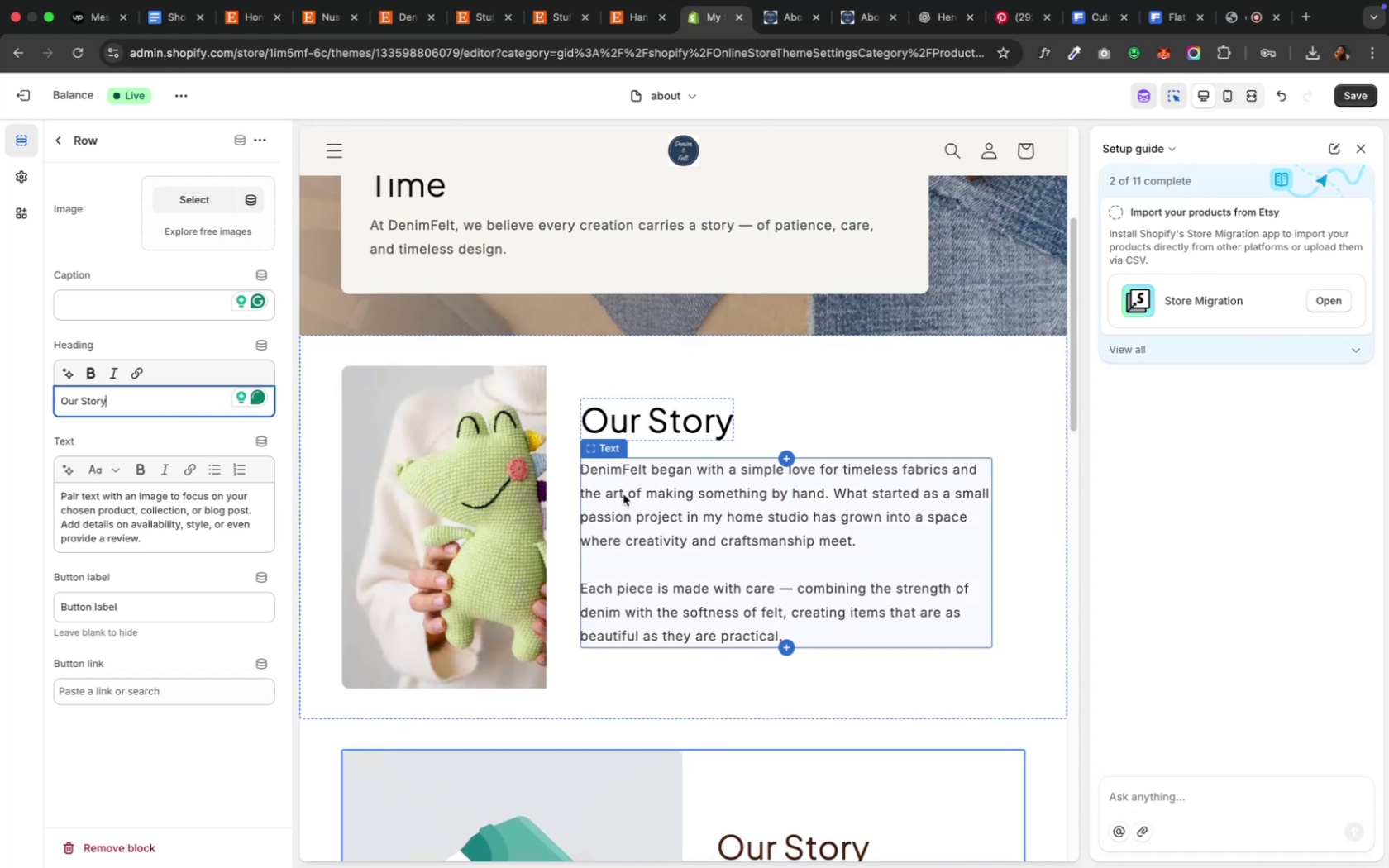 
left_click([629, 507])
 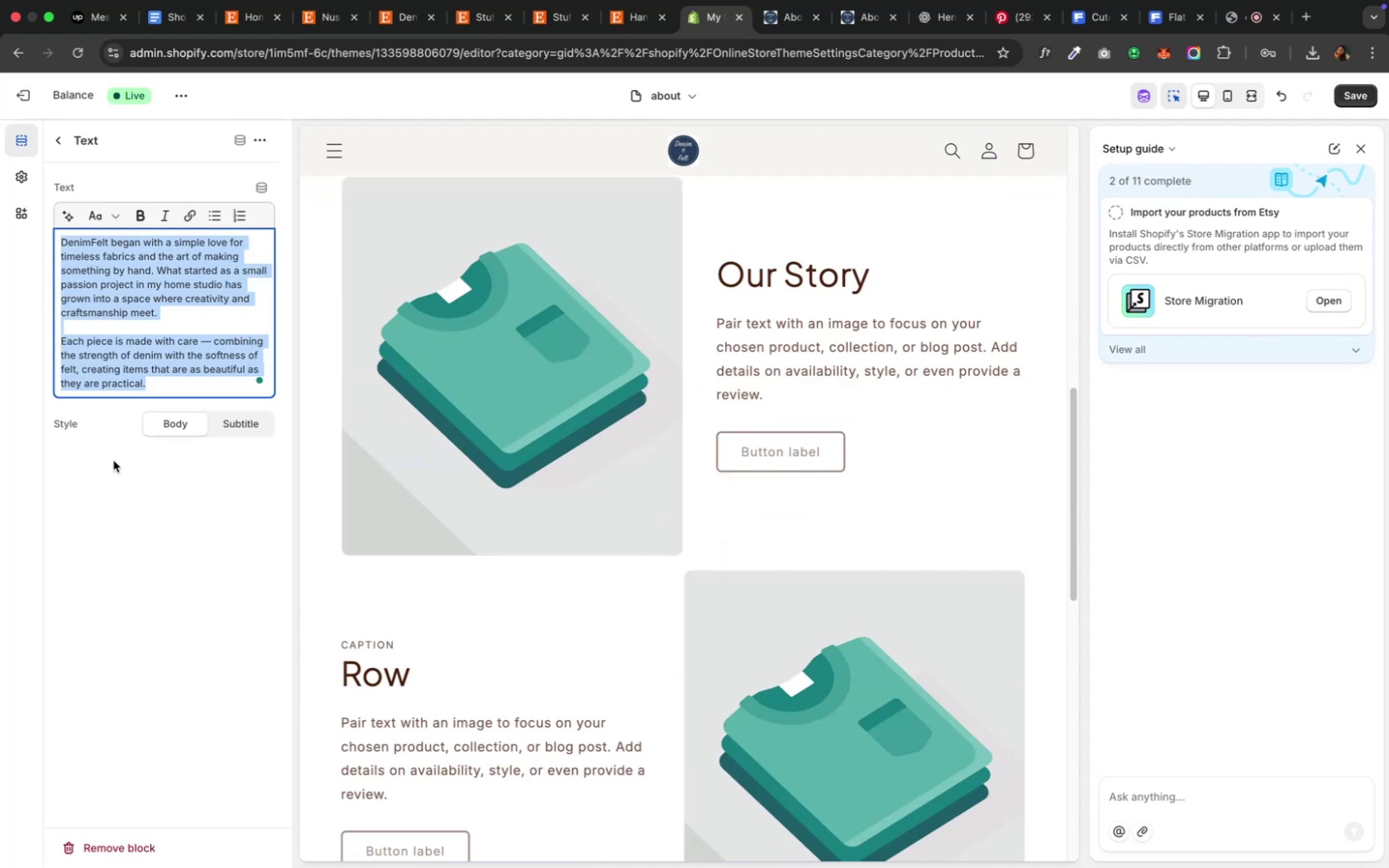 
key(Meta+CommandLeft)
 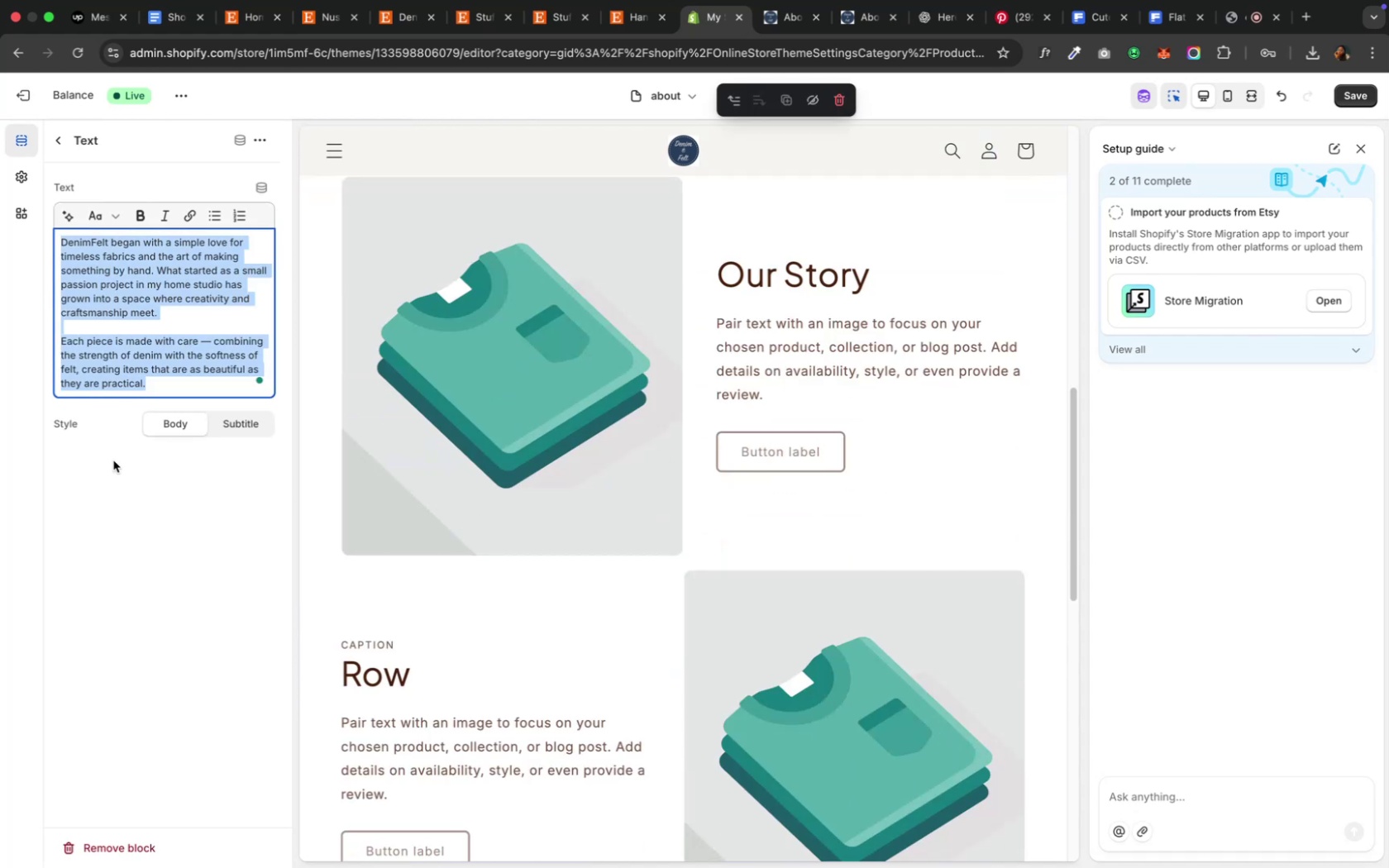 
key(Meta+C)
 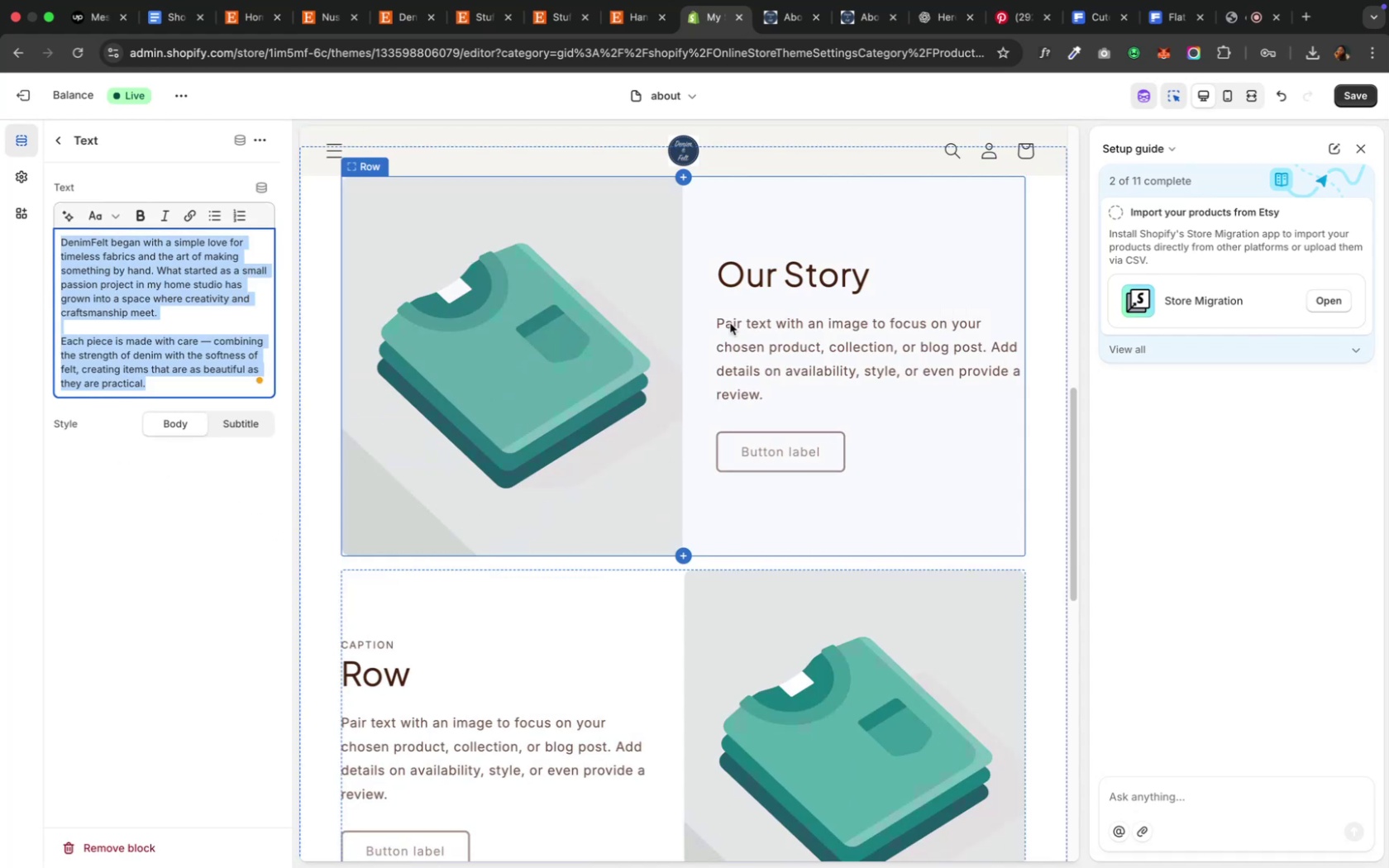 
left_click([729, 323])
 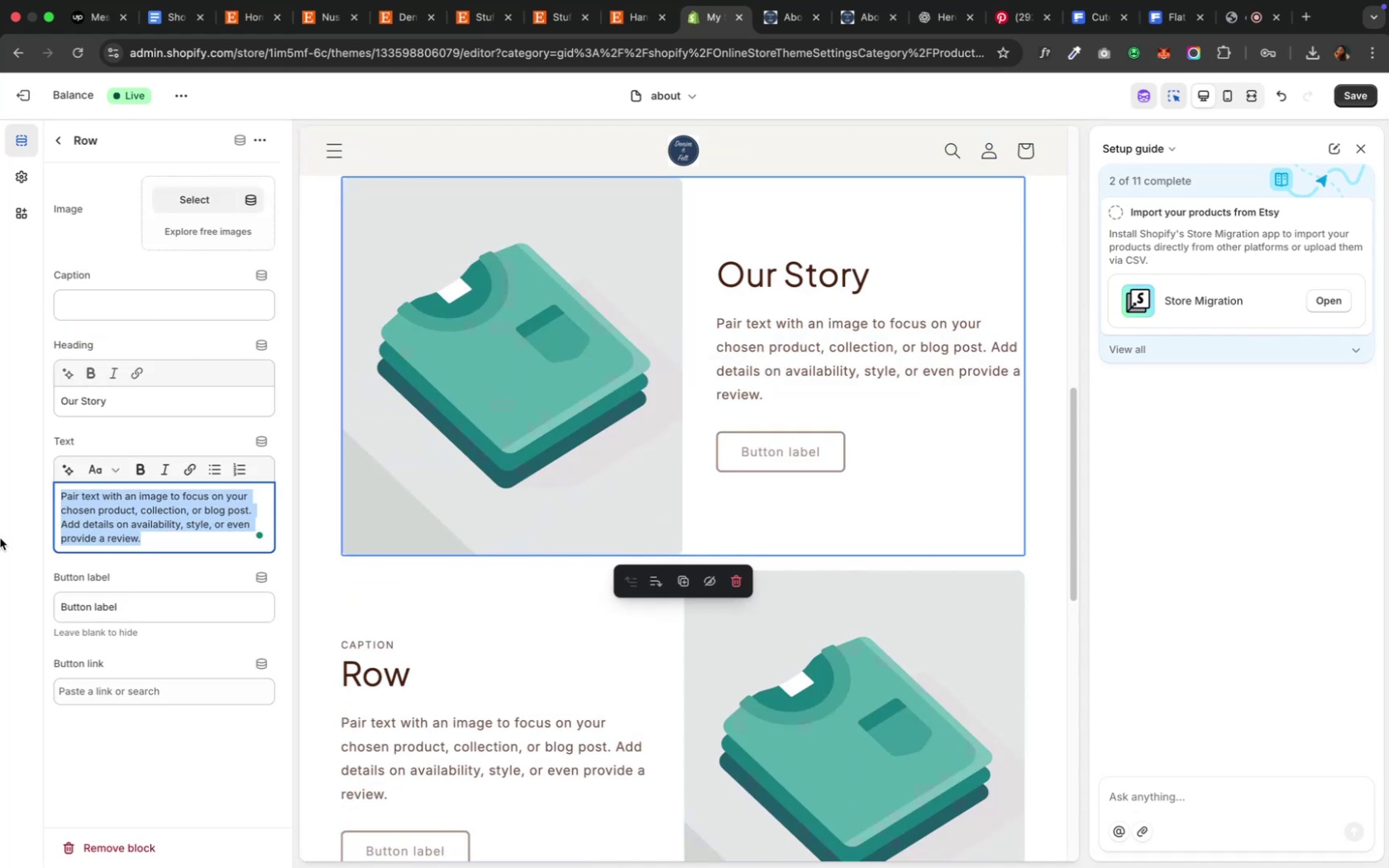 
key(Meta+V)
 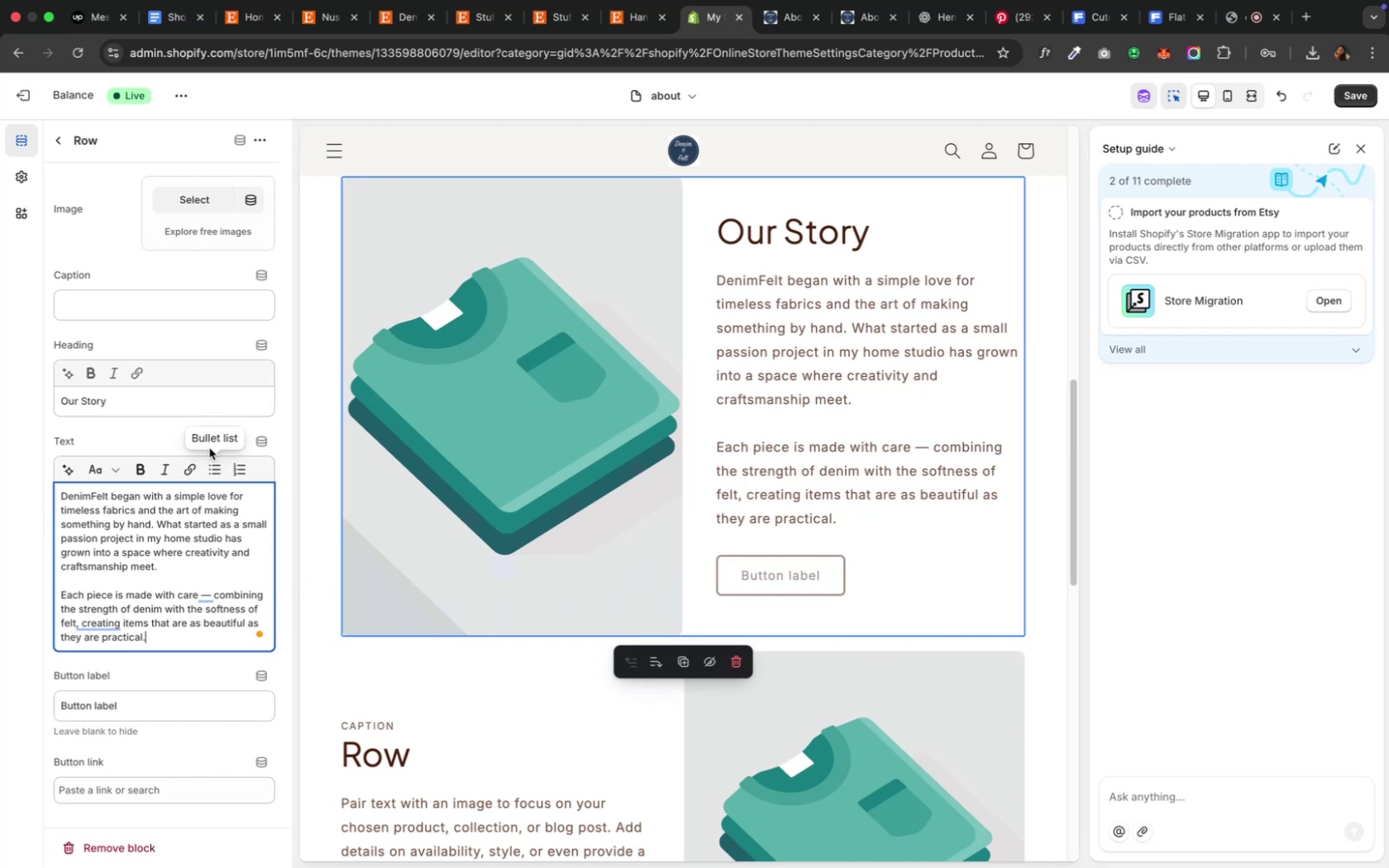 
wait(5.94)
 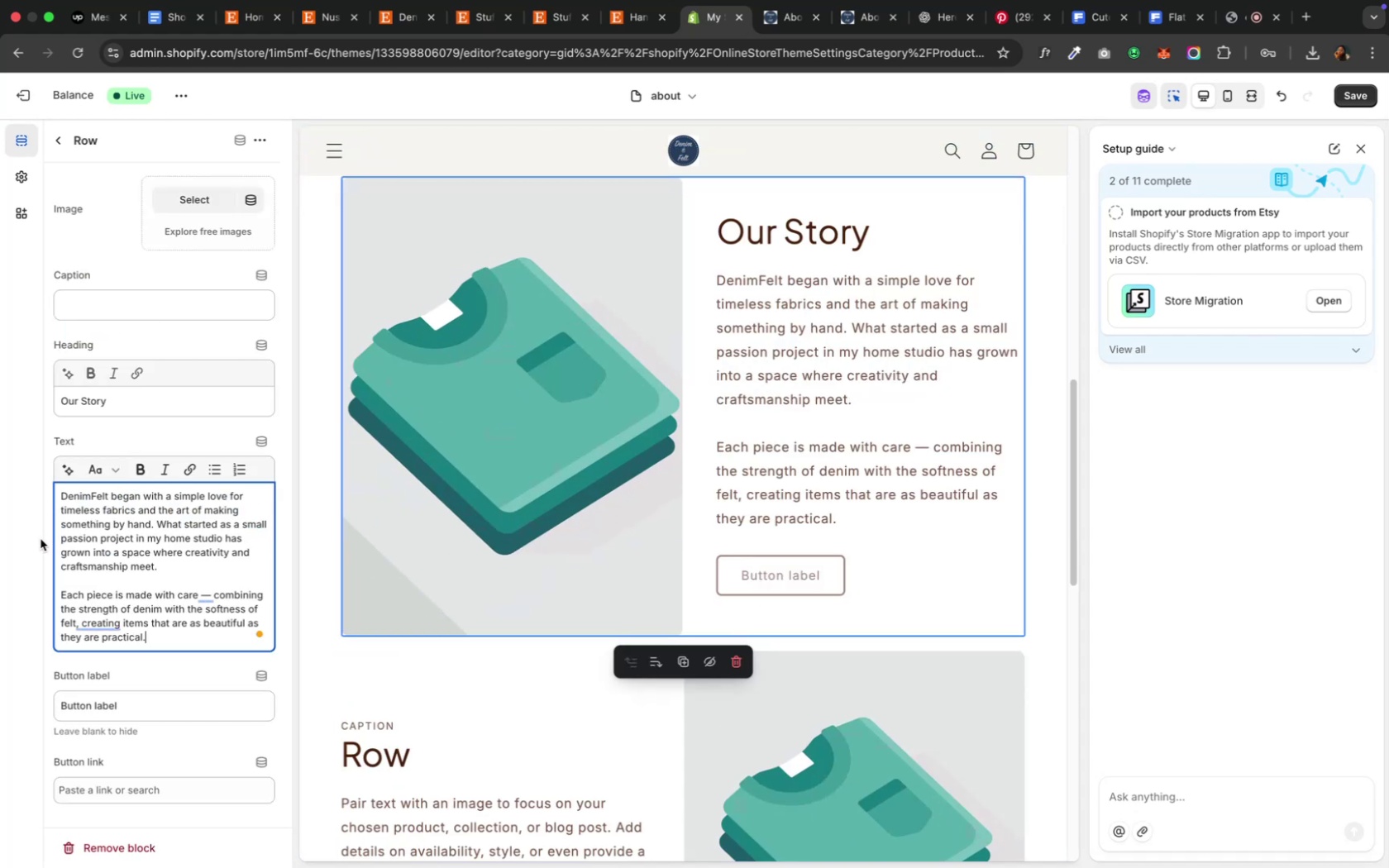 
left_click([780, 561])
 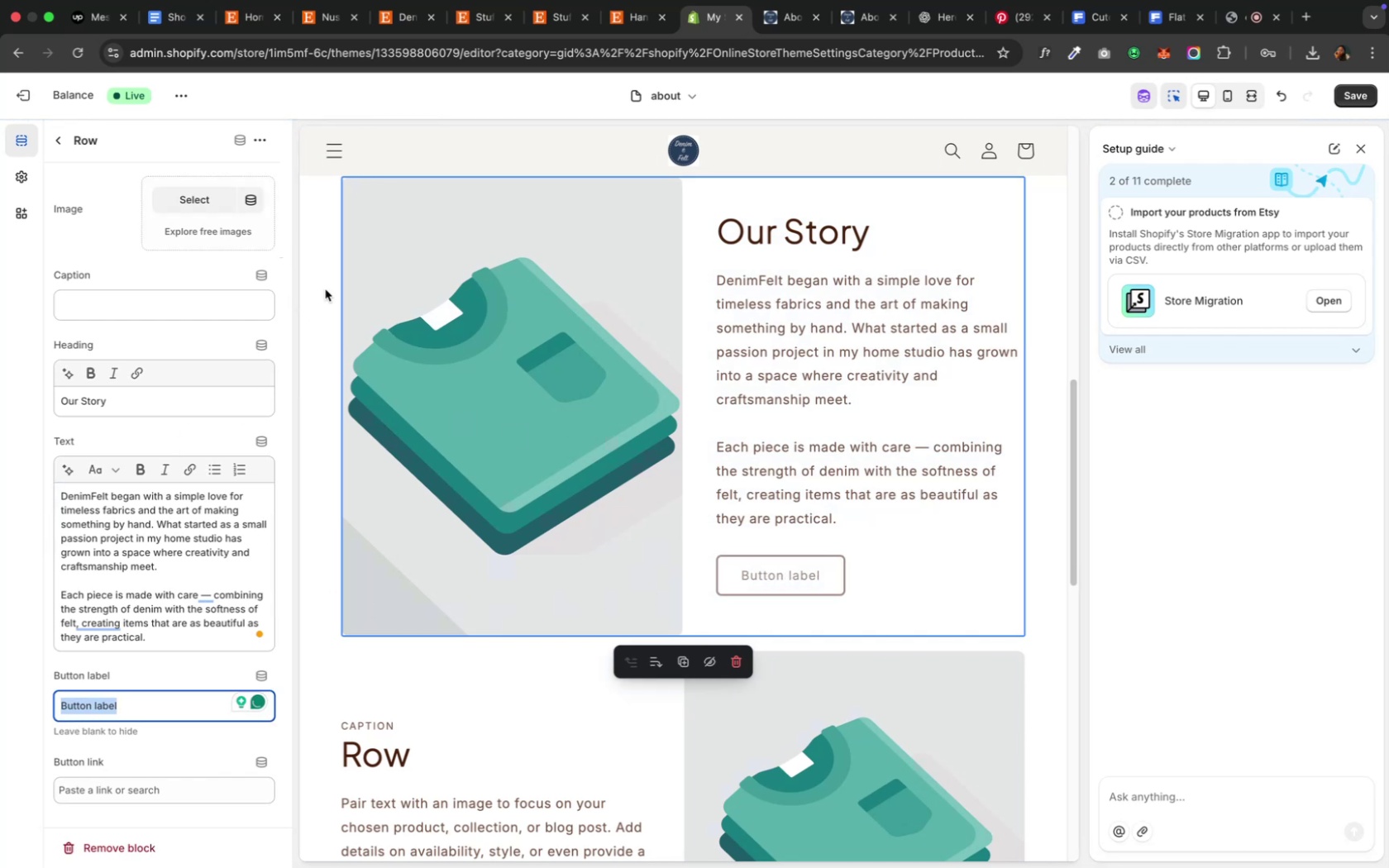 
left_click([760, 585])
 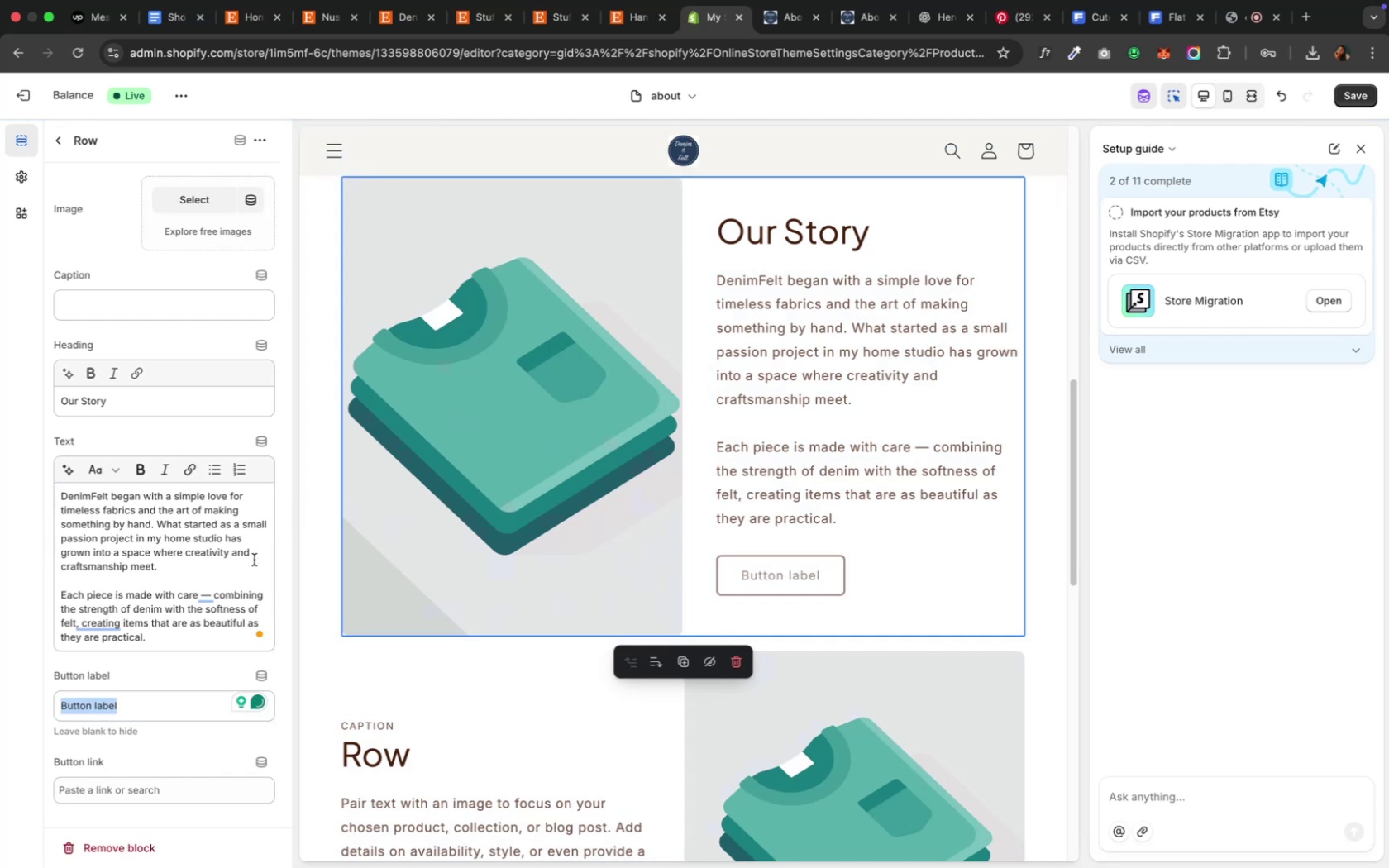 
scroll: coordinate [255, 568], scroll_direction: down, amount: 5.0
 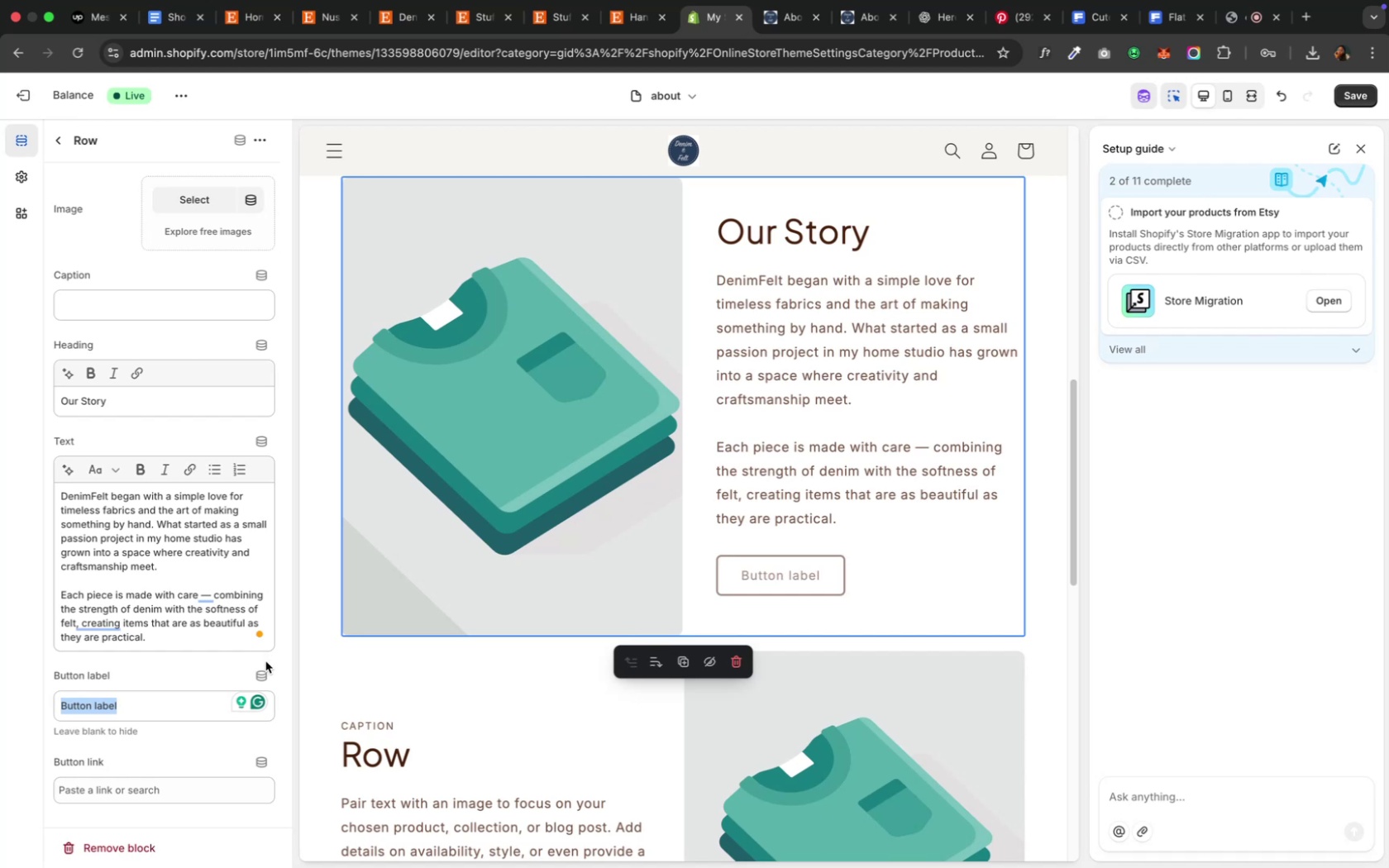 
mouse_move([243, 668])
 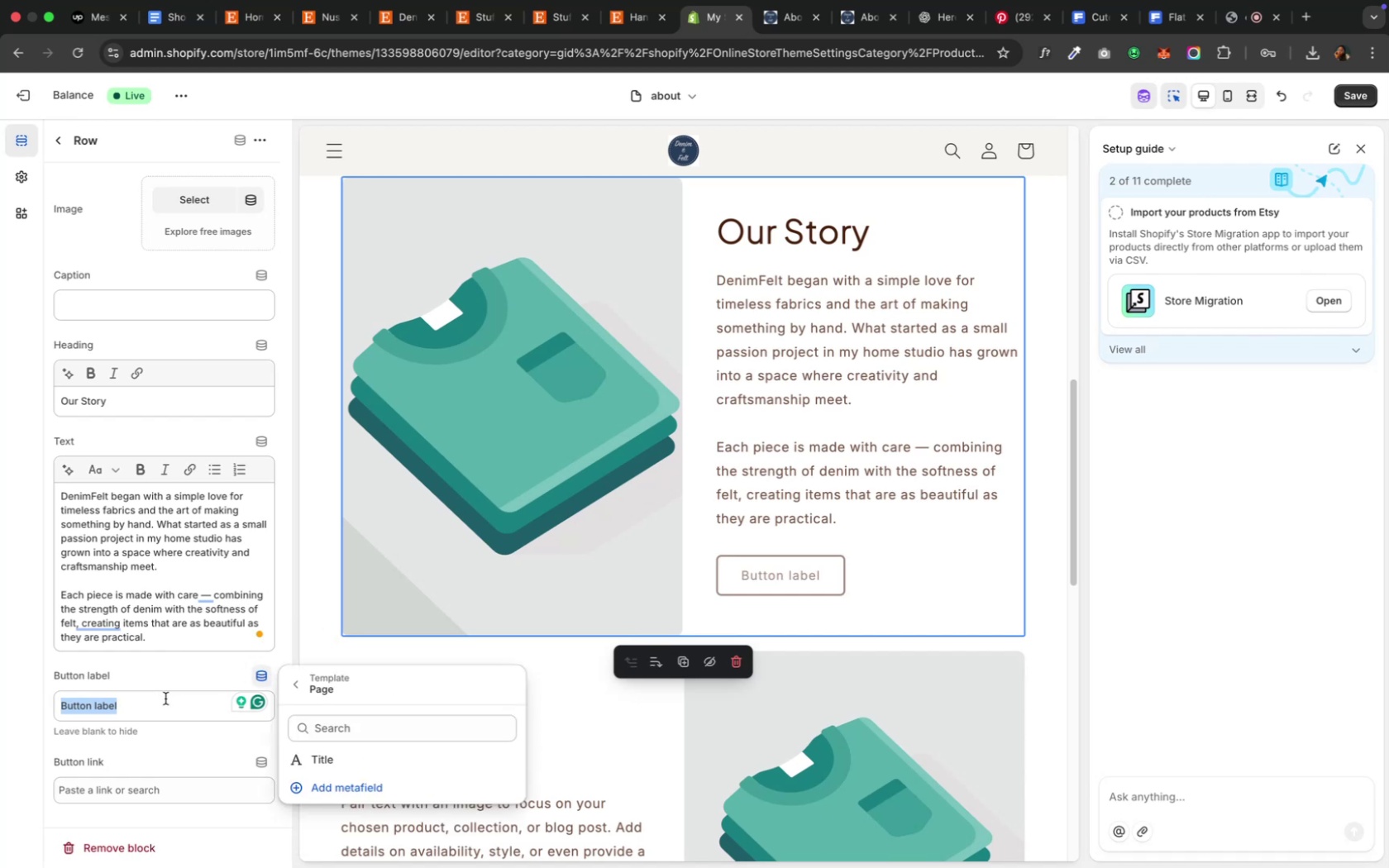 
left_click([166, 699])
 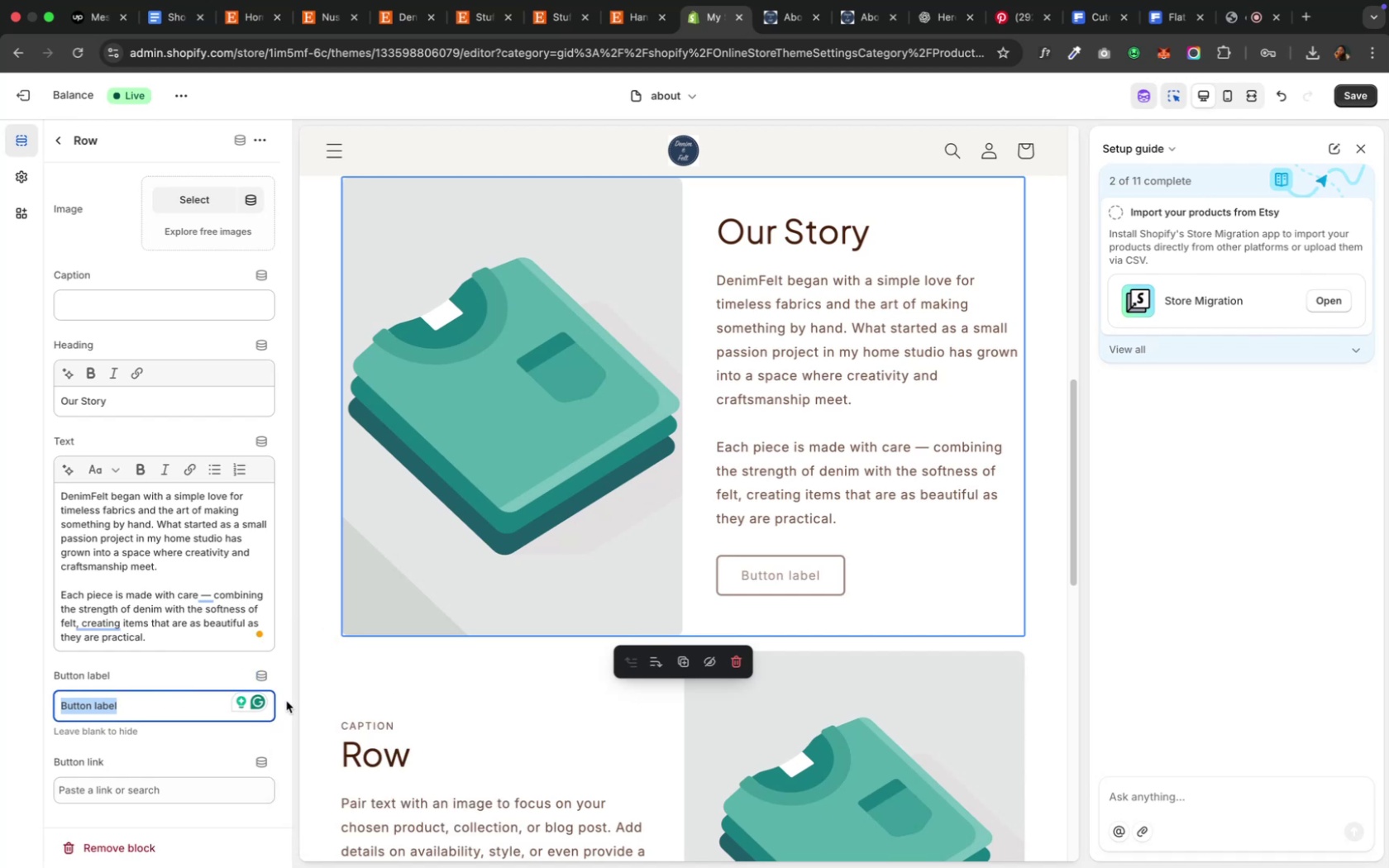 
key(Backspace)
 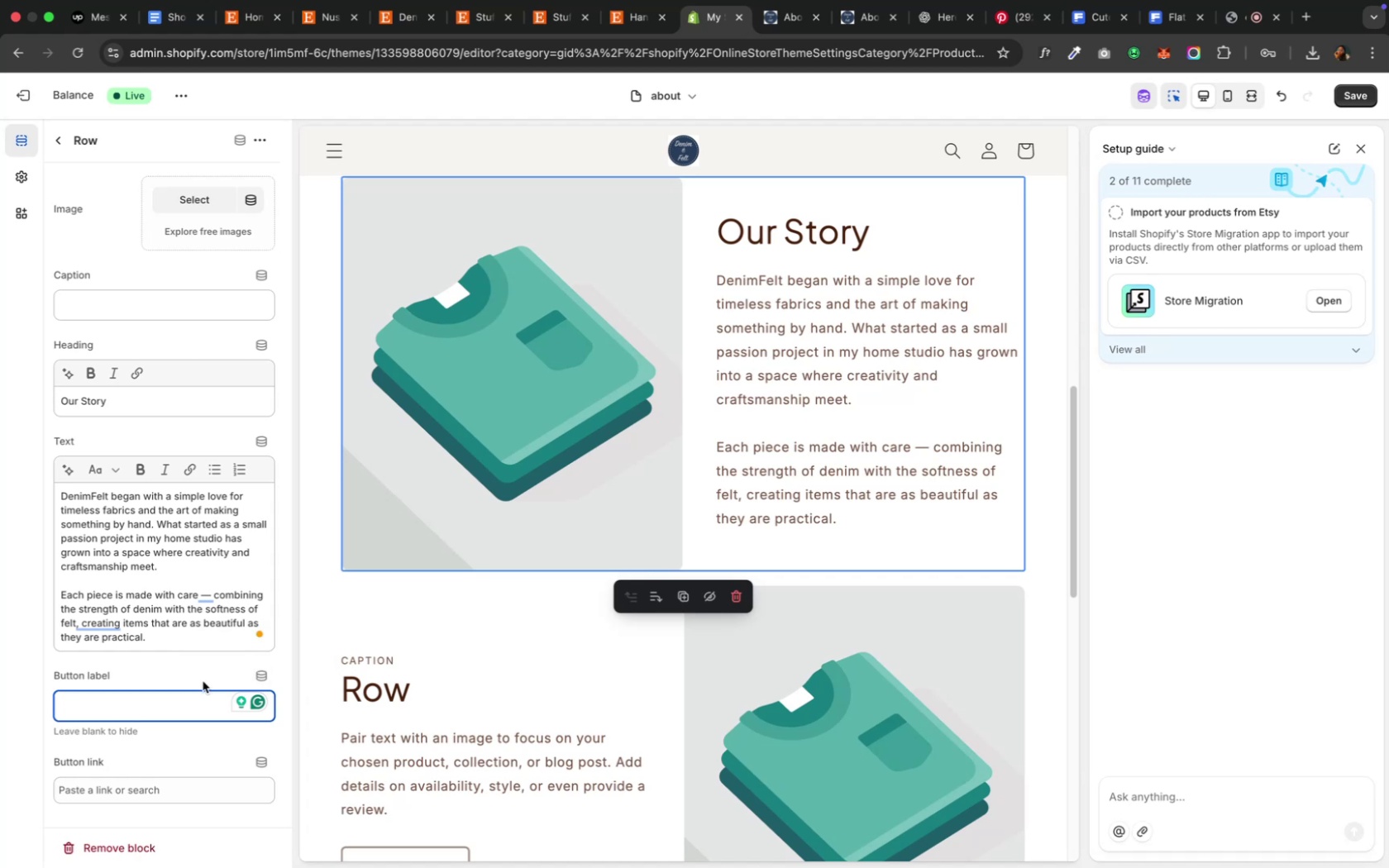 
left_click([198, 665])
 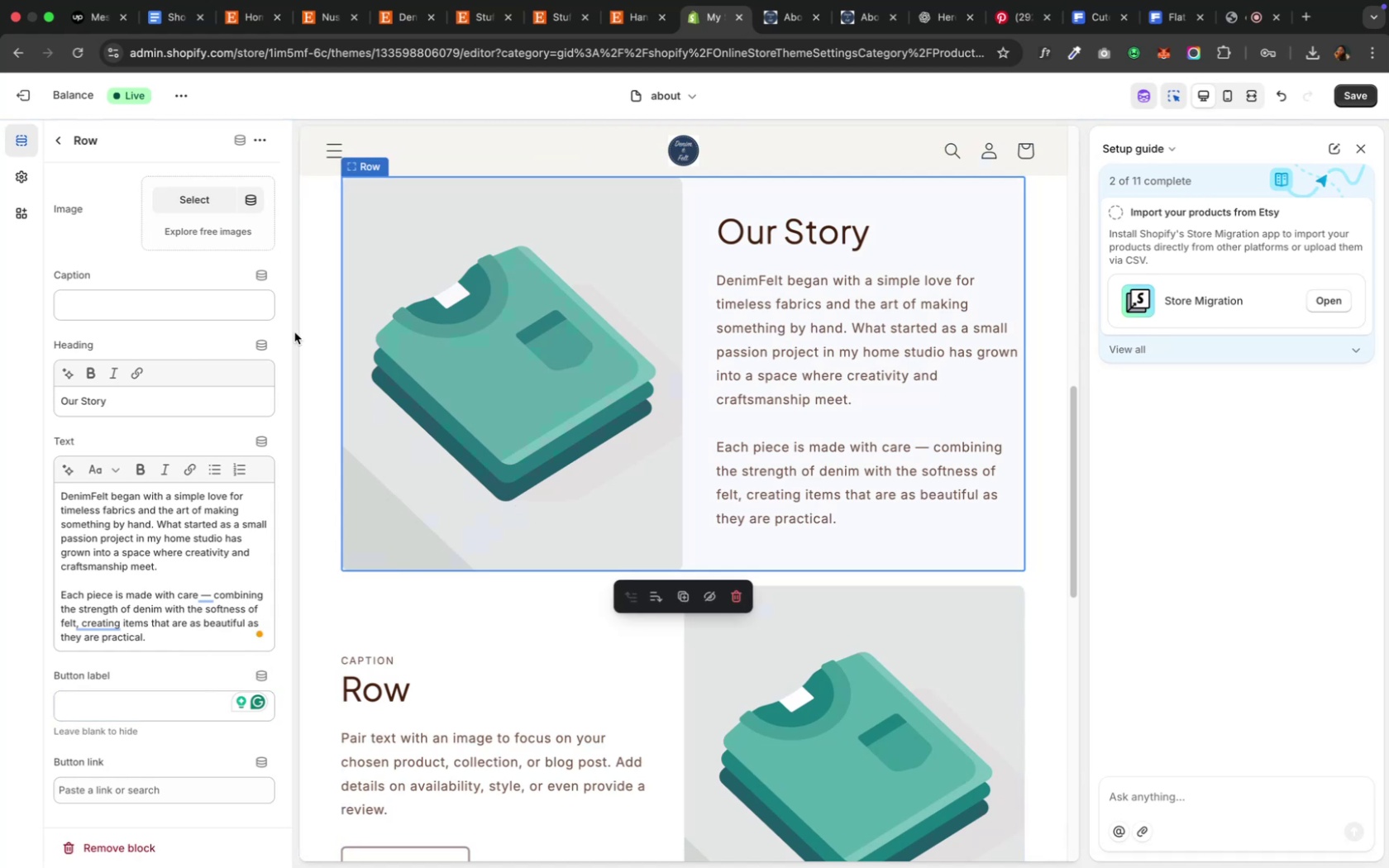 
left_click([165, 197])
 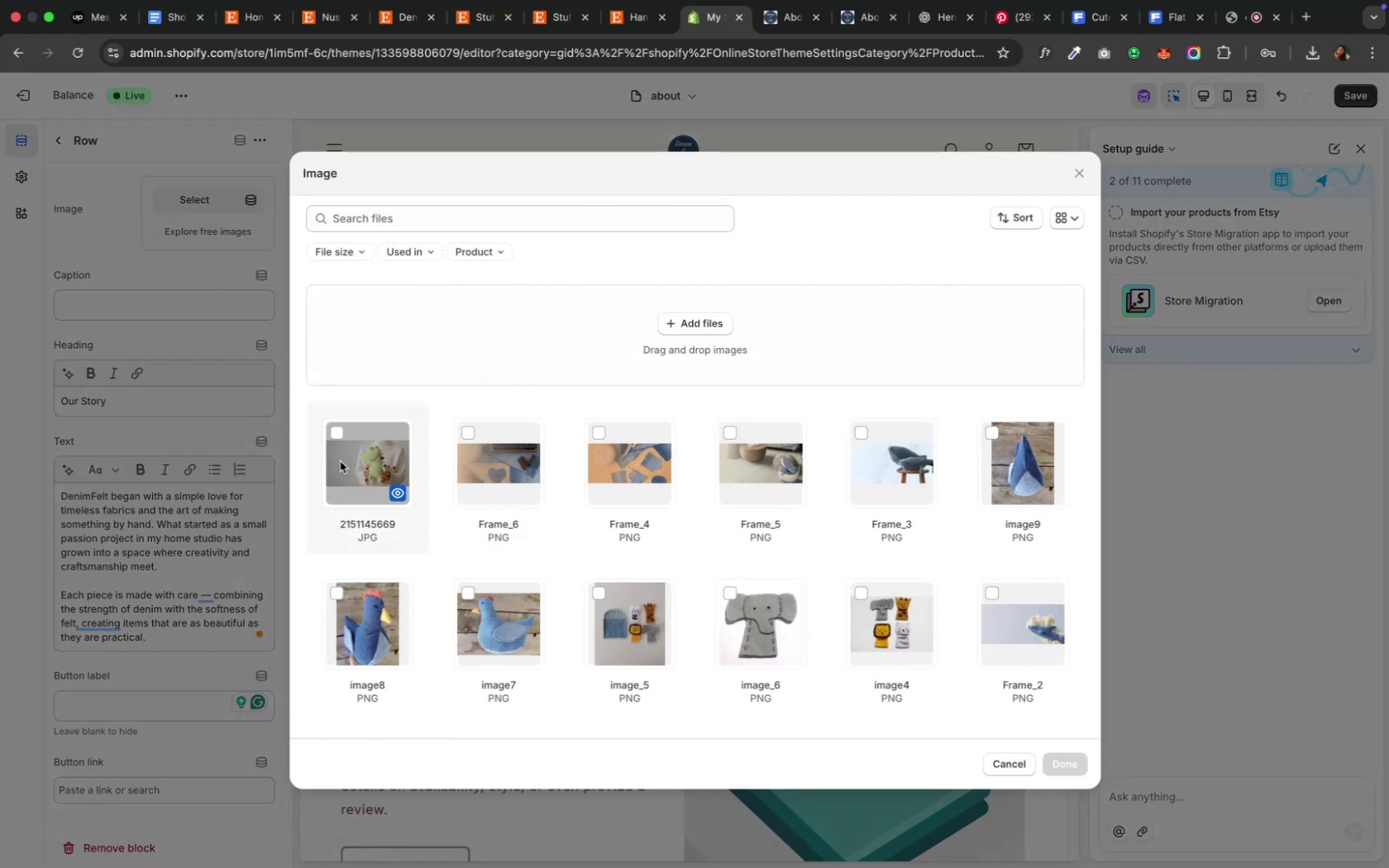 
left_click([341, 451])
 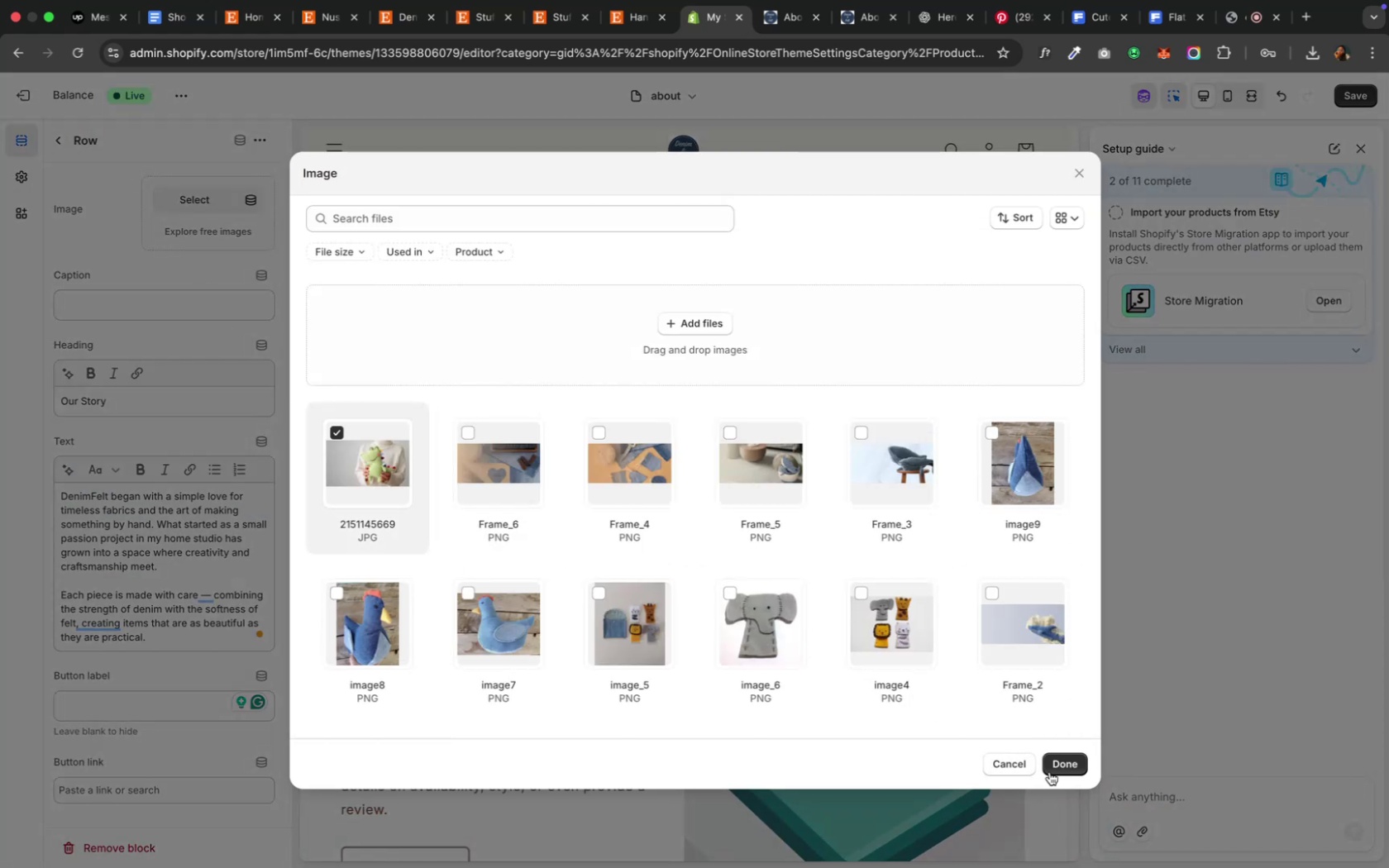 
left_click([1047, 764])
 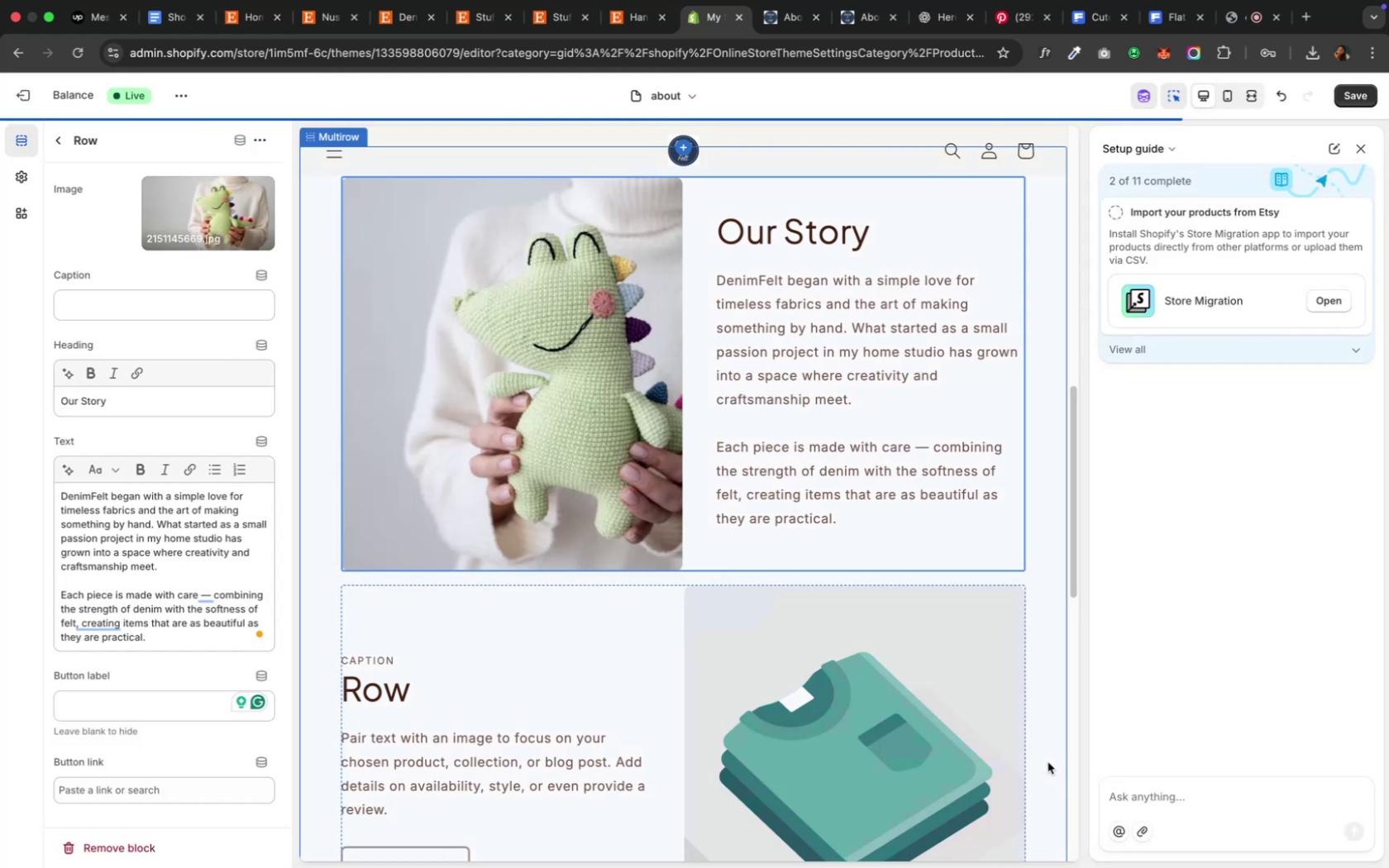 
scroll: coordinate [983, 672], scroll_direction: up, amount: 9.0
 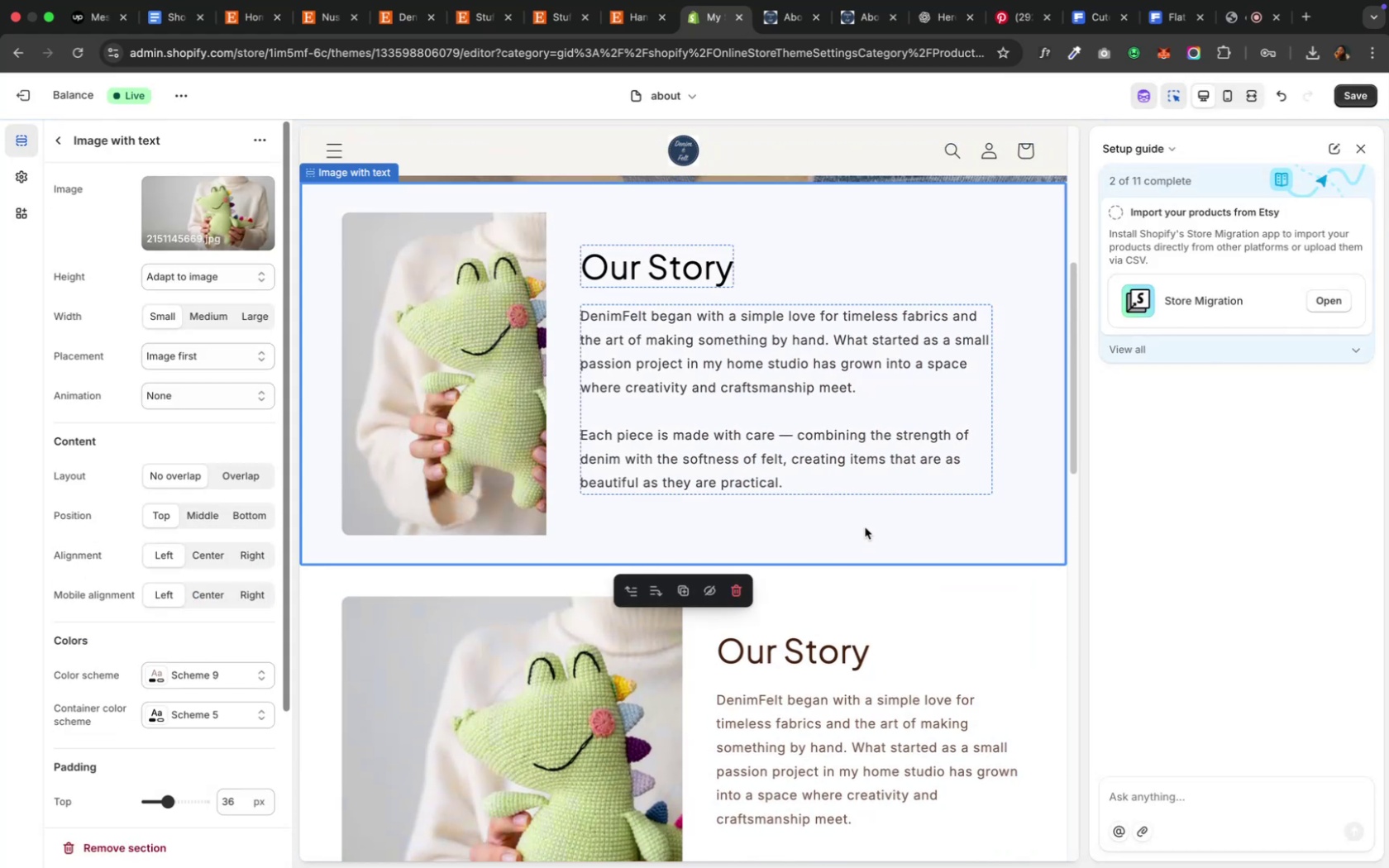 
key(Backspace)
 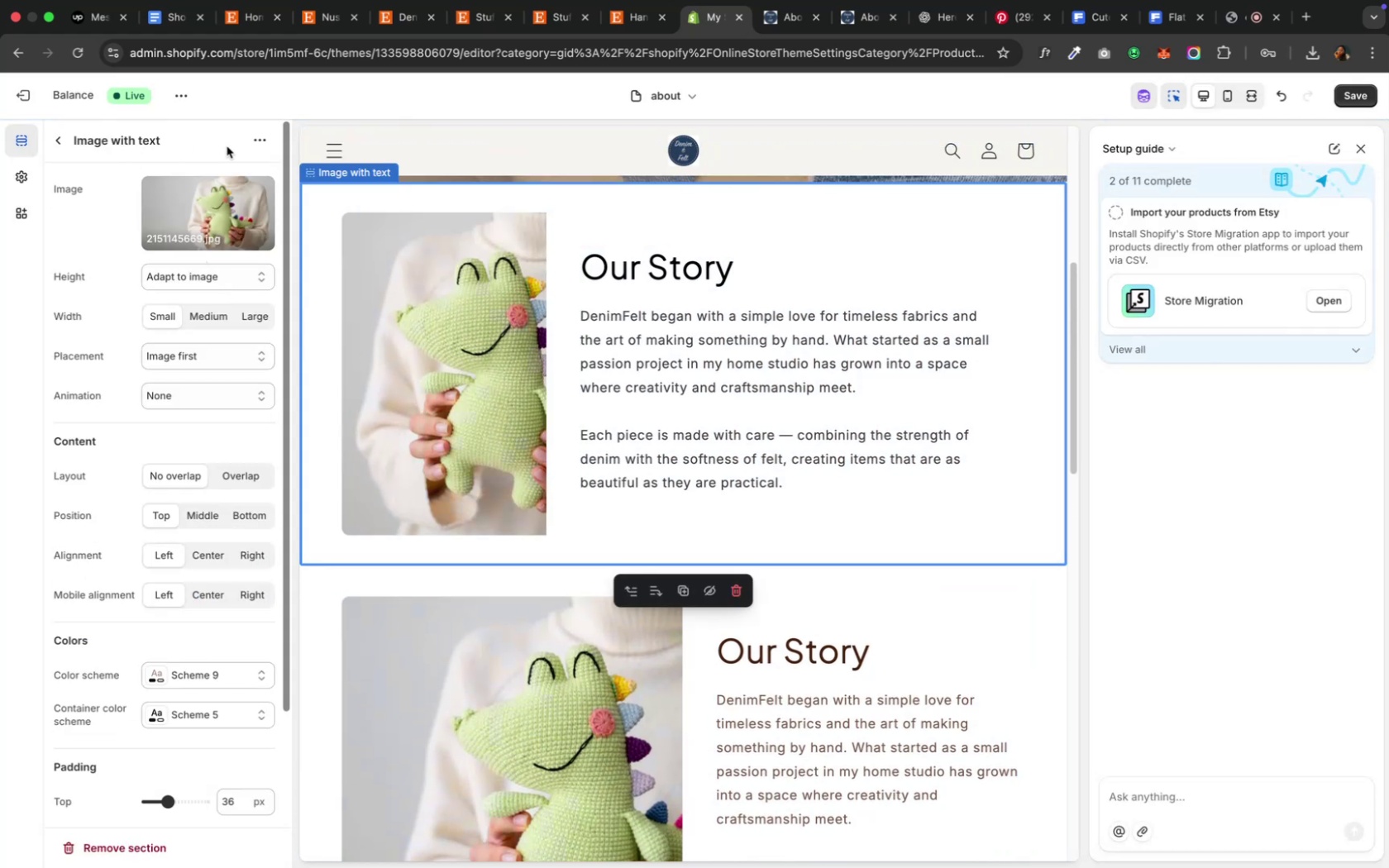 
left_click([251, 146])
 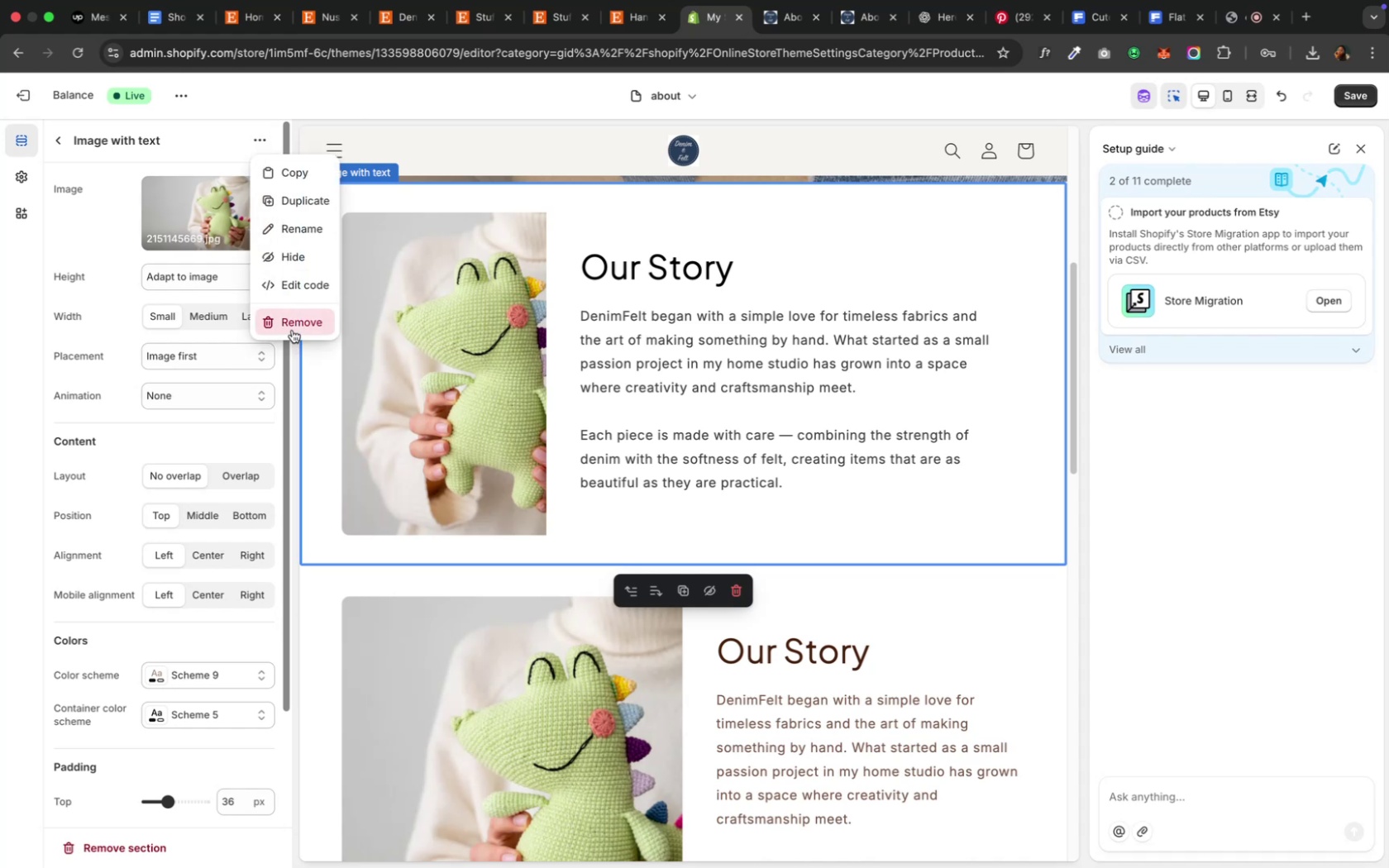 
left_click([296, 263])
 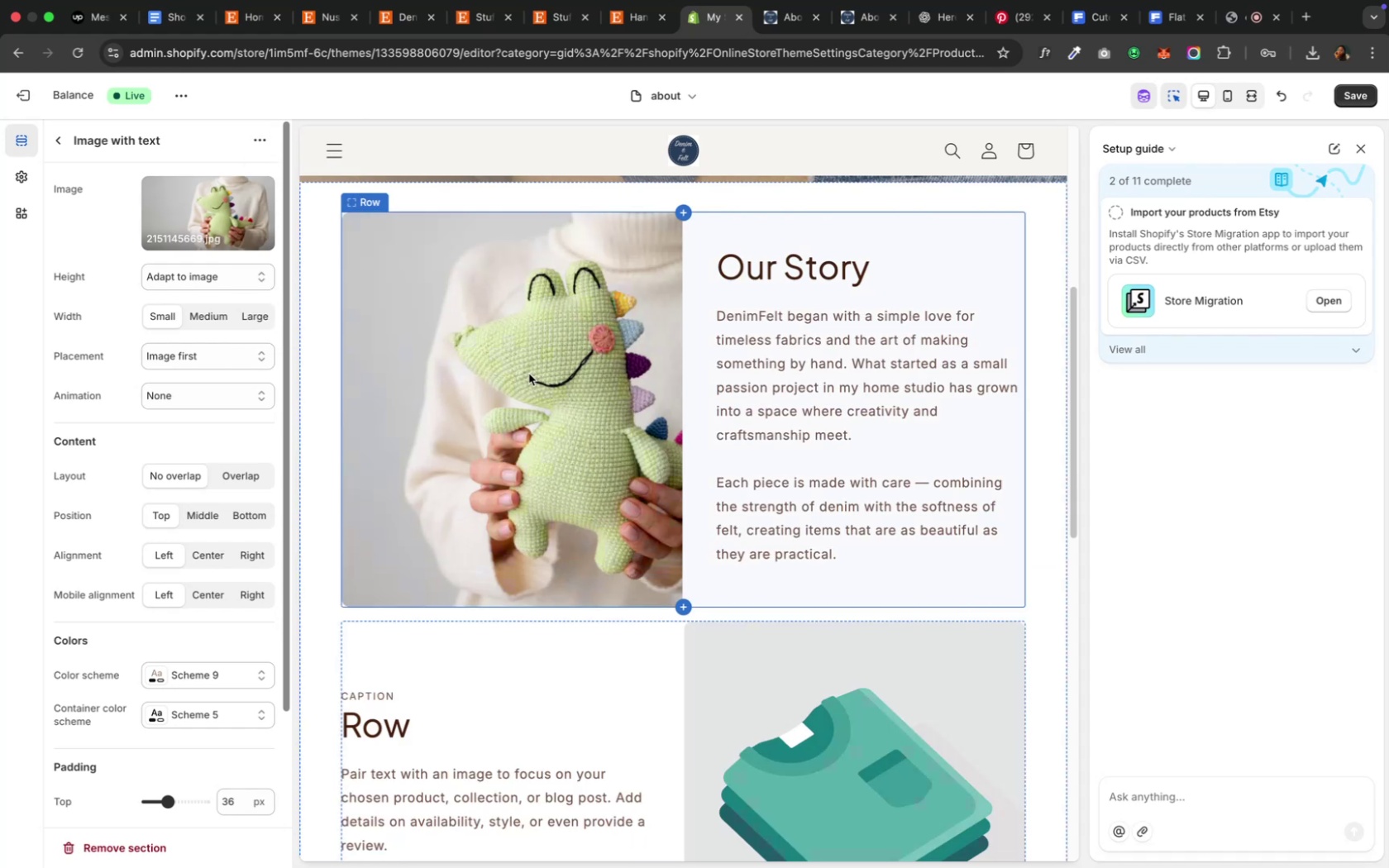 
scroll: coordinate [564, 400], scroll_direction: down, amount: 12.0
 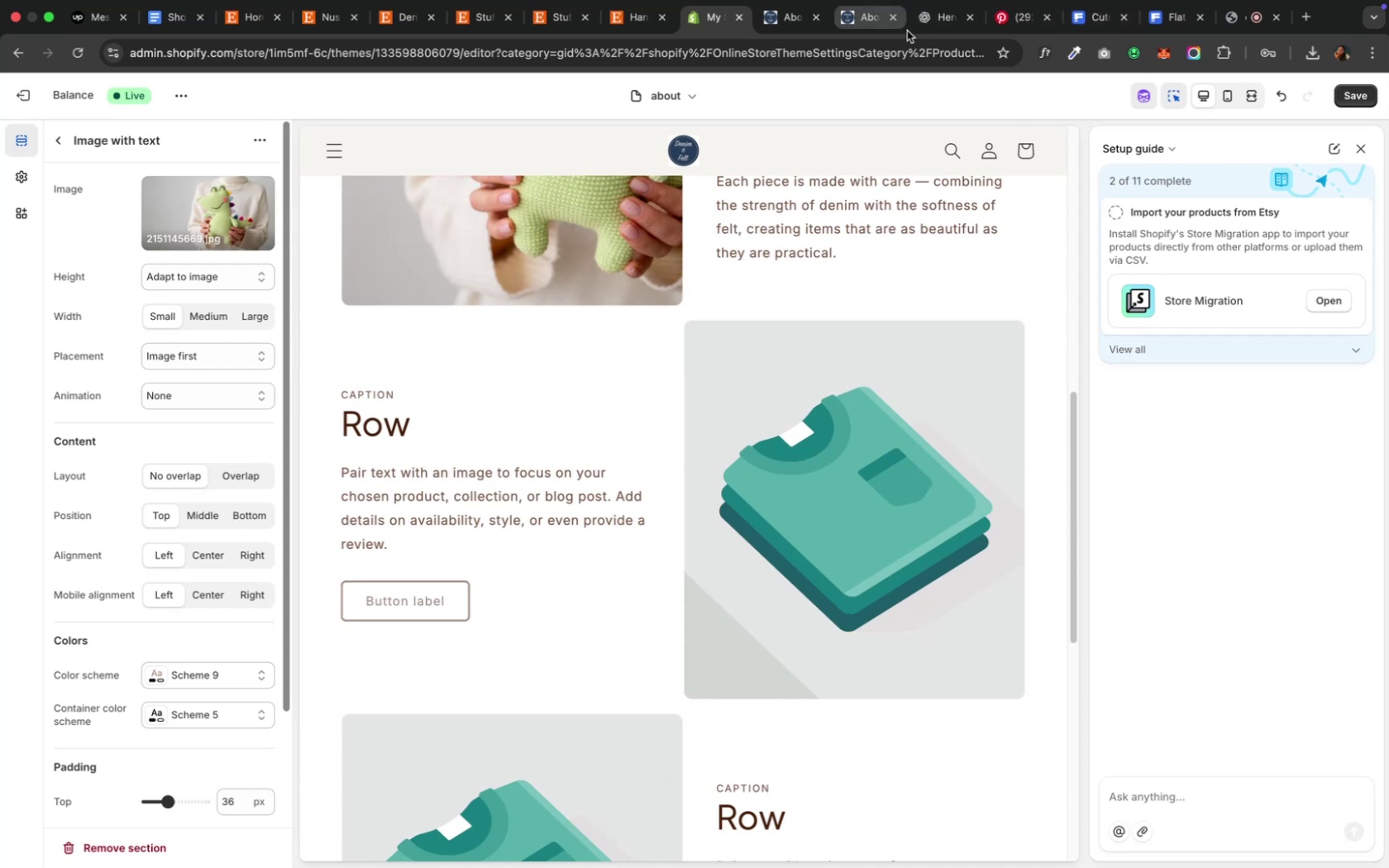 
left_click([927, 20])
 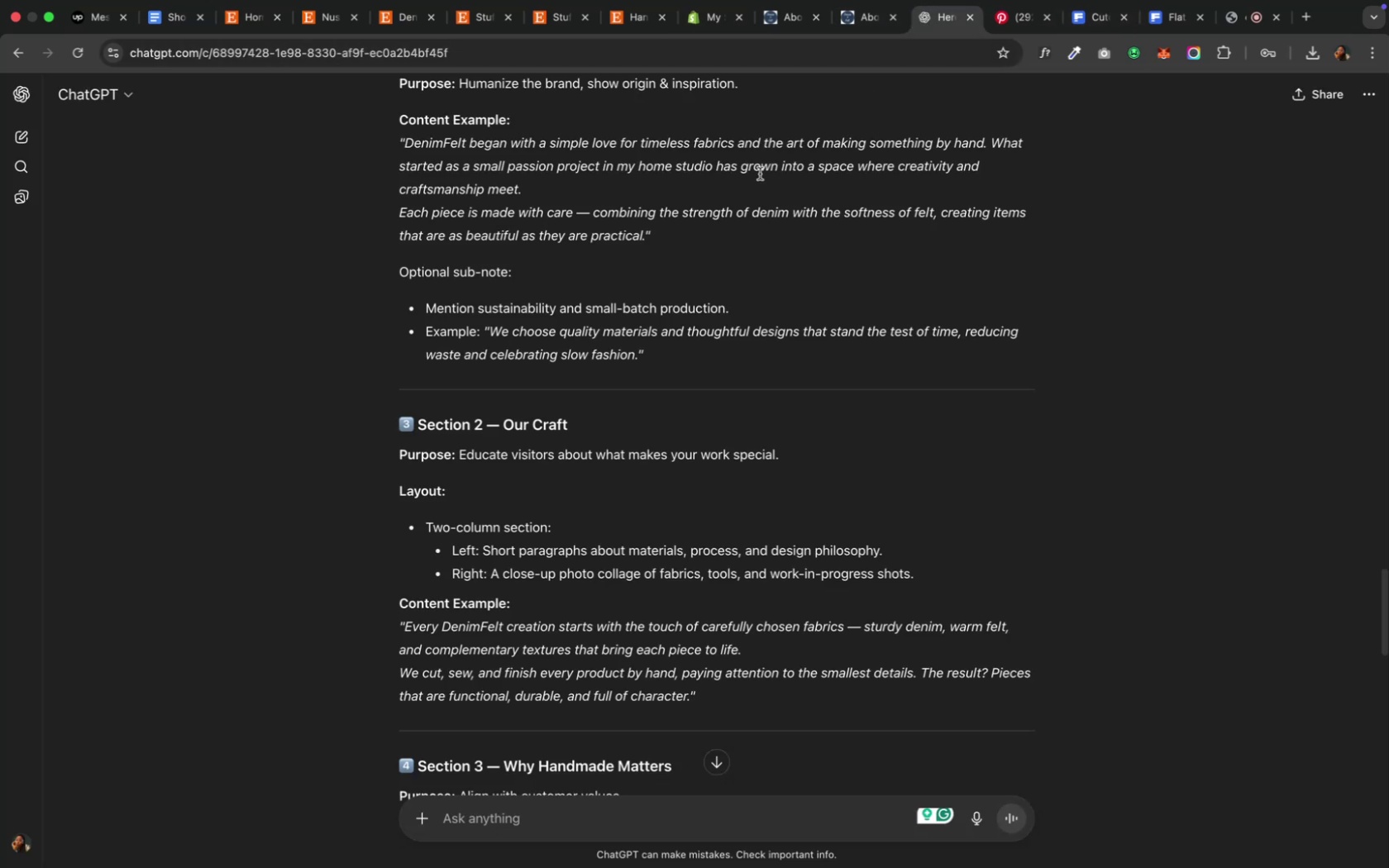 
scroll: coordinate [635, 416], scroll_direction: down, amount: 4.0
 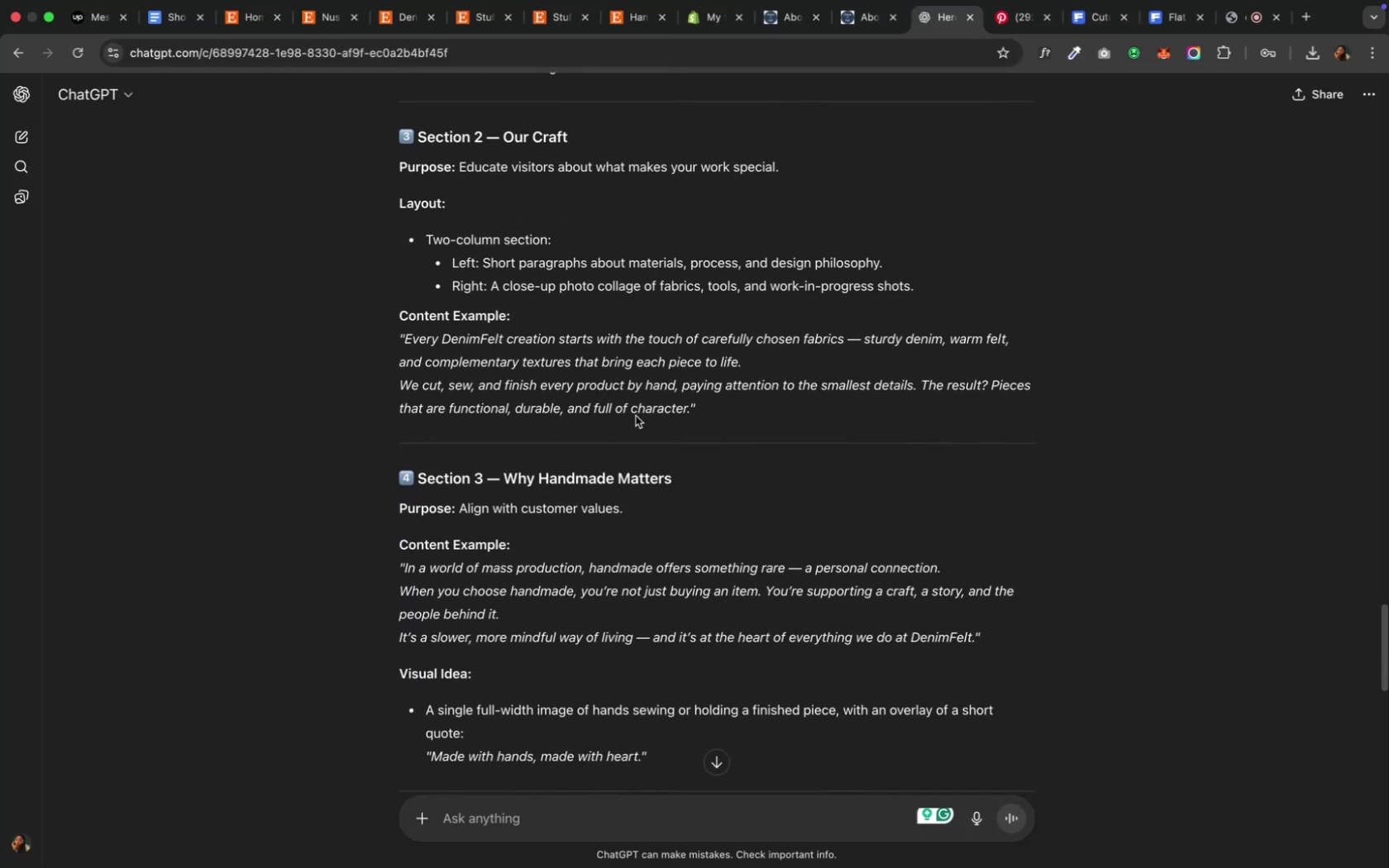 
scroll: coordinate [635, 416], scroll_direction: up, amount: 5.0
 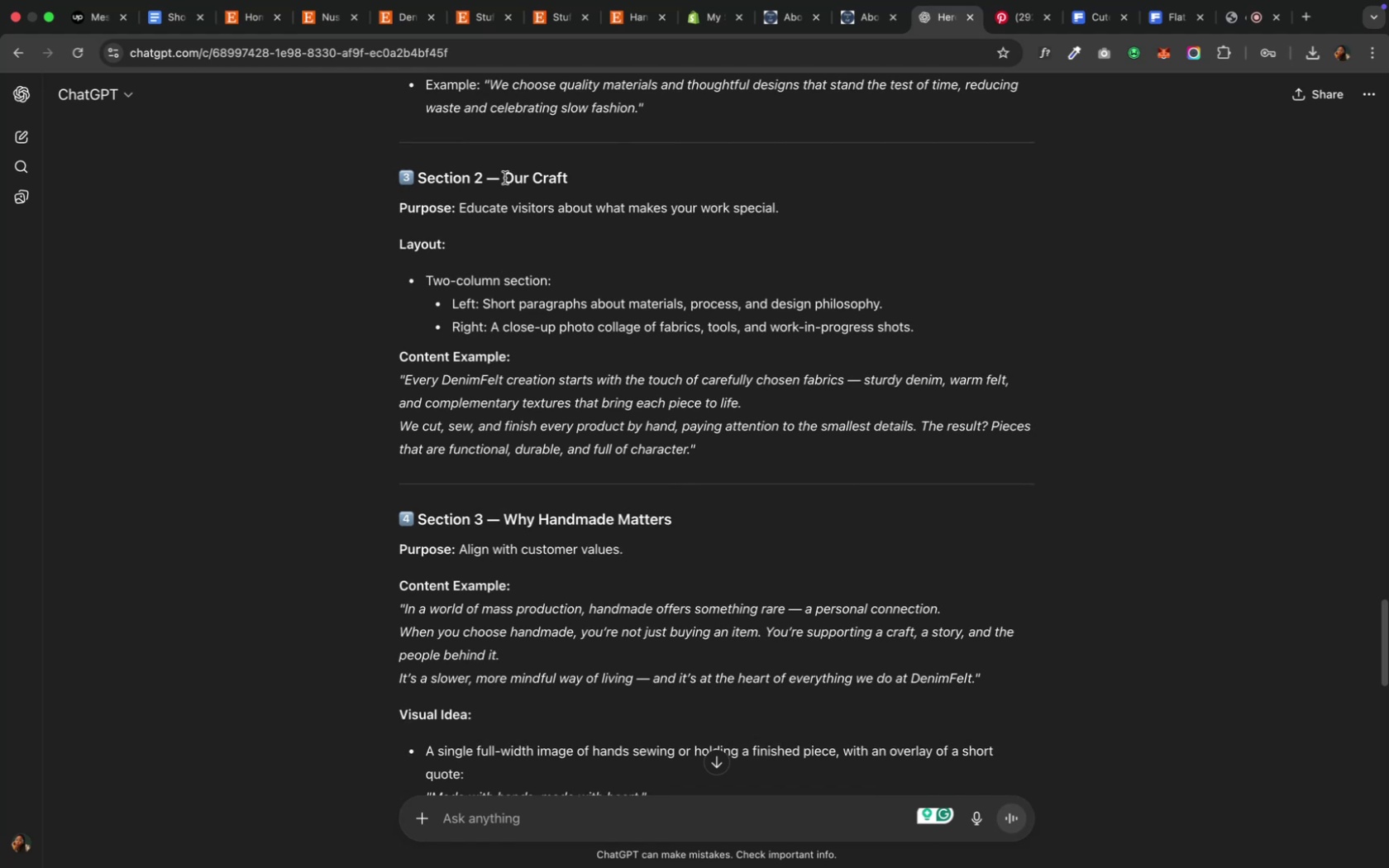 
wait(5.91)
 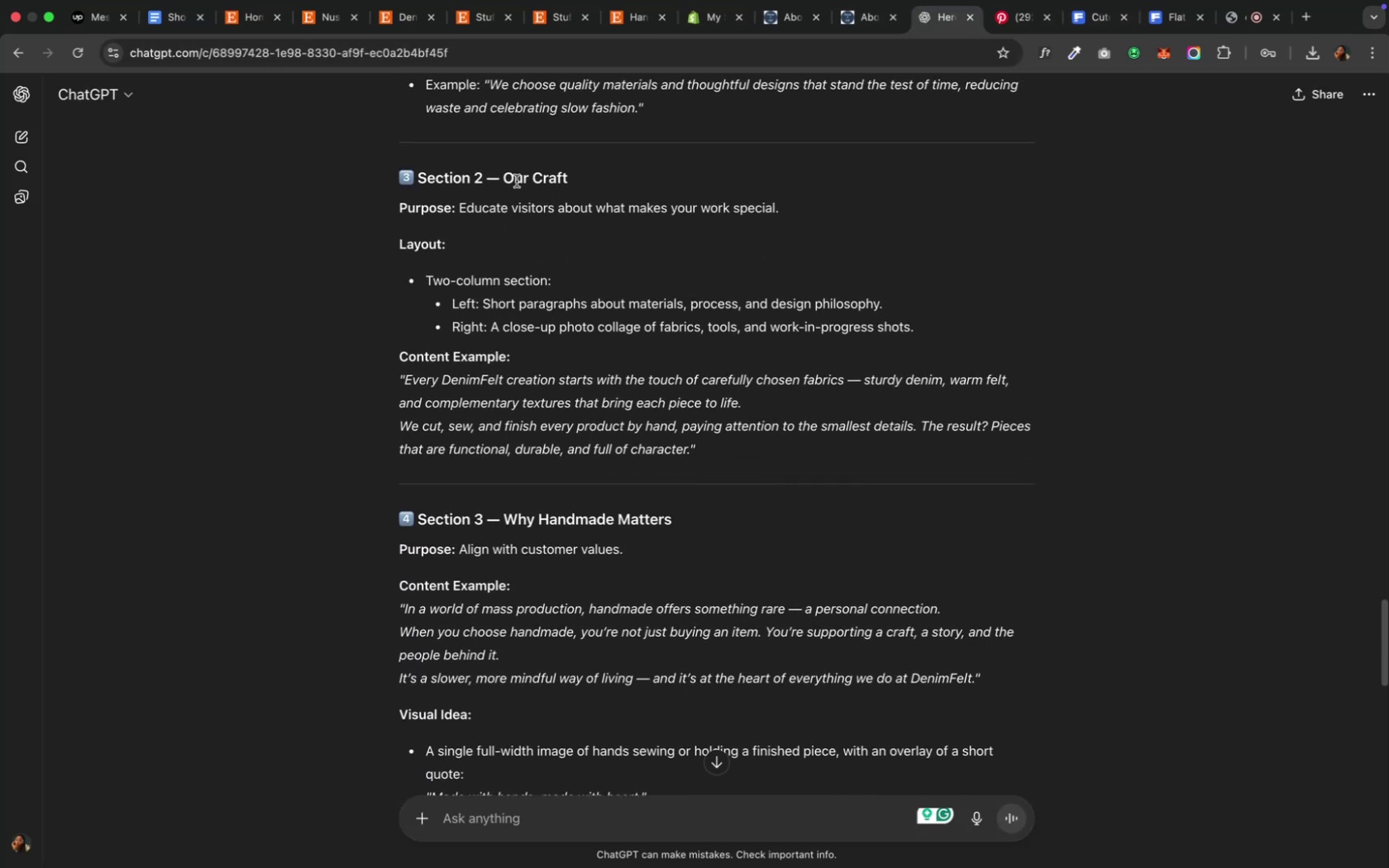 
left_click_drag(start_coordinate=[504, 178], to_coordinate=[576, 176])
 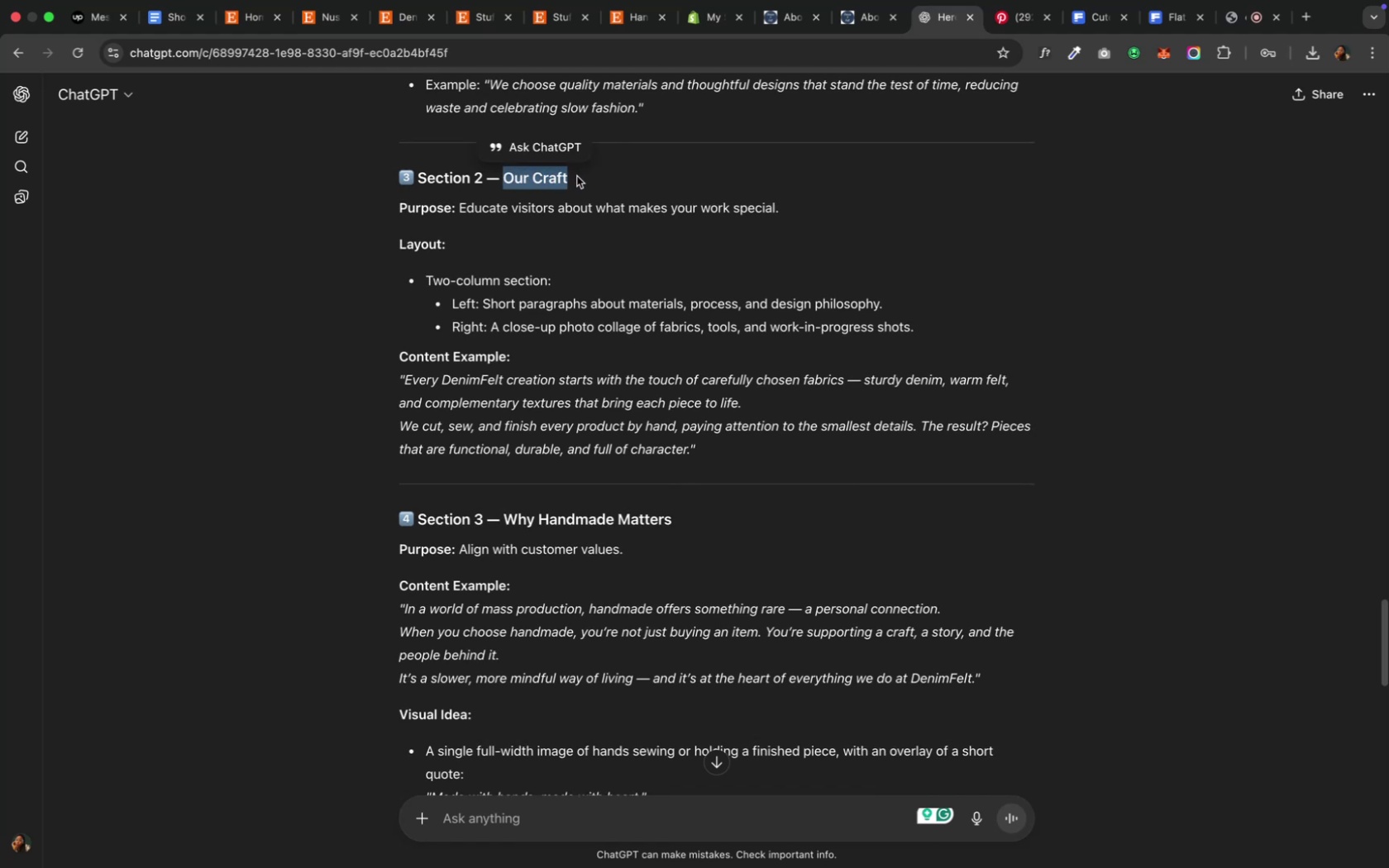 
key(Meta+C)
 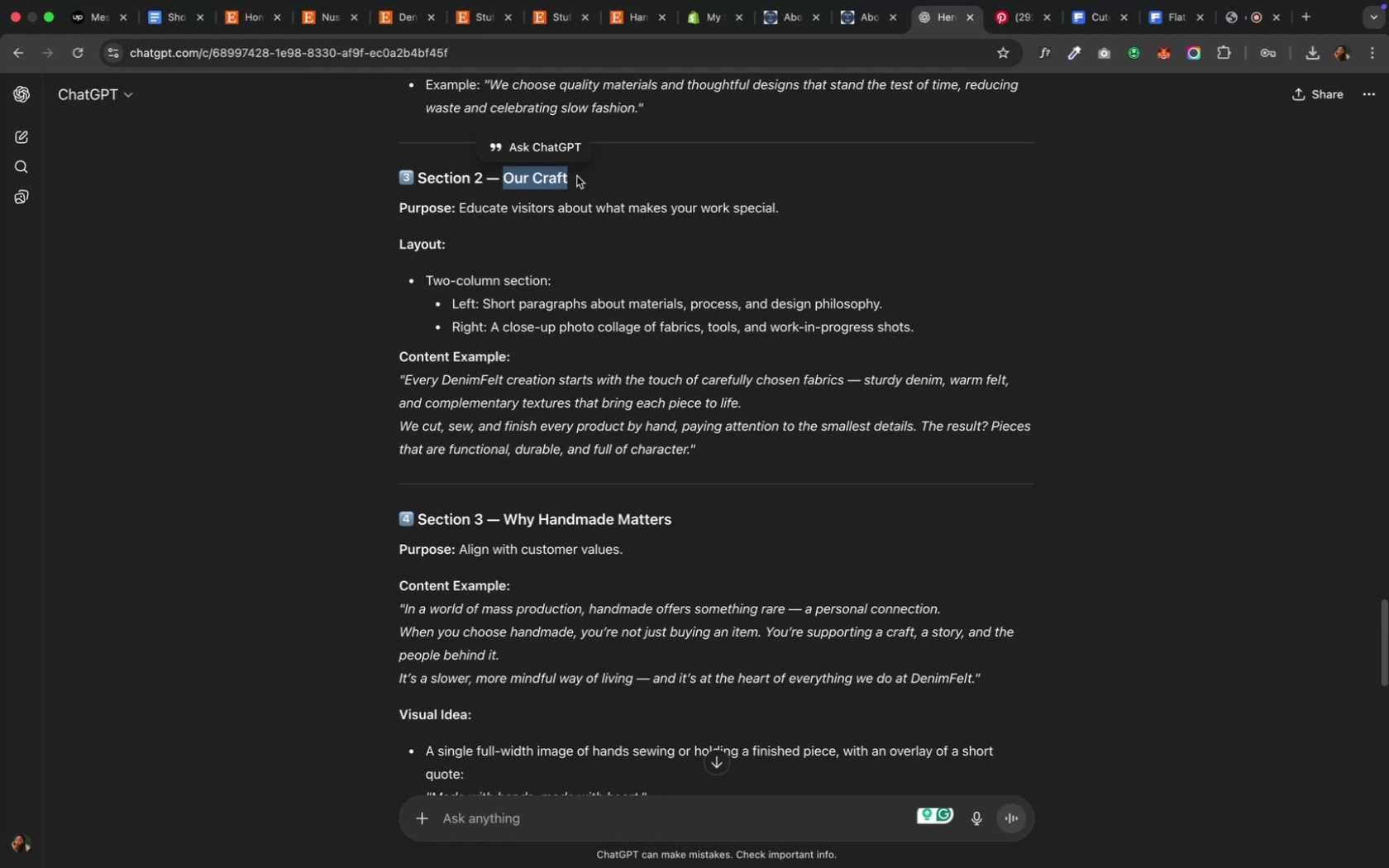 
wait(10.79)
 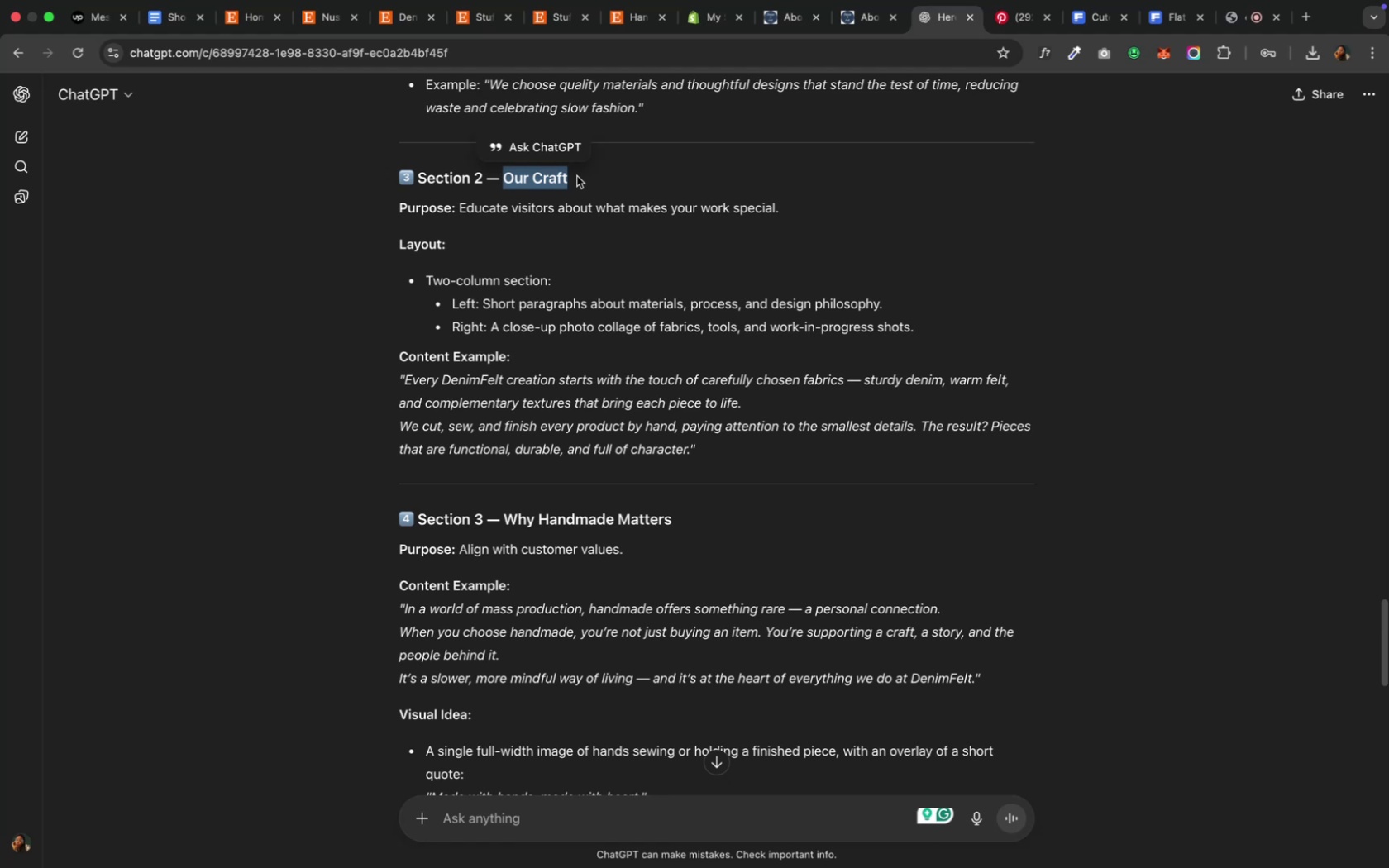 
left_click([696, 22])
 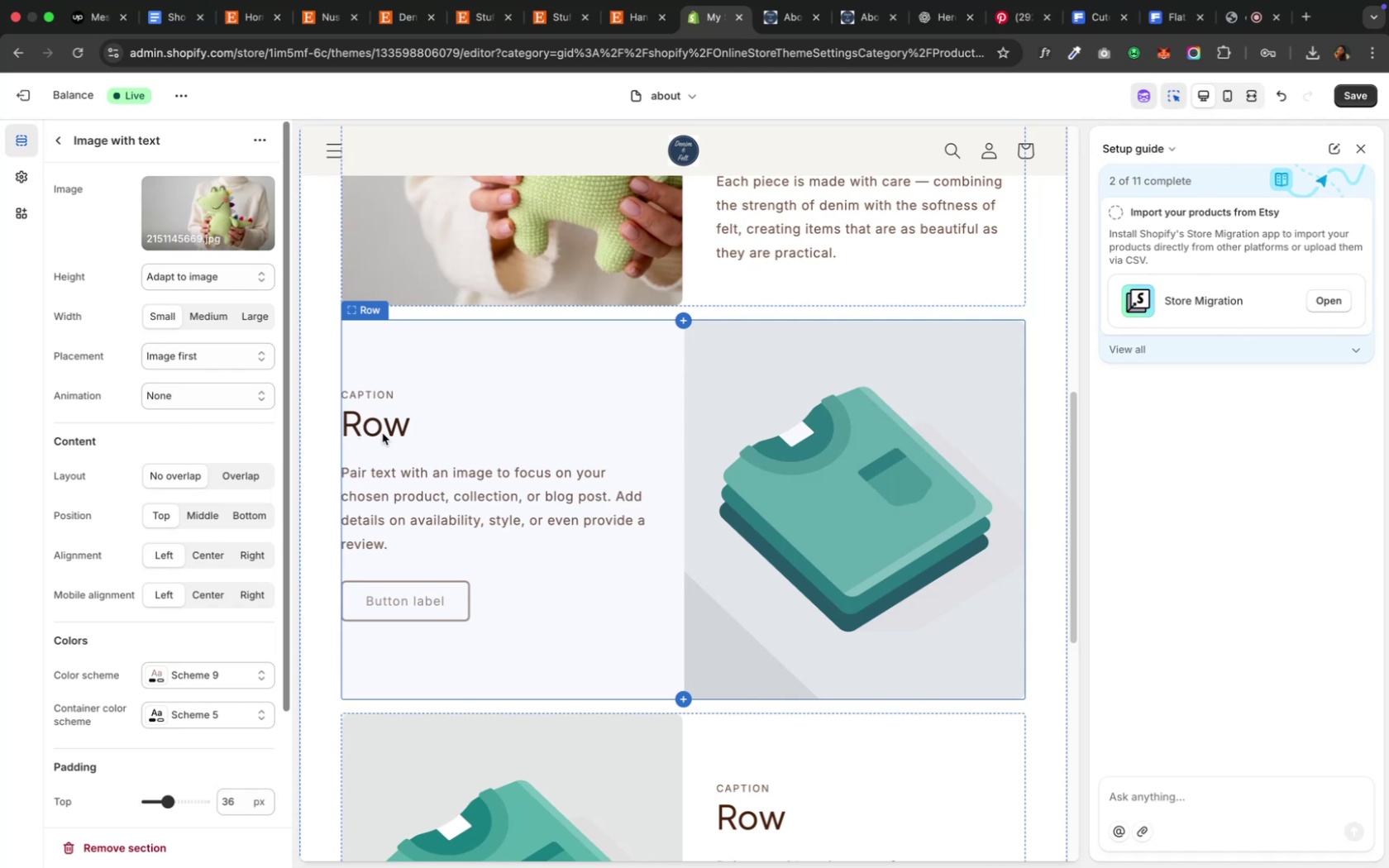 
left_click([382, 433])
 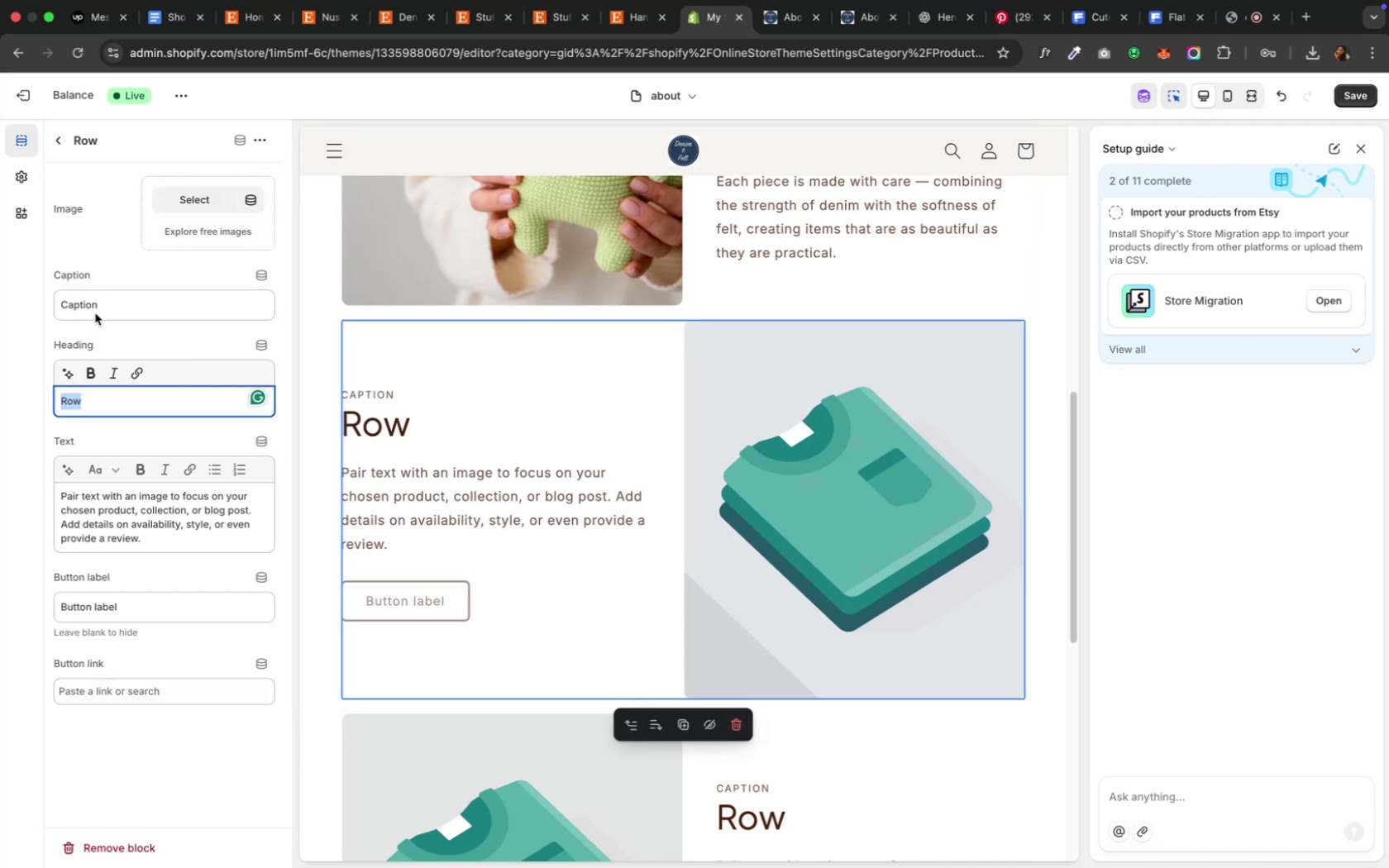 
left_click([96, 311])
 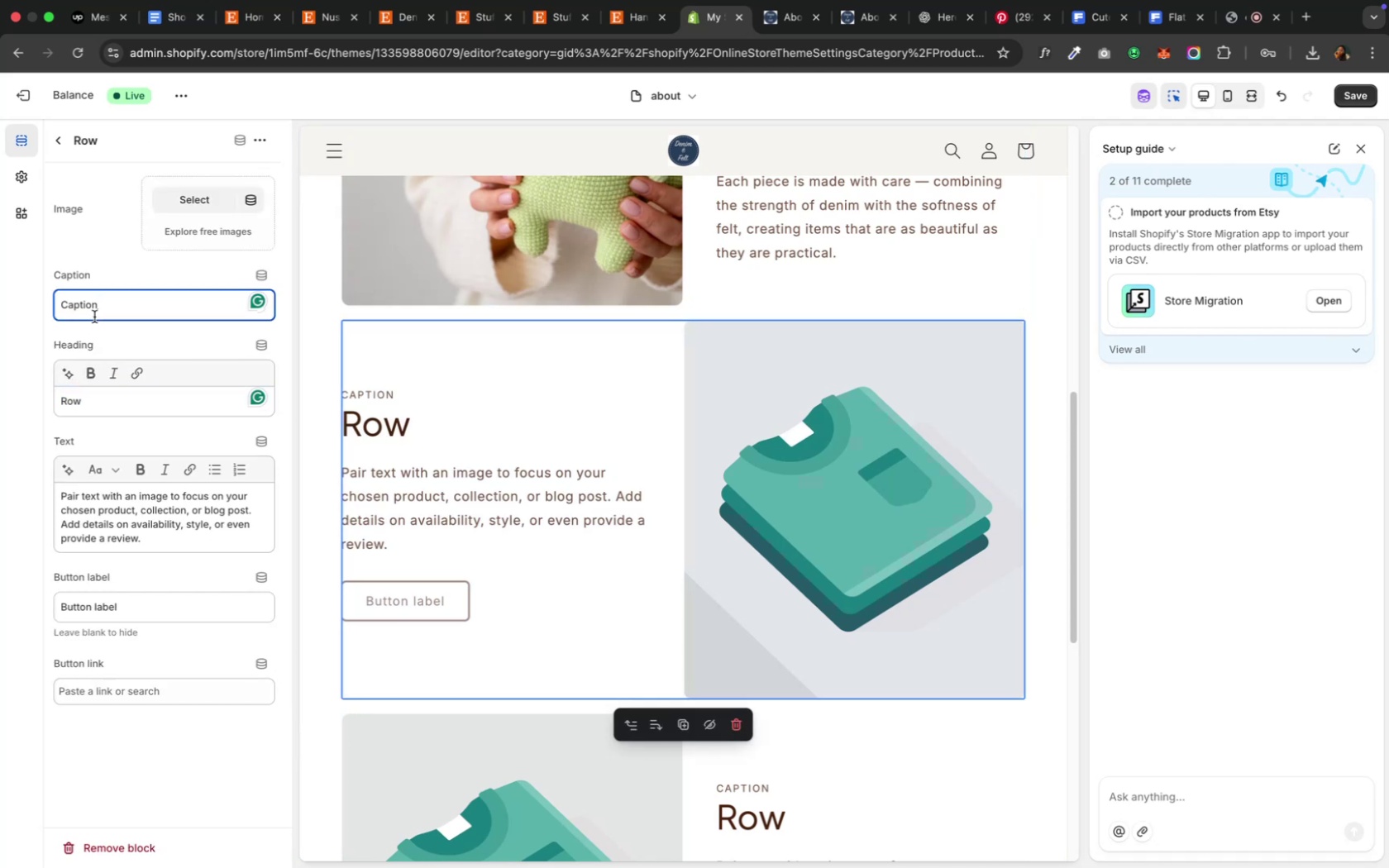 
key(Meta+CommandLeft)
 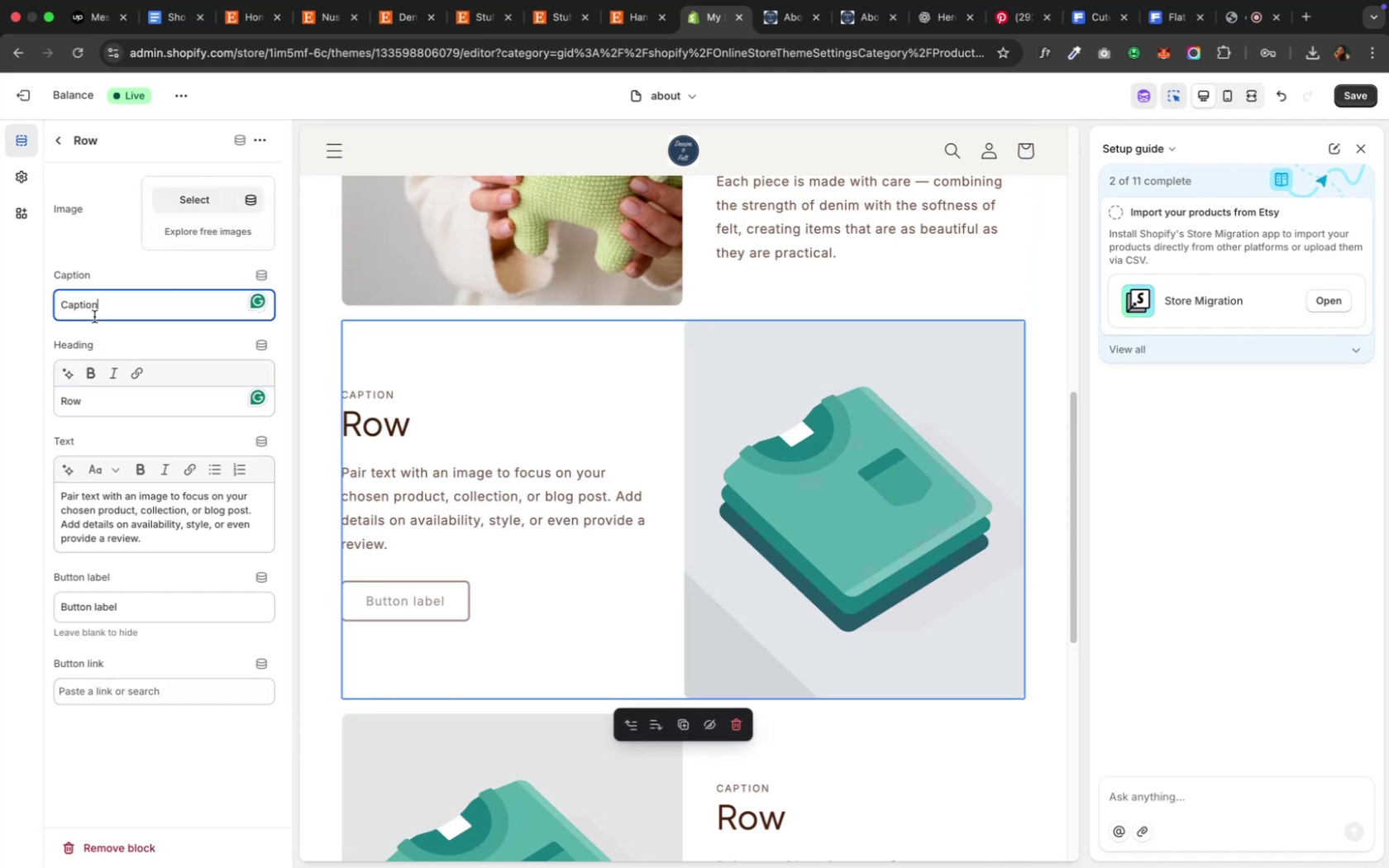 
key(Meta+A)
 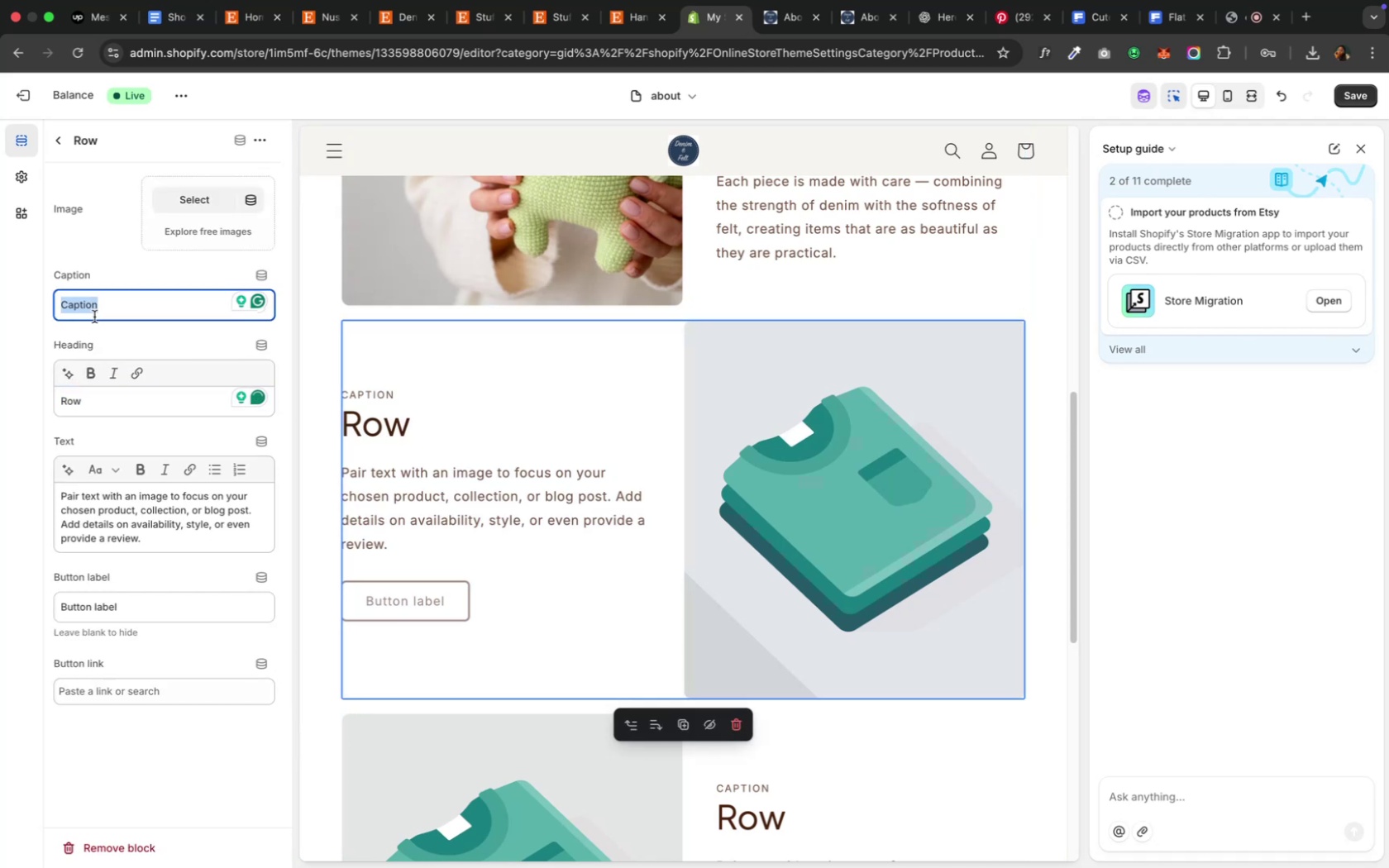 
key(Backspace)
 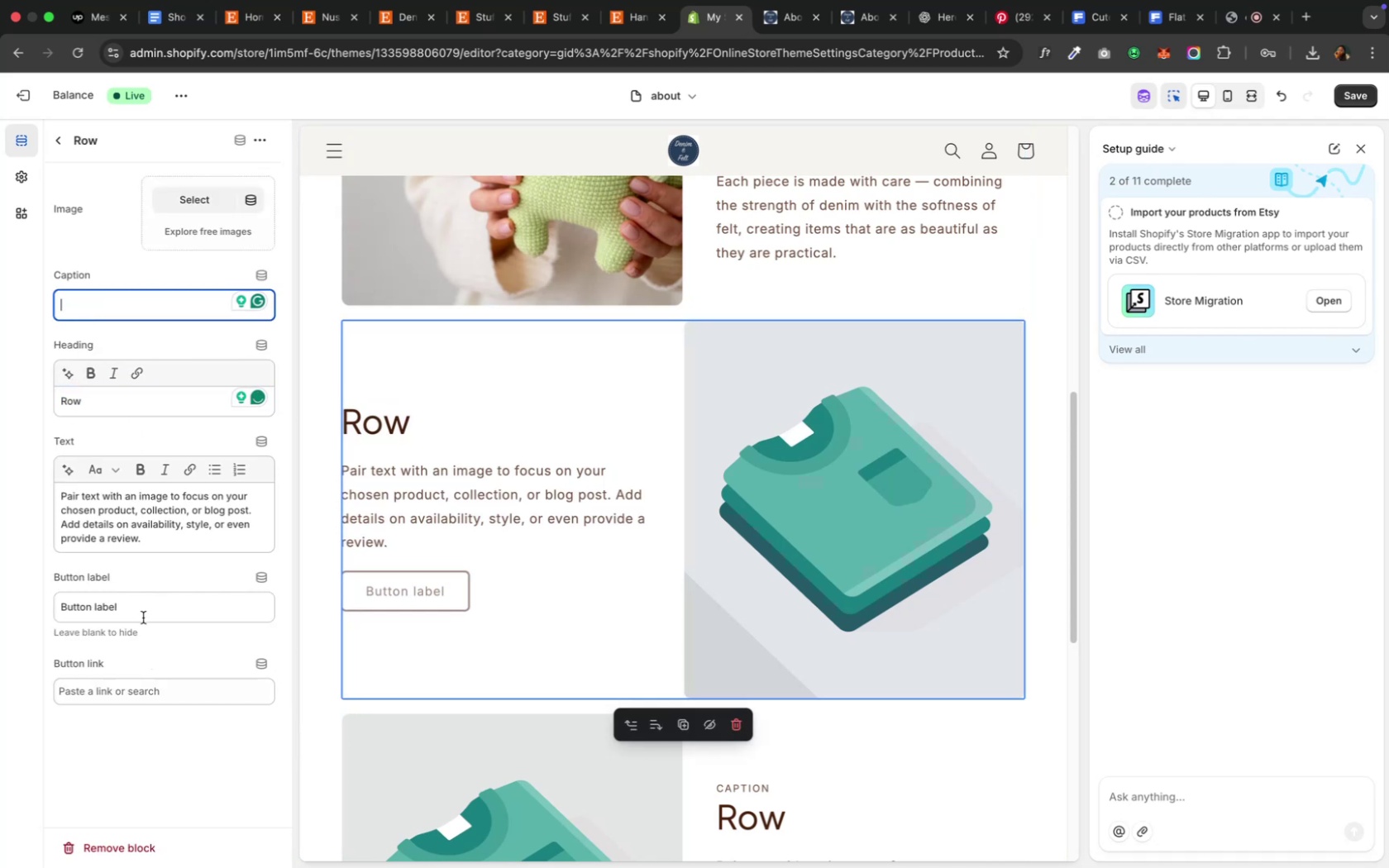 
left_click([143, 614])
 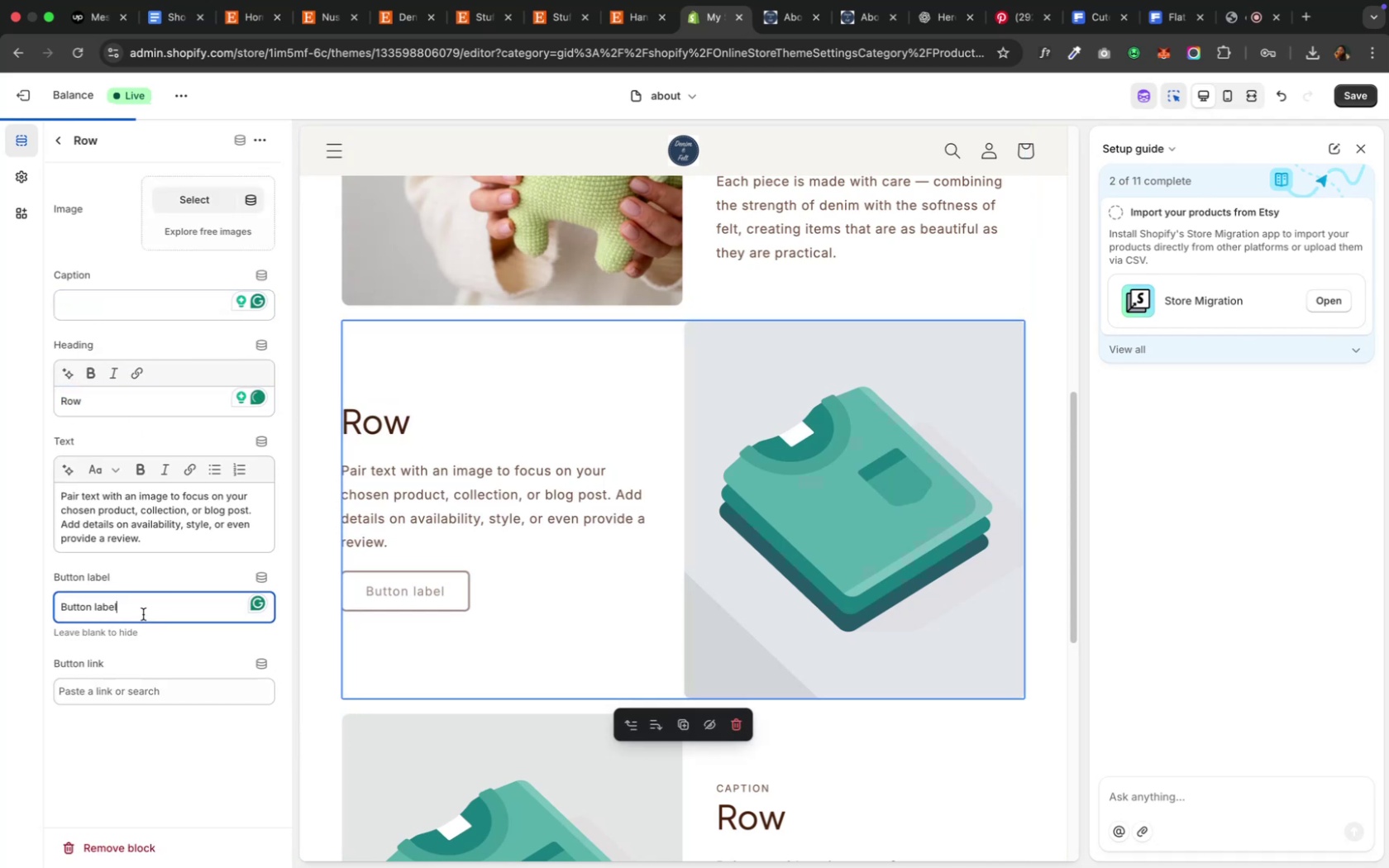 
key(Meta+CommandLeft)
 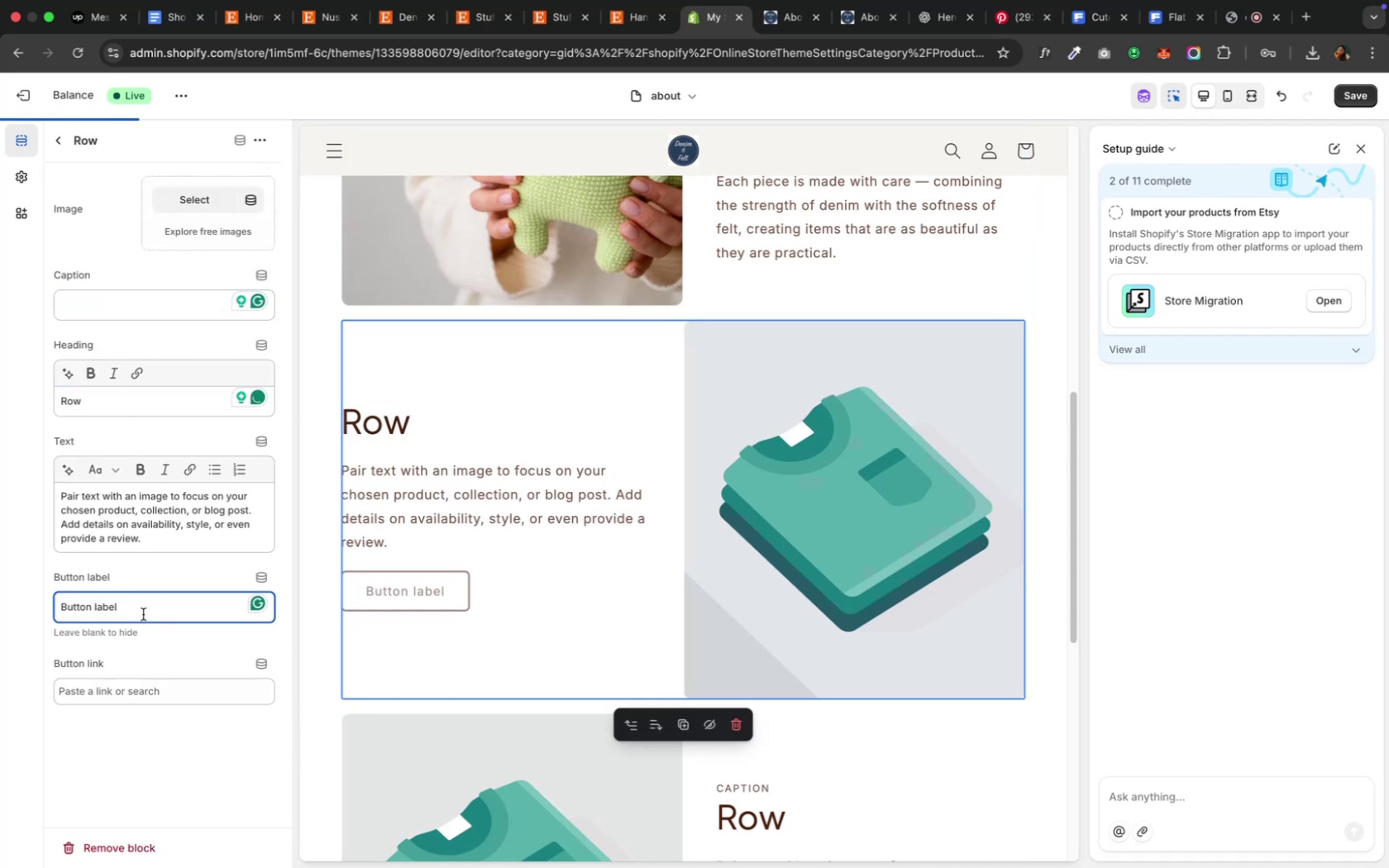 
key(Meta+A)
 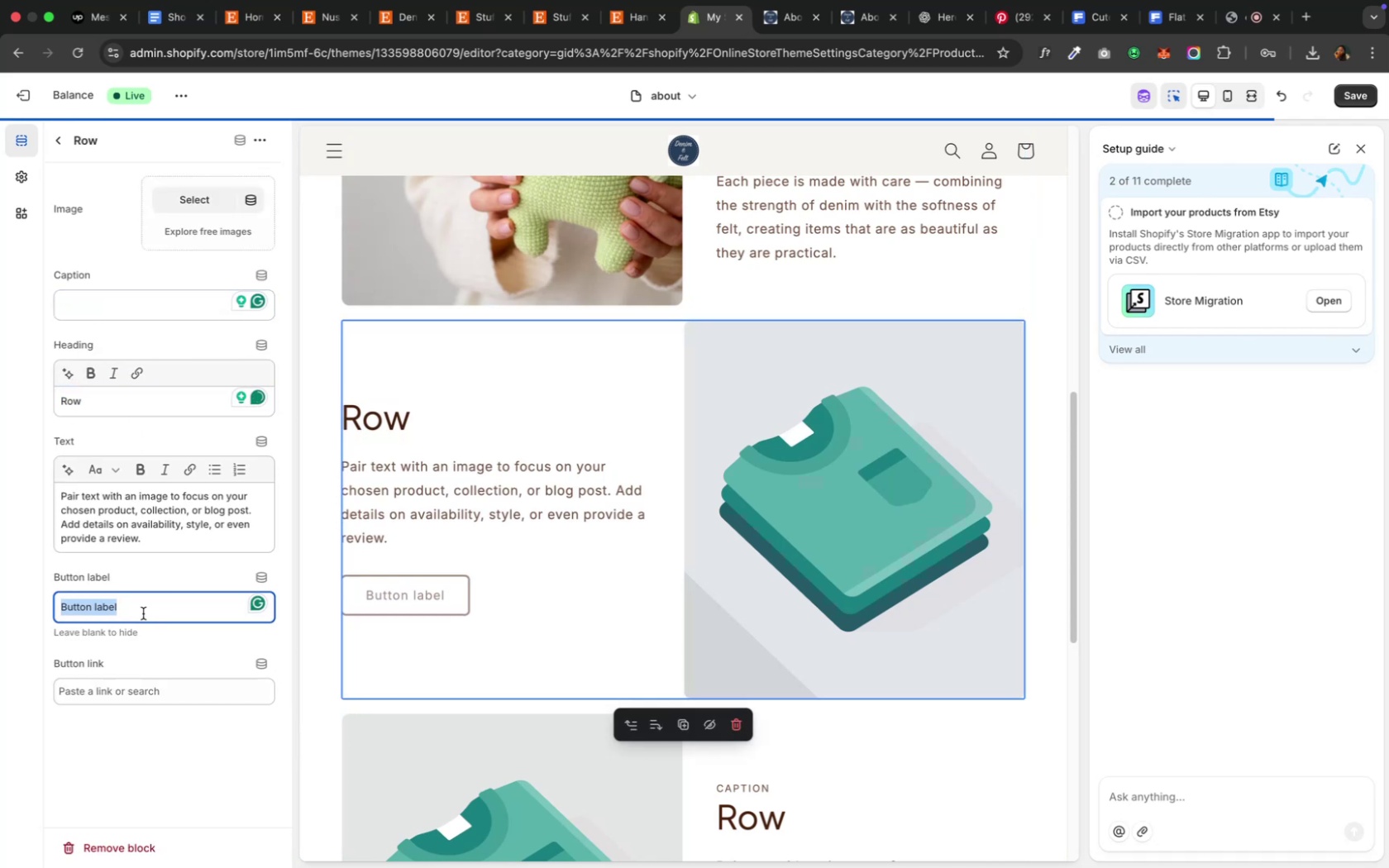 
key(Backspace)
 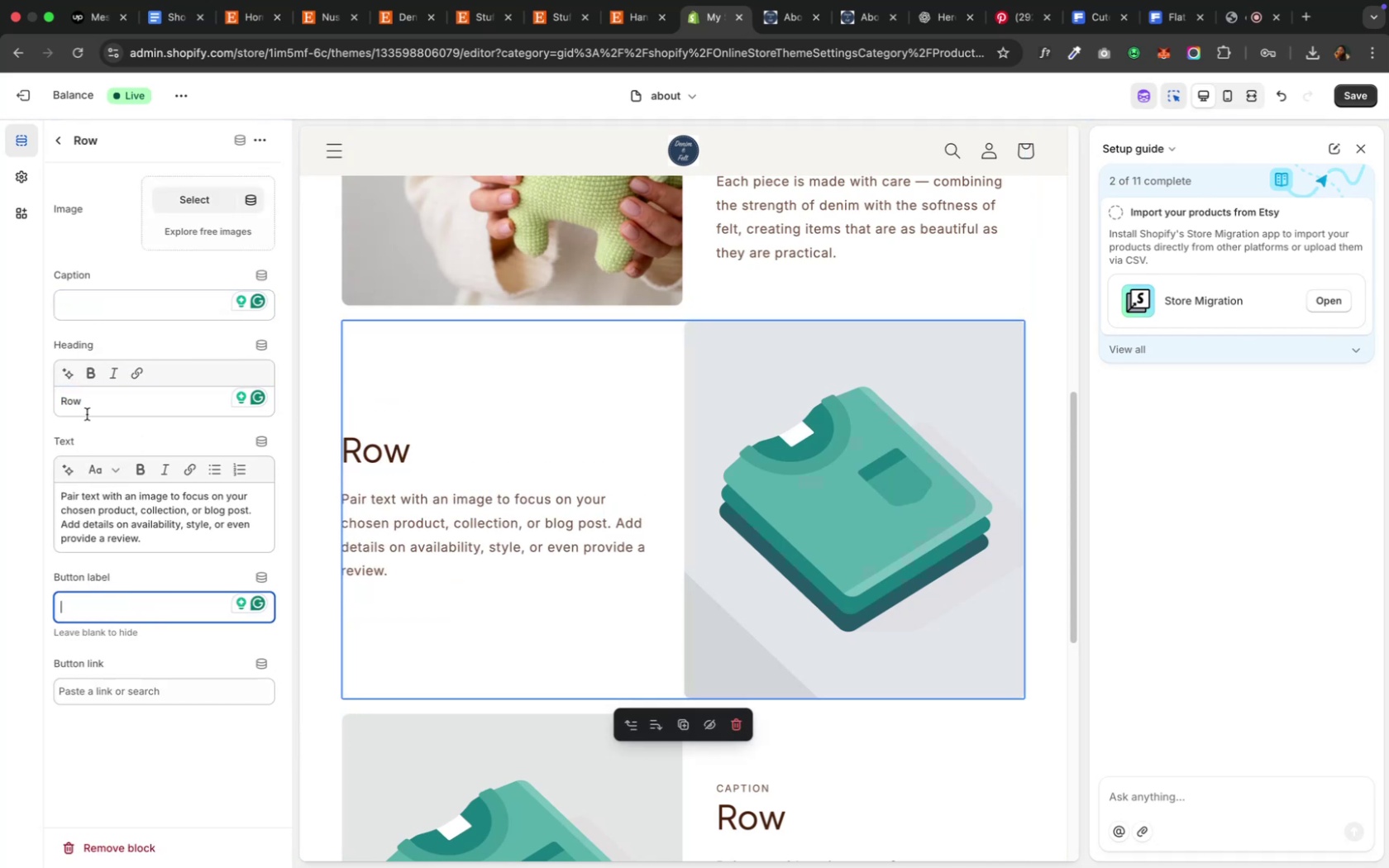 
left_click([93, 405])
 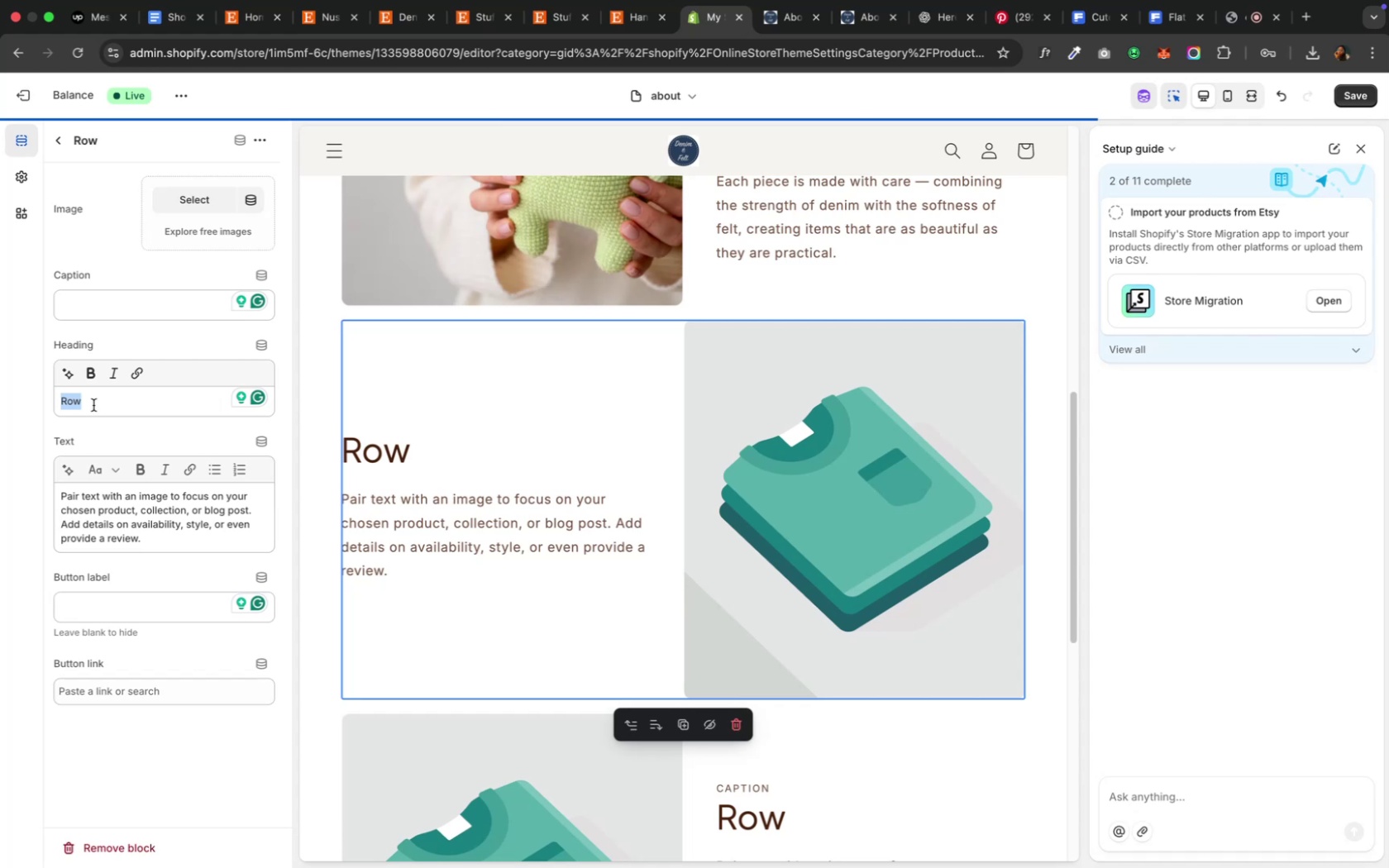 
key(Meta+V)
 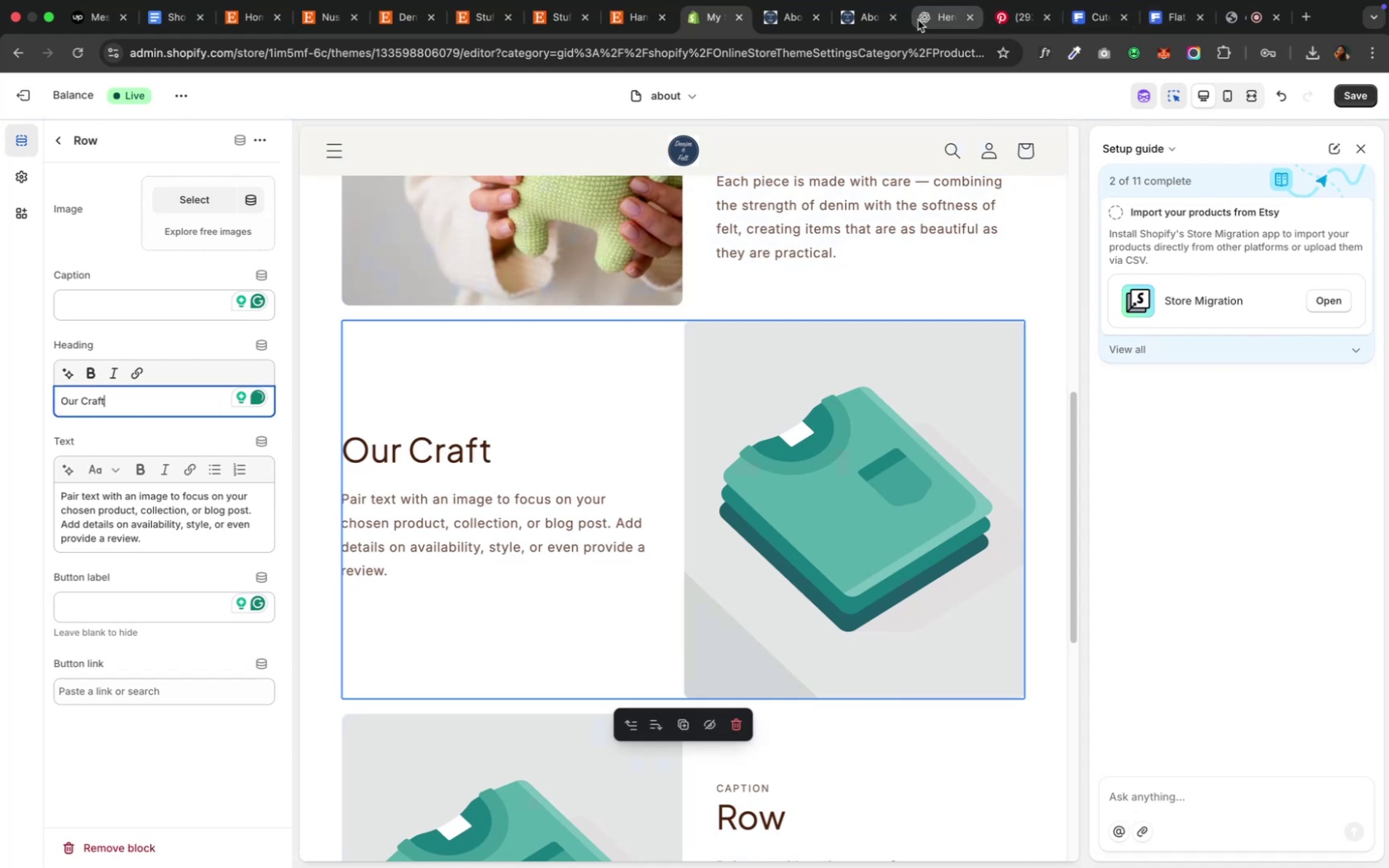 
left_click([922, 17])
 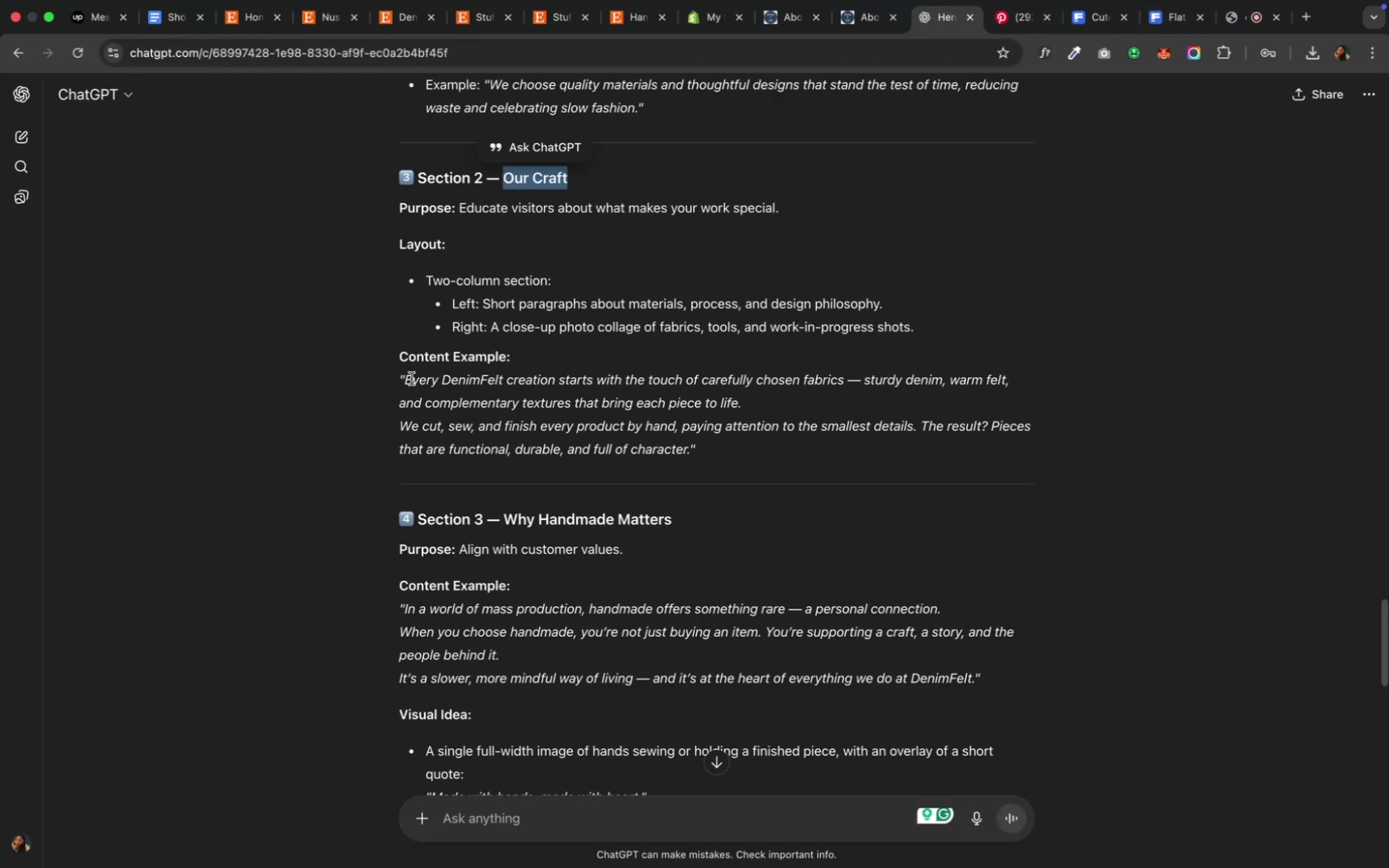 
left_click_drag(start_coordinate=[409, 380], to_coordinate=[691, 447])
 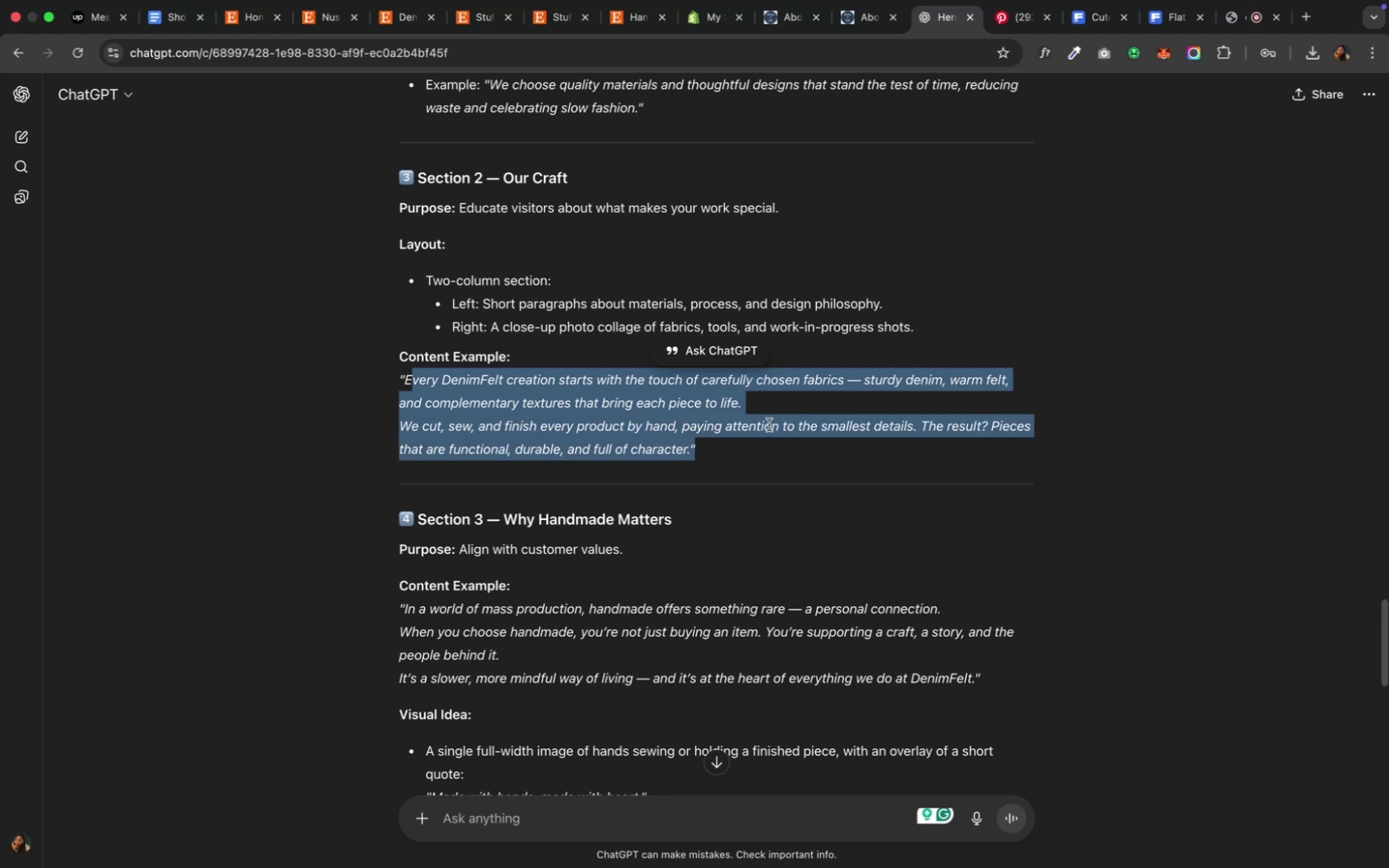 
key(Shift+ArrowLeft)
 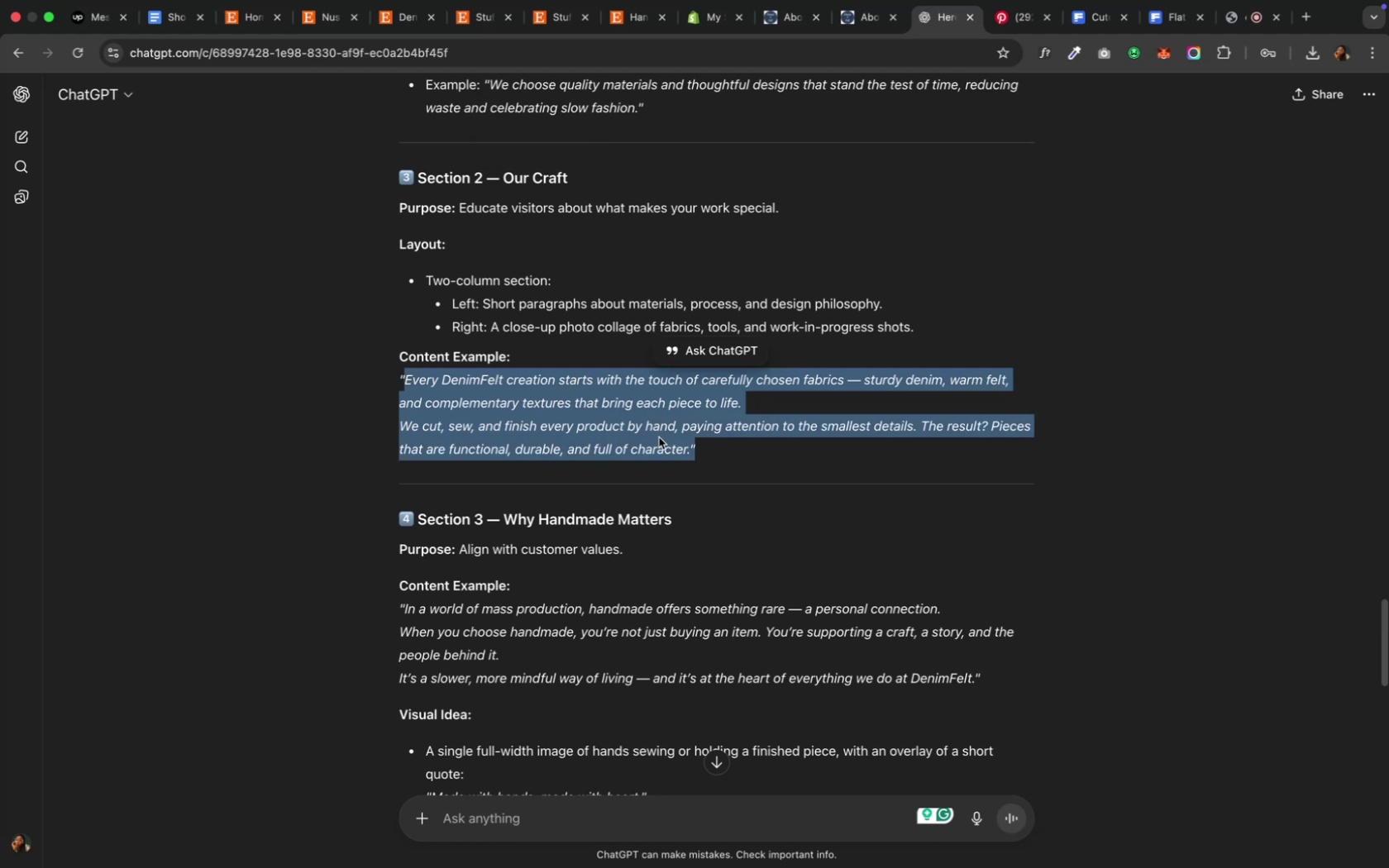 
left_click([667, 441])
 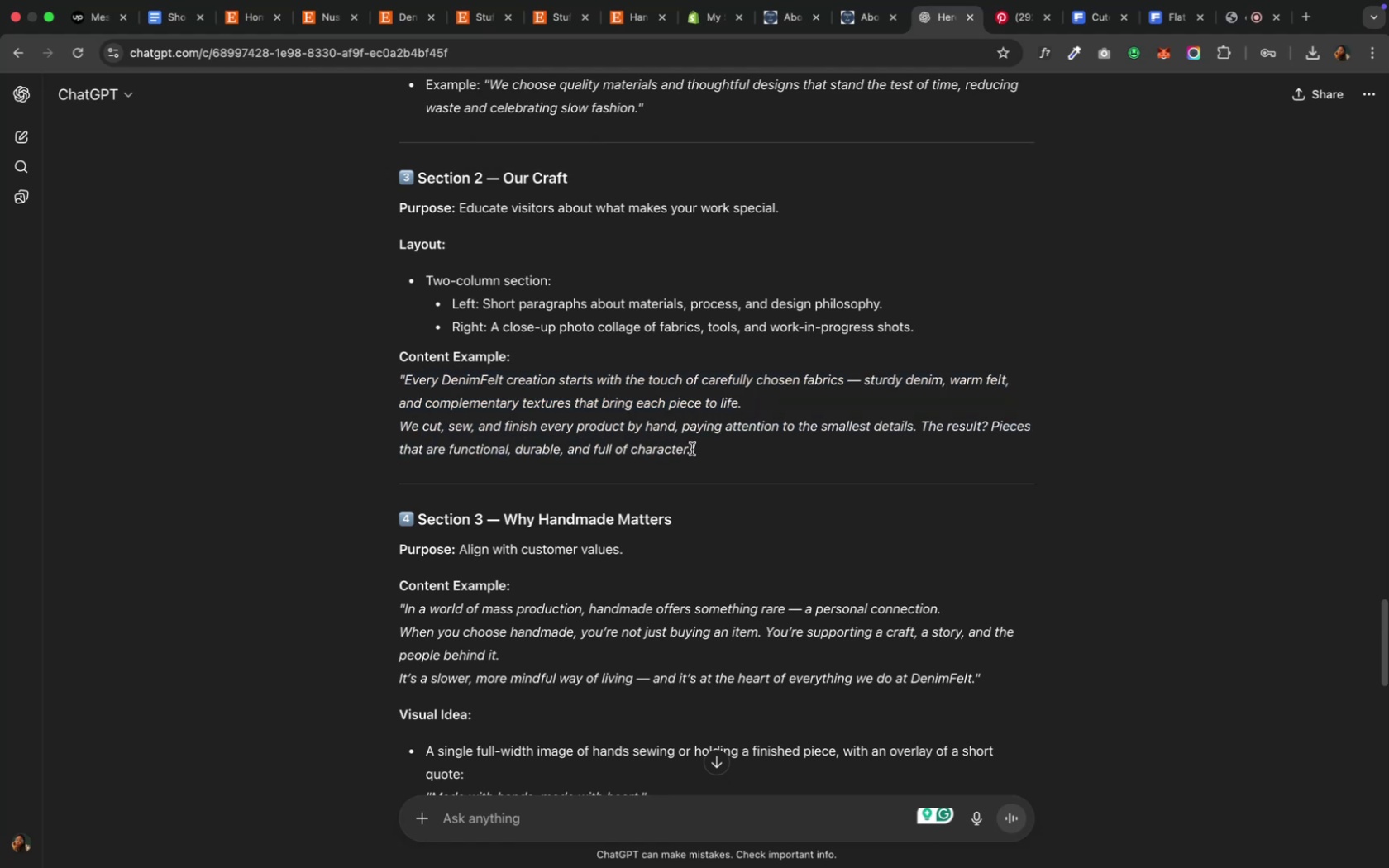 
left_click_drag(start_coordinate=[691, 450], to_coordinate=[406, 384])
 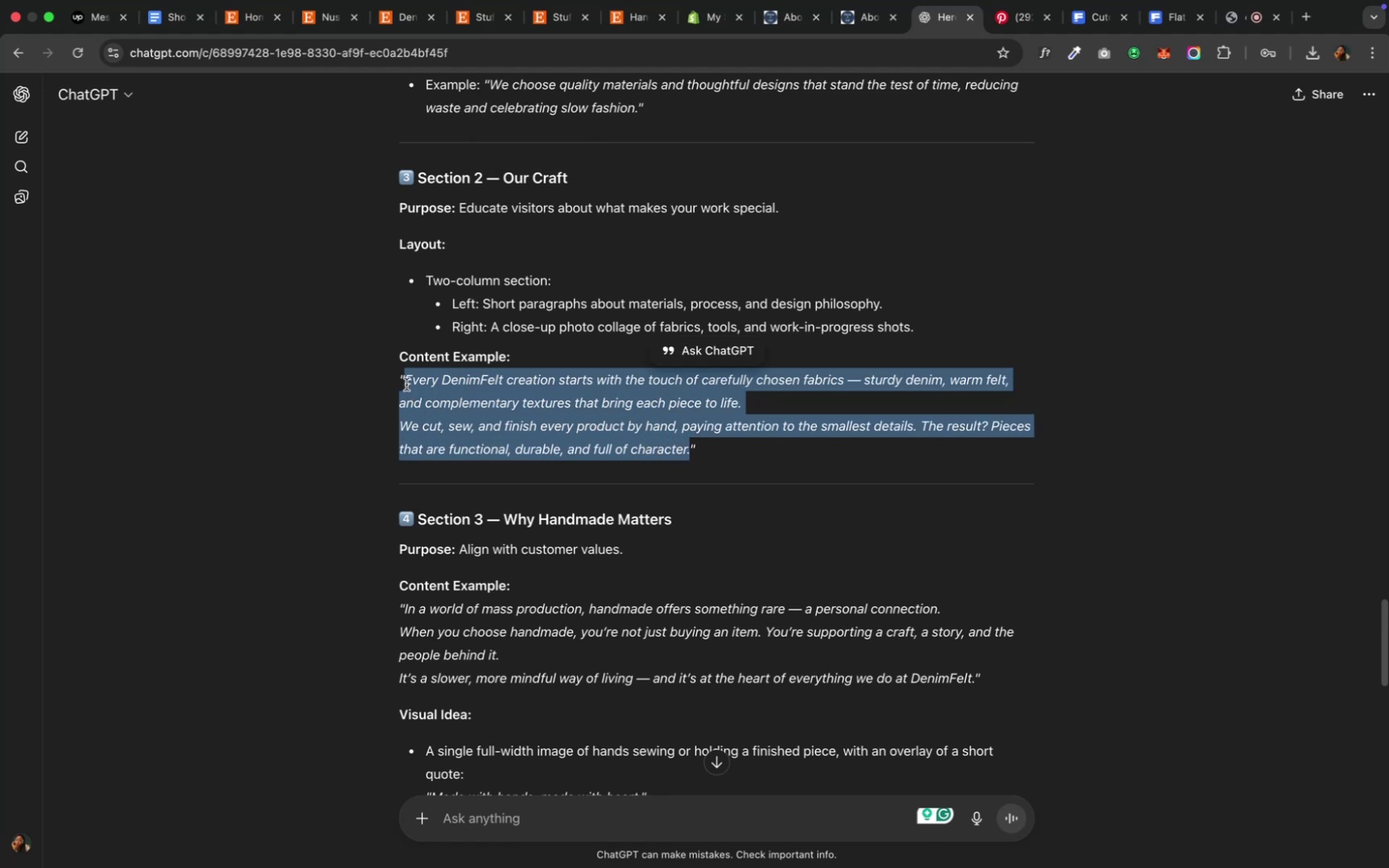 
key(Meta+C)
 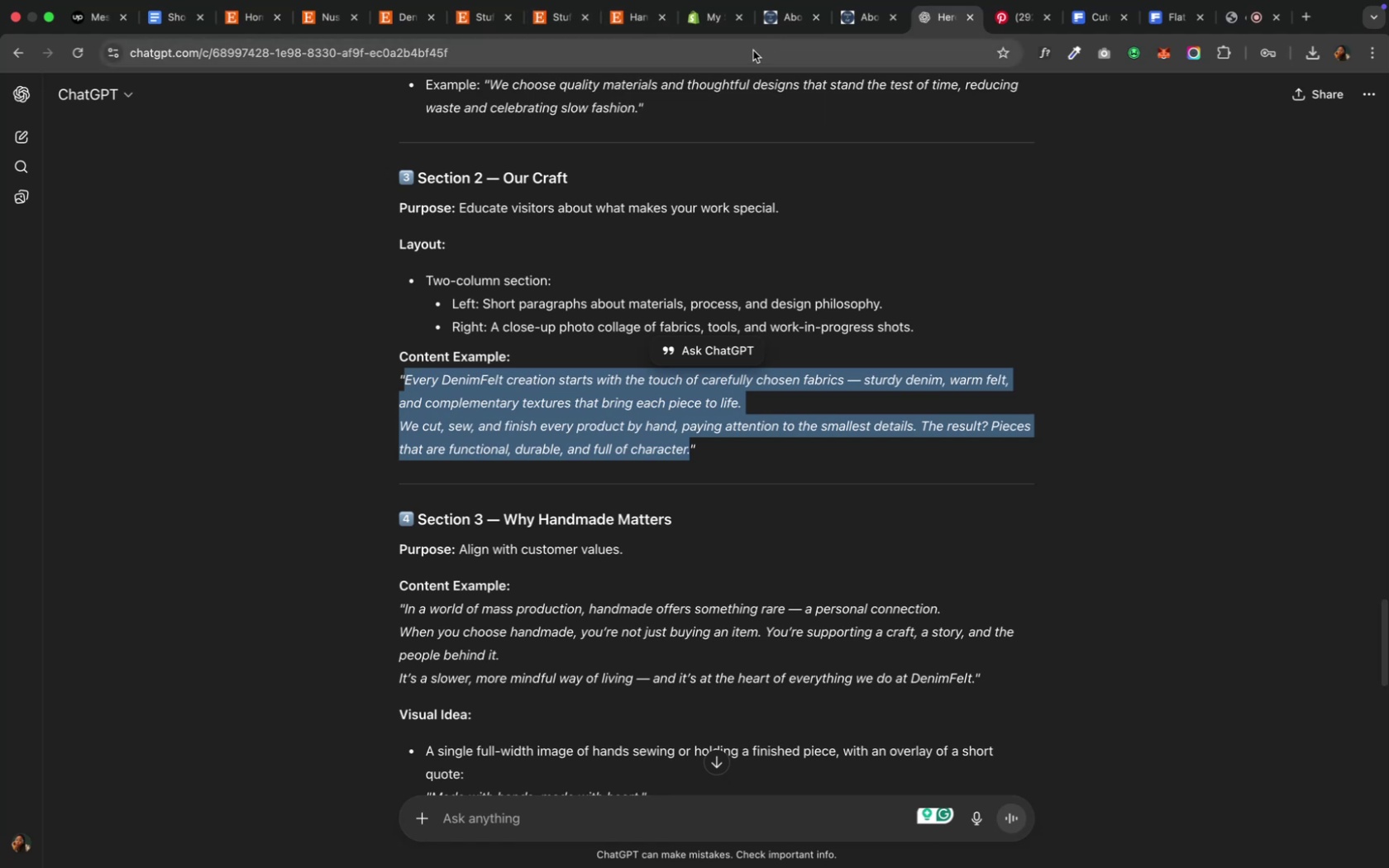 
left_click([703, 25])
 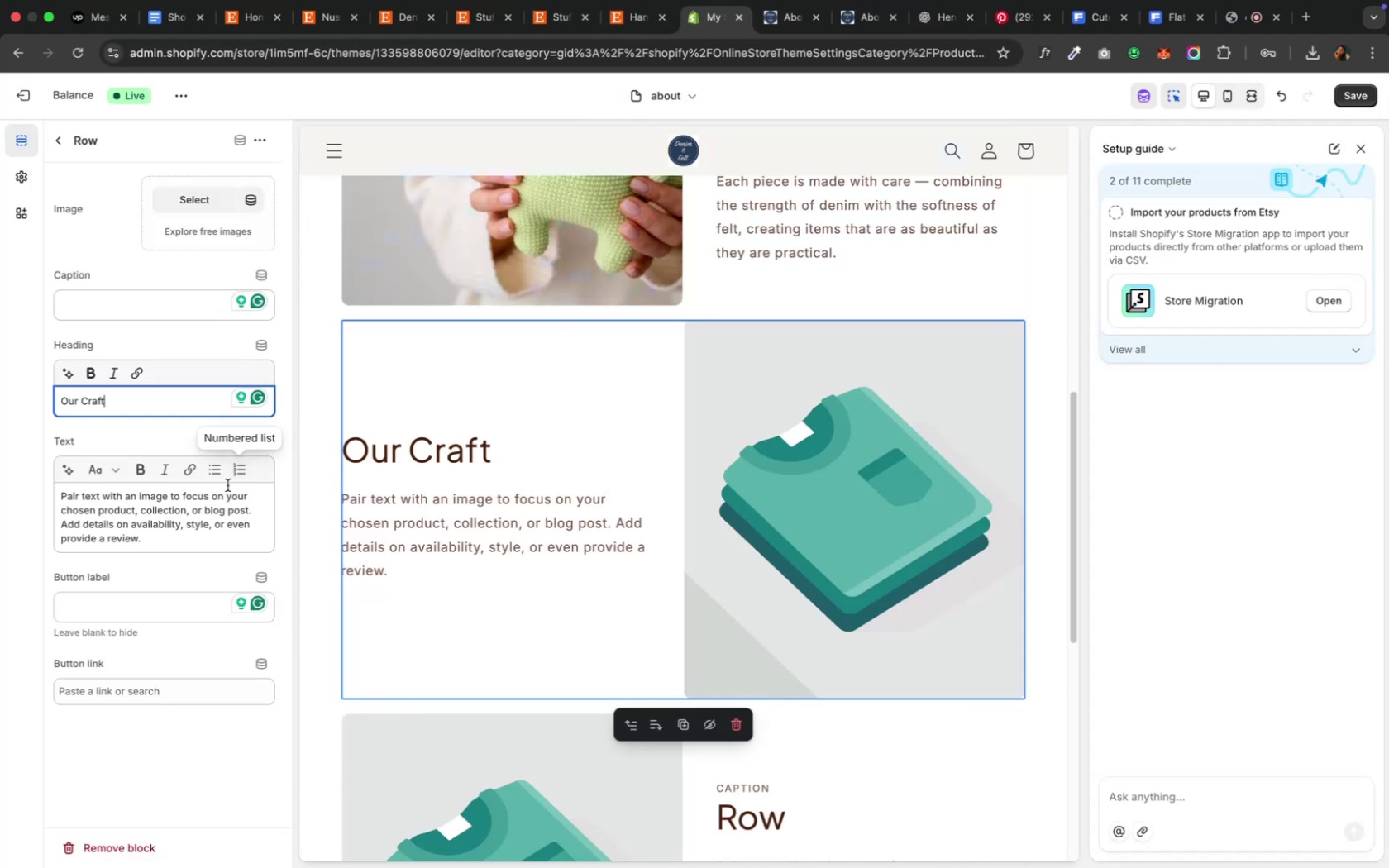 
left_click([217, 514])
 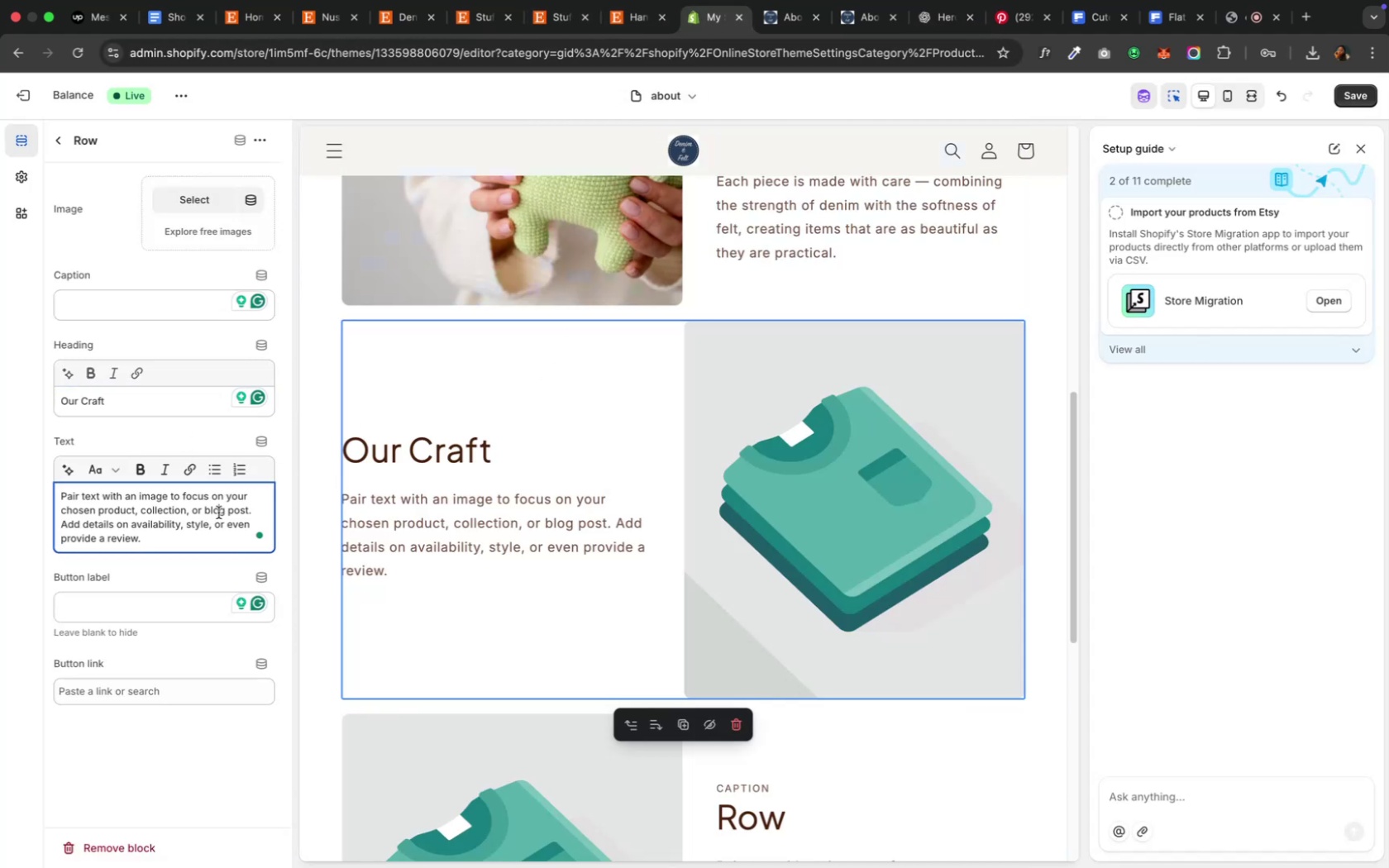 
key(Meta+A)
 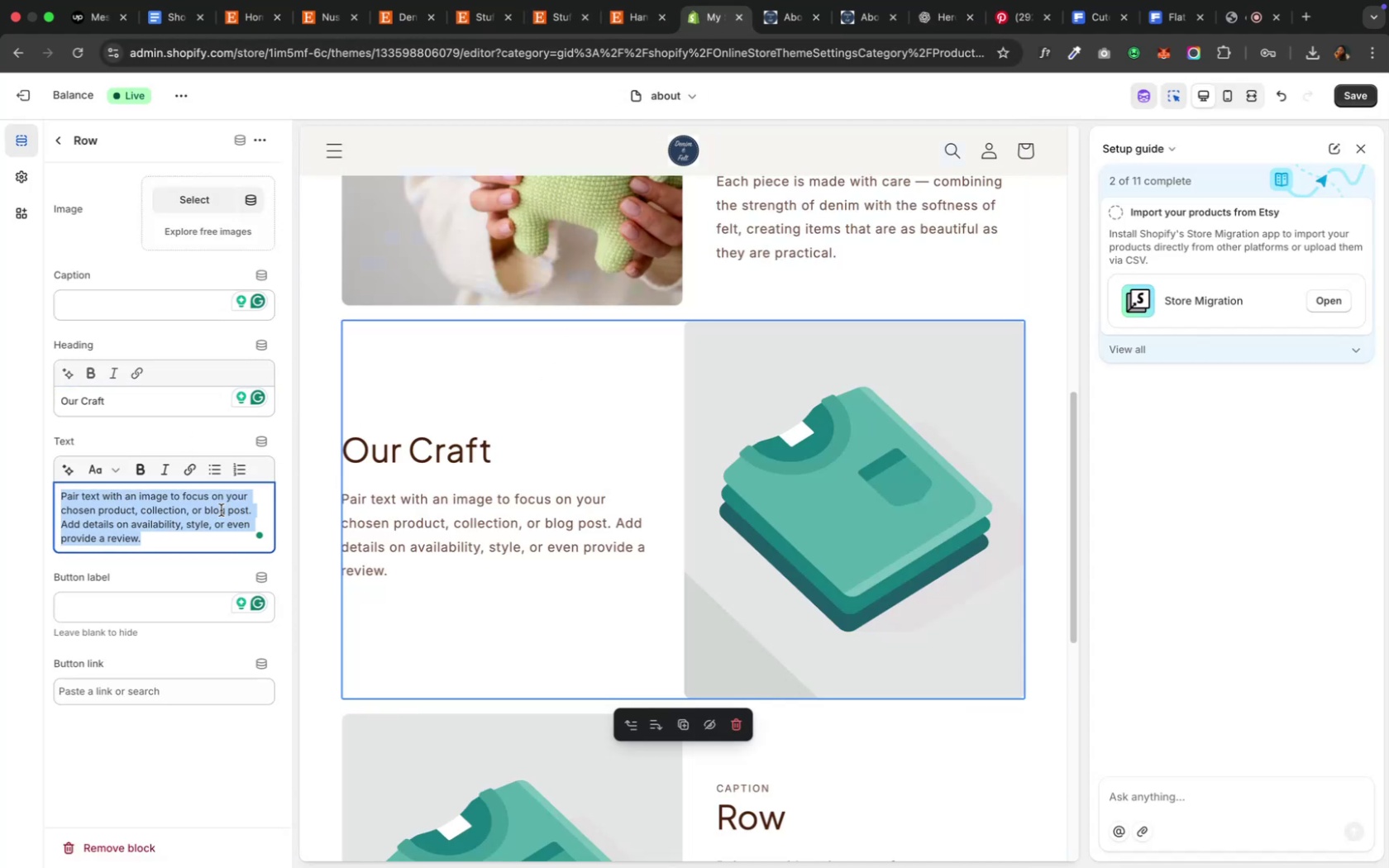 
key(Meta+V)
 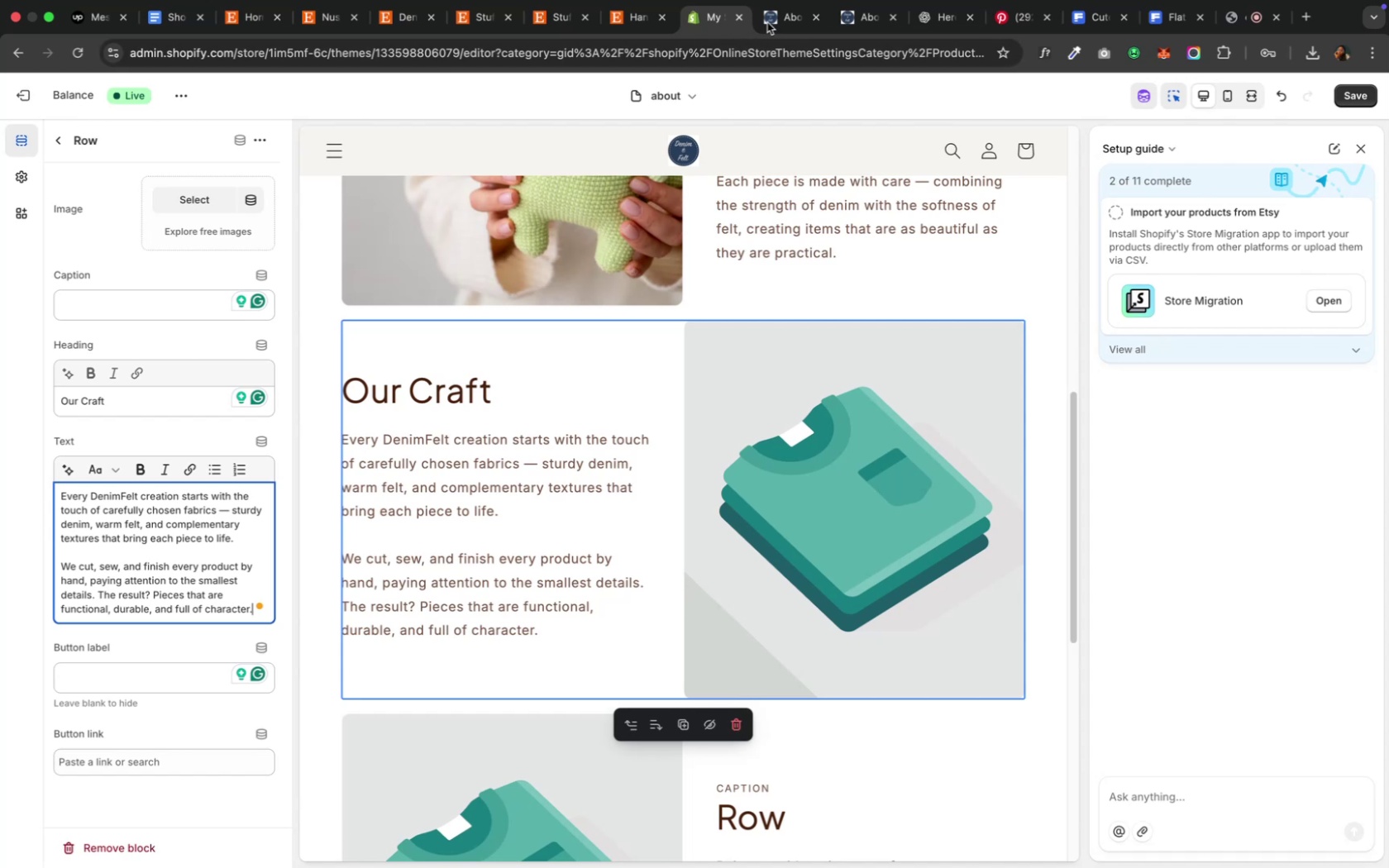 
wait(5.61)
 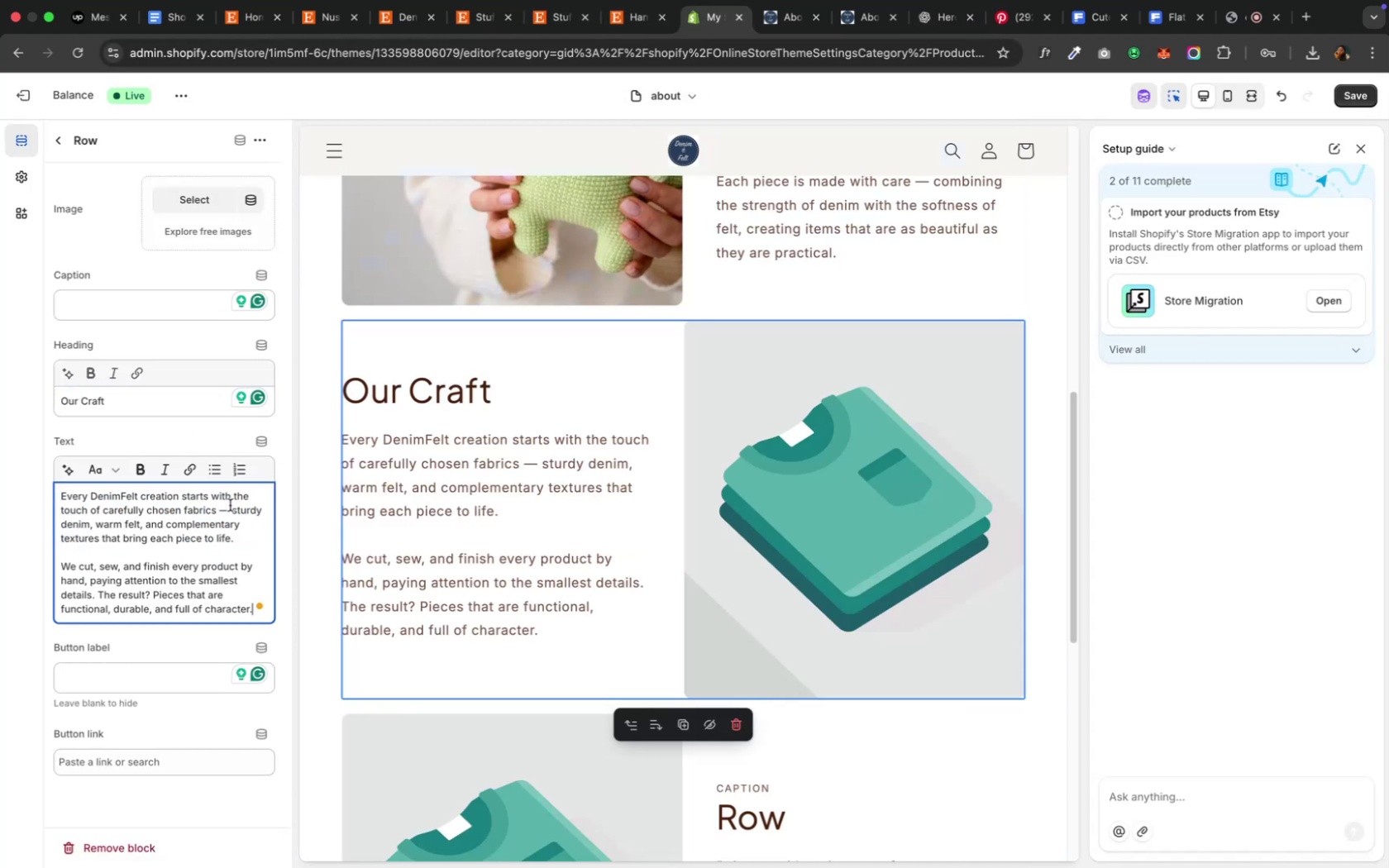 
left_click([932, 16])
 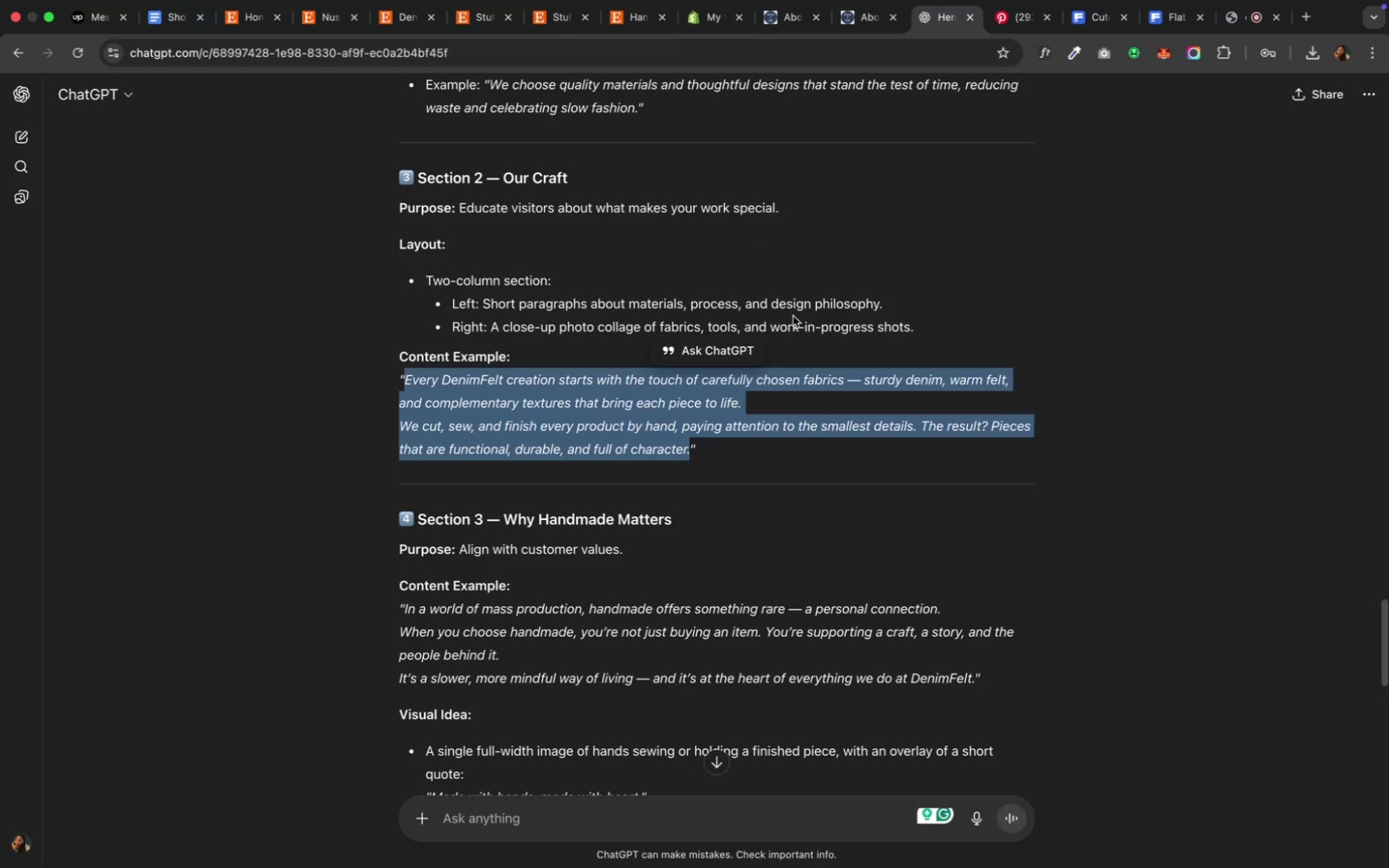 
left_click([805, 304])
 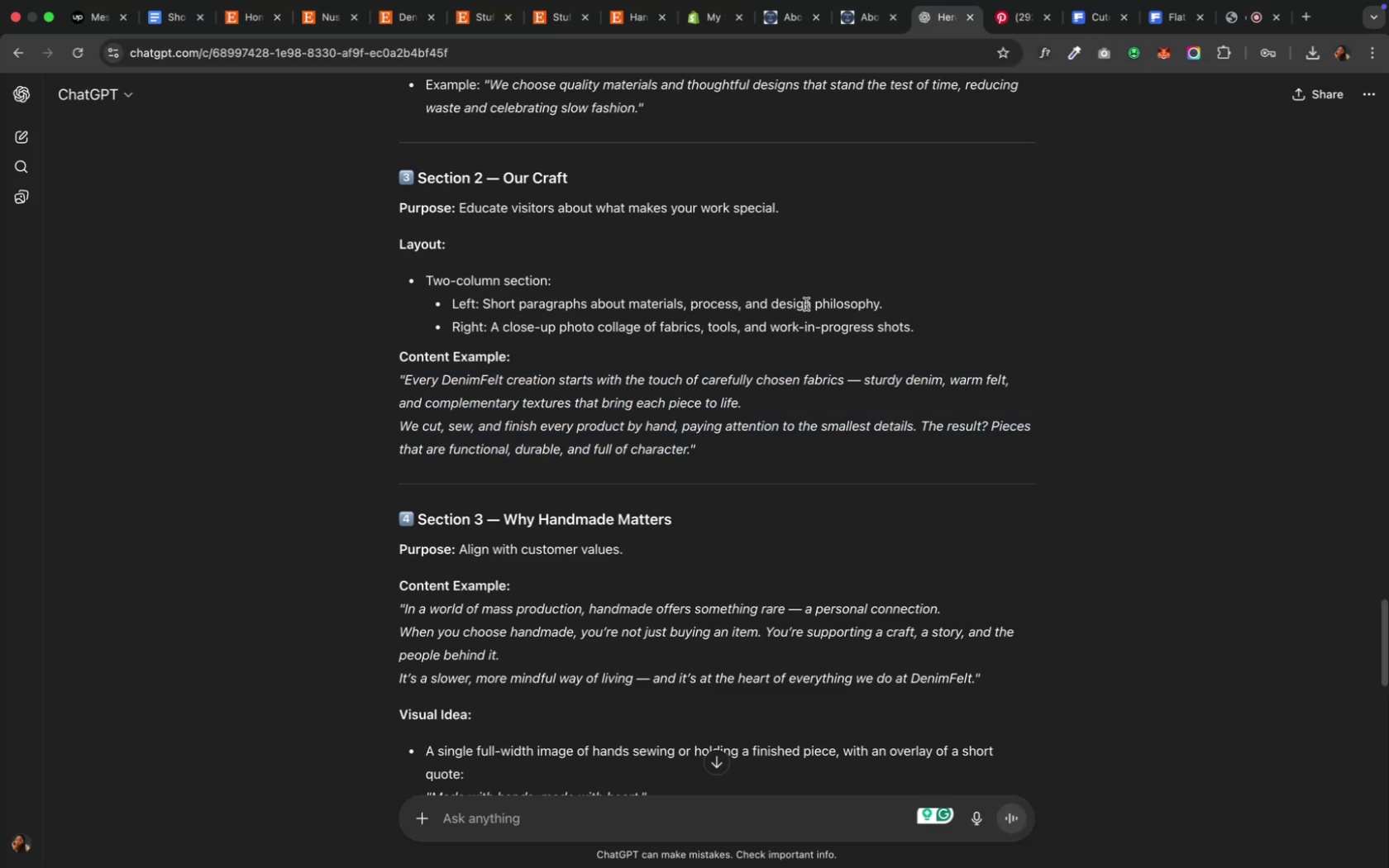 
mouse_move([1124, 21])
 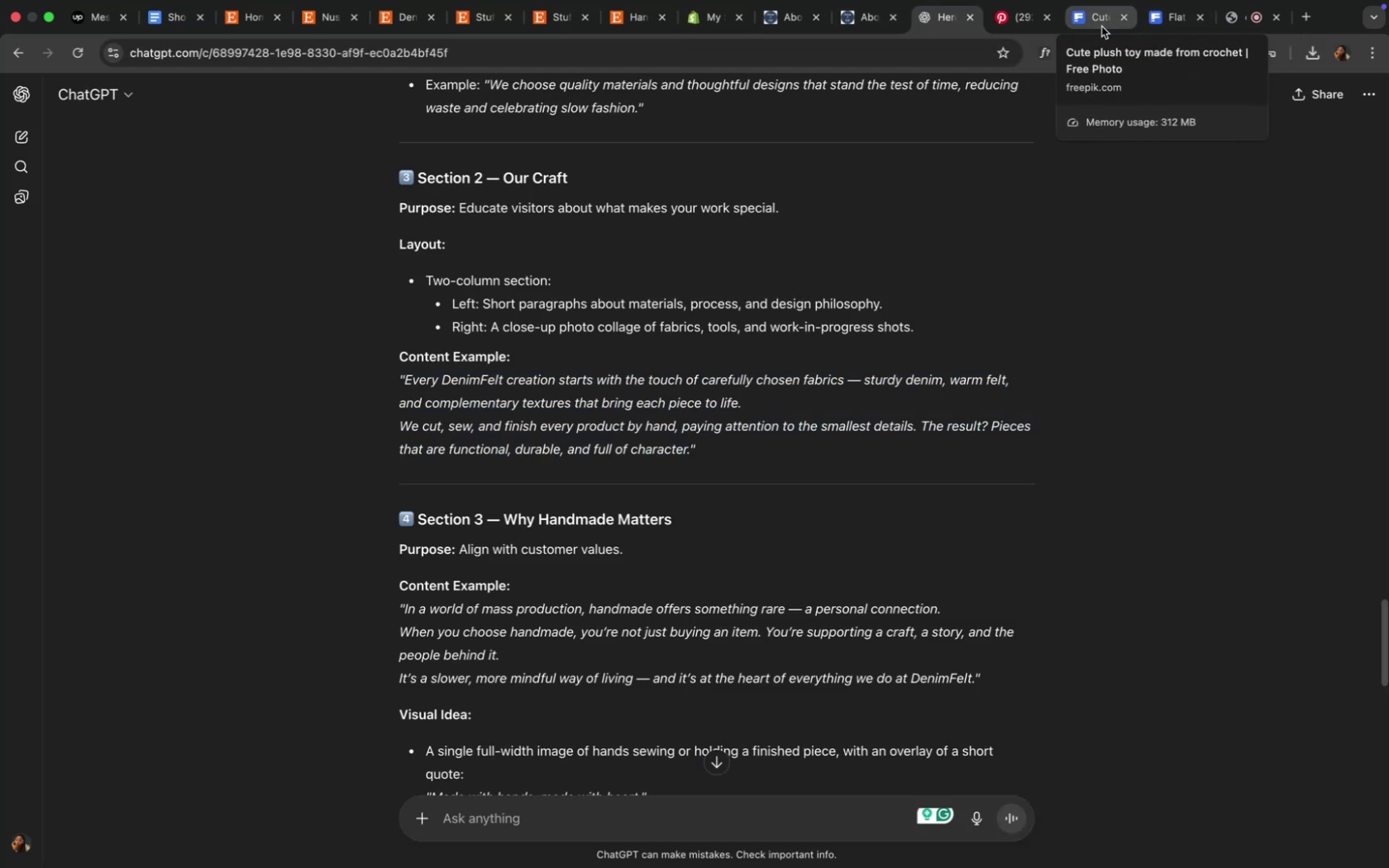 
left_click([1100, 26])
 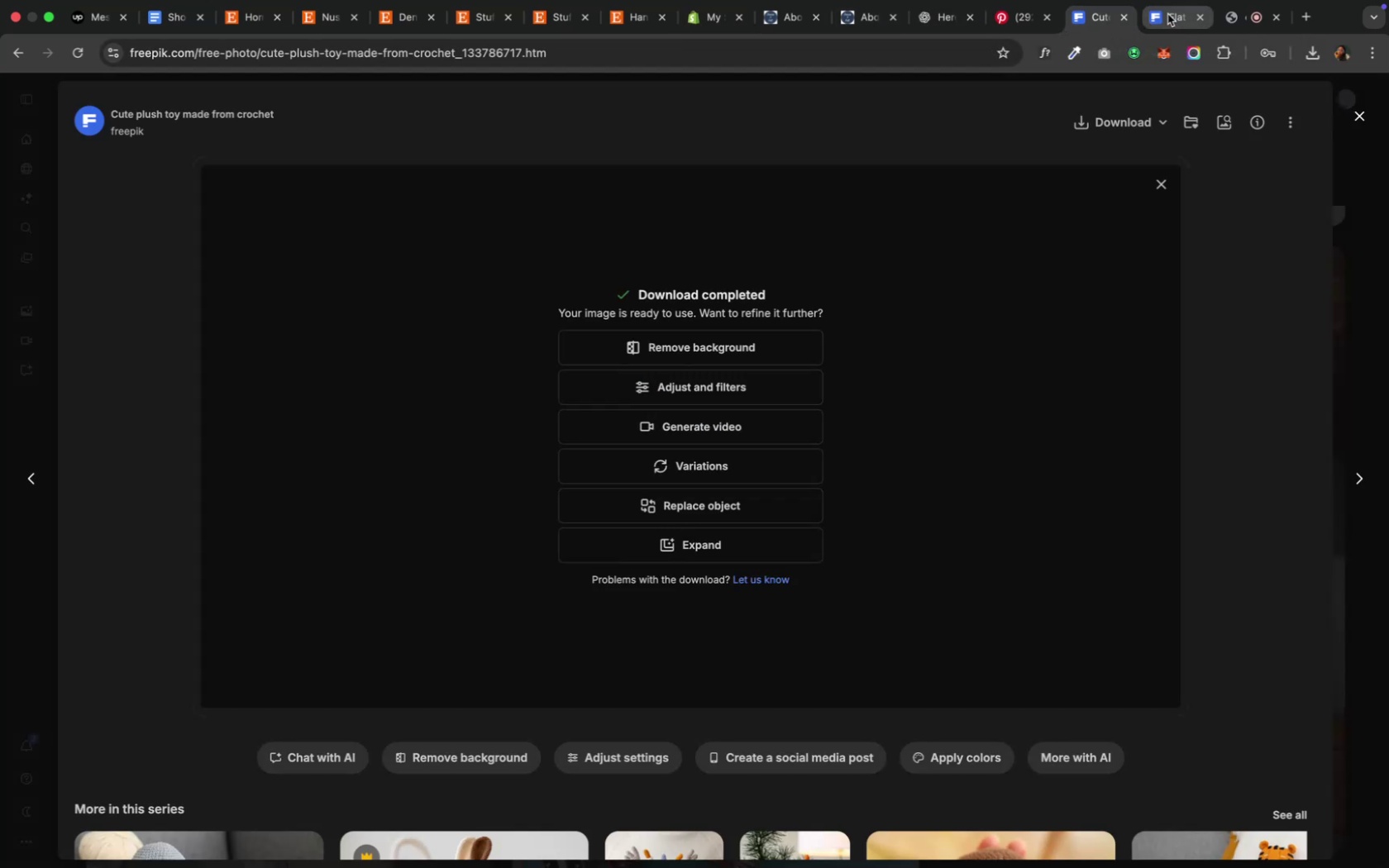 
left_click([1167, 14])
 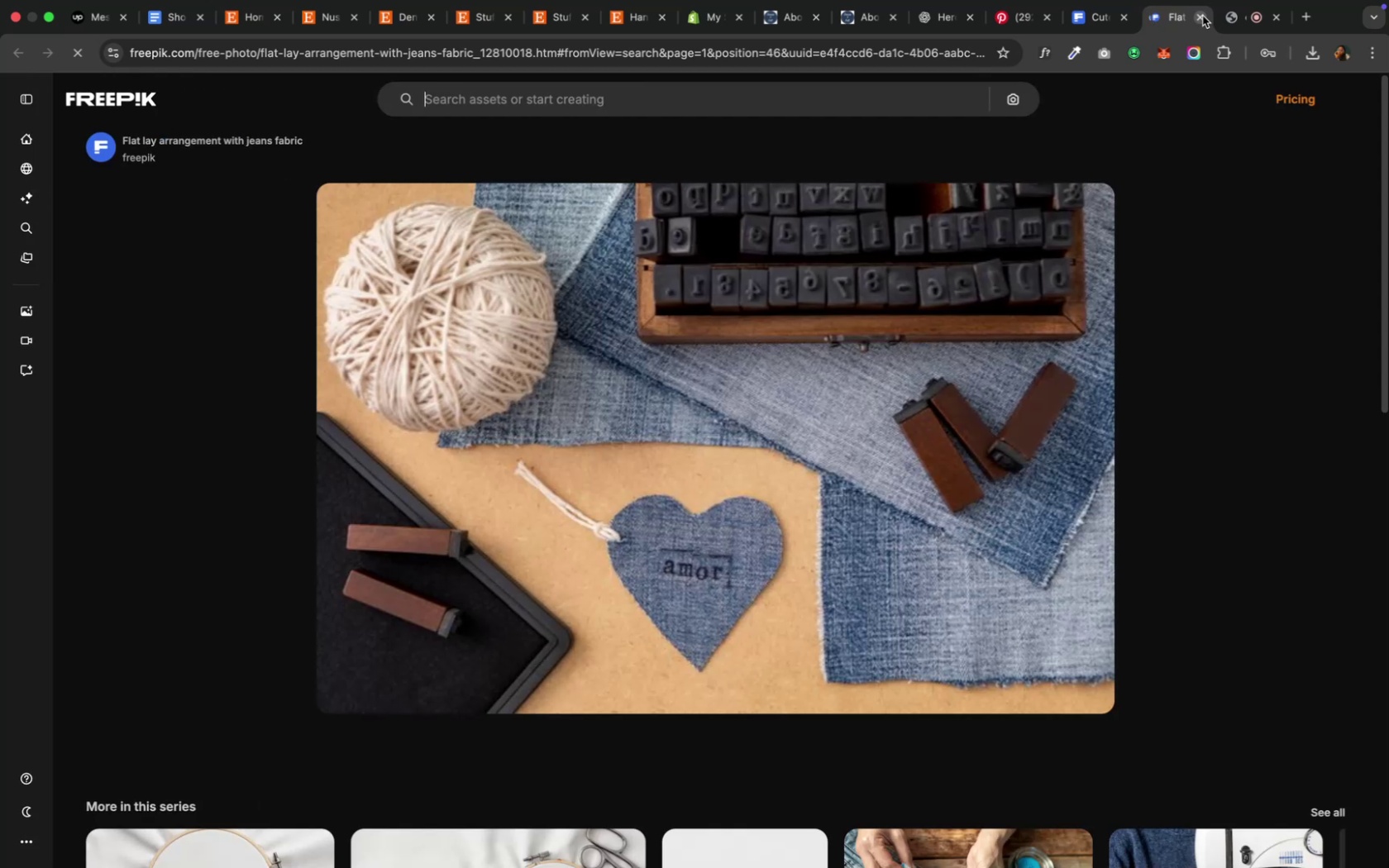 
left_click([1201, 16])
 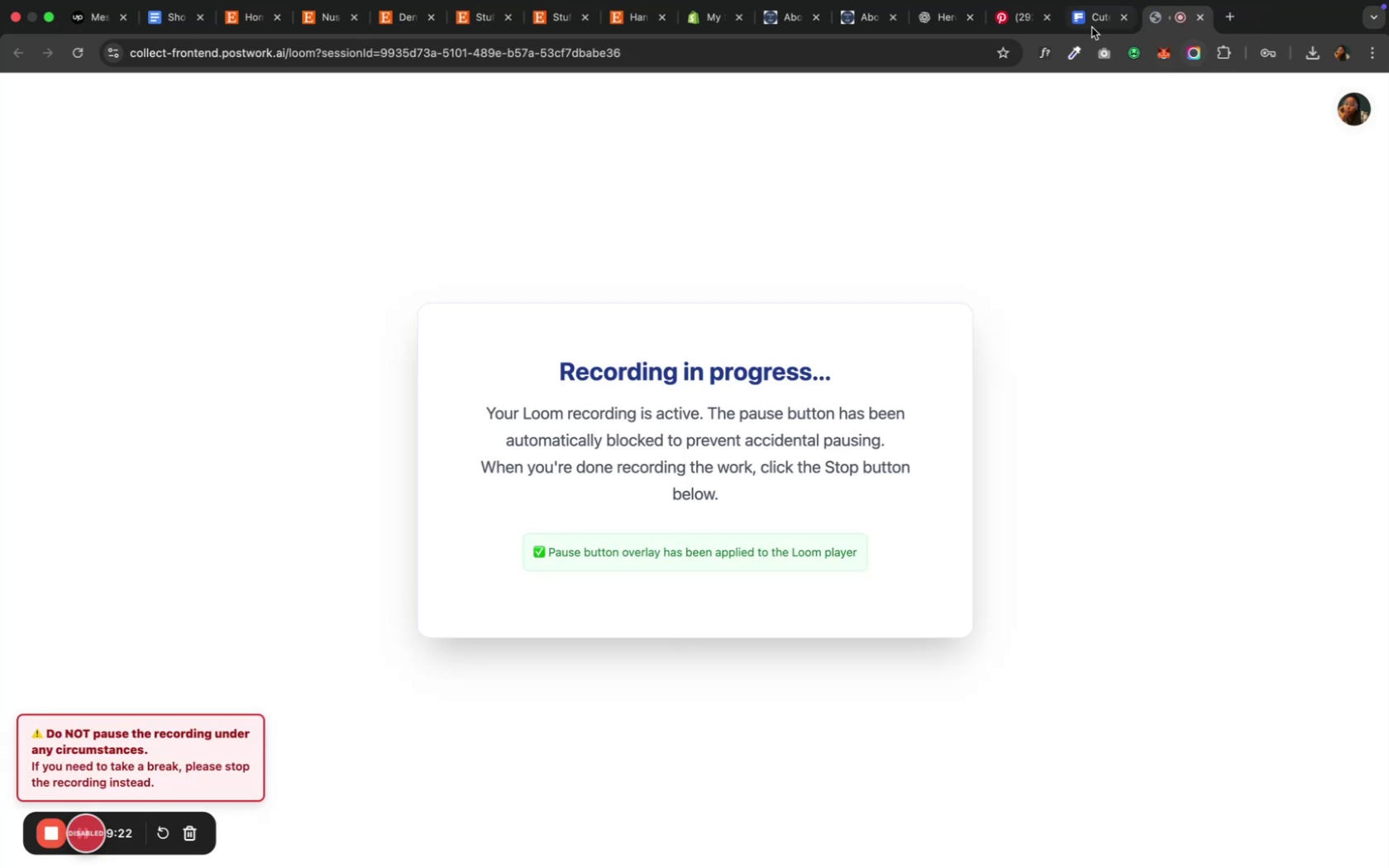 
left_click([1078, 22])
 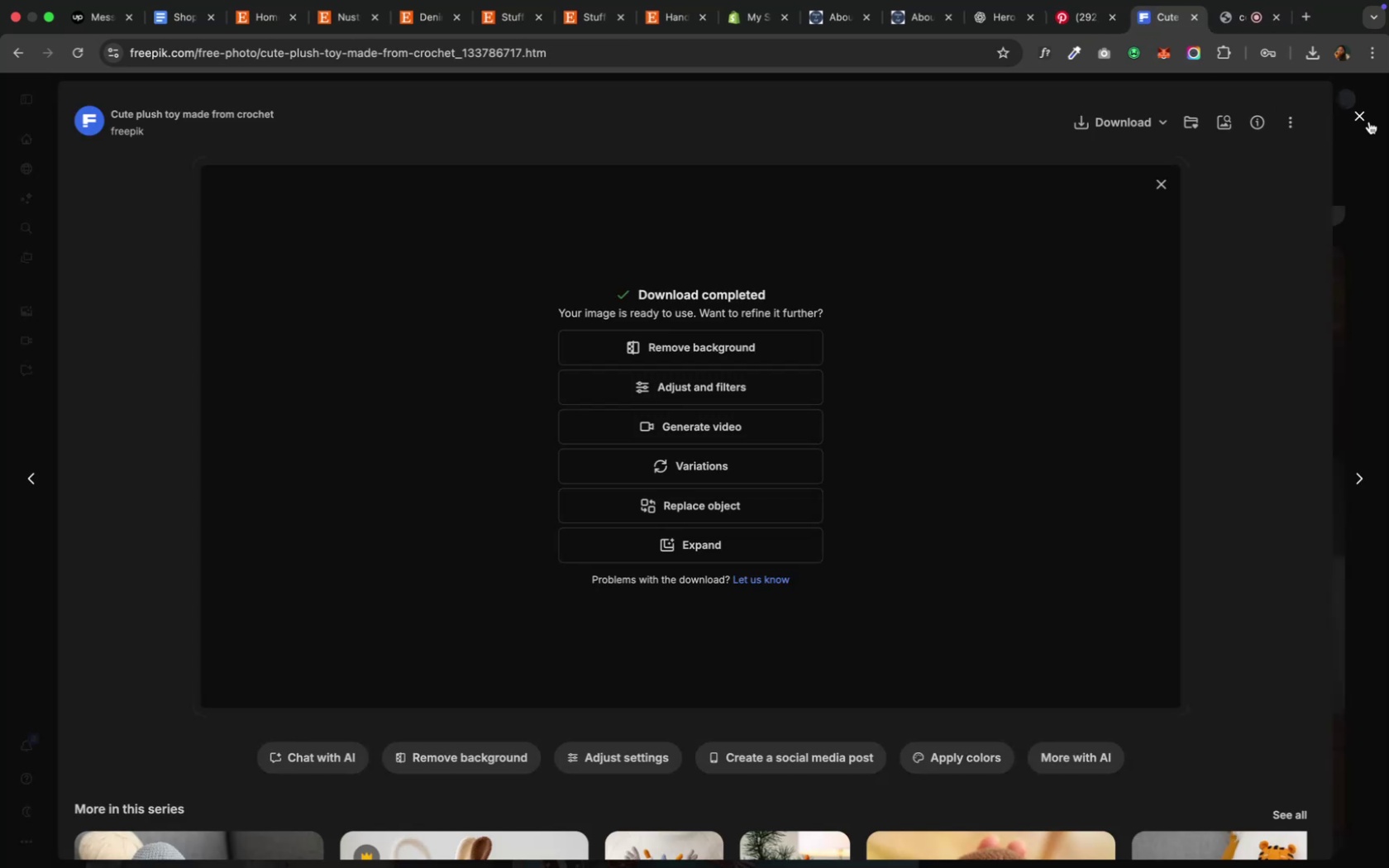 
left_click([1363, 122])
 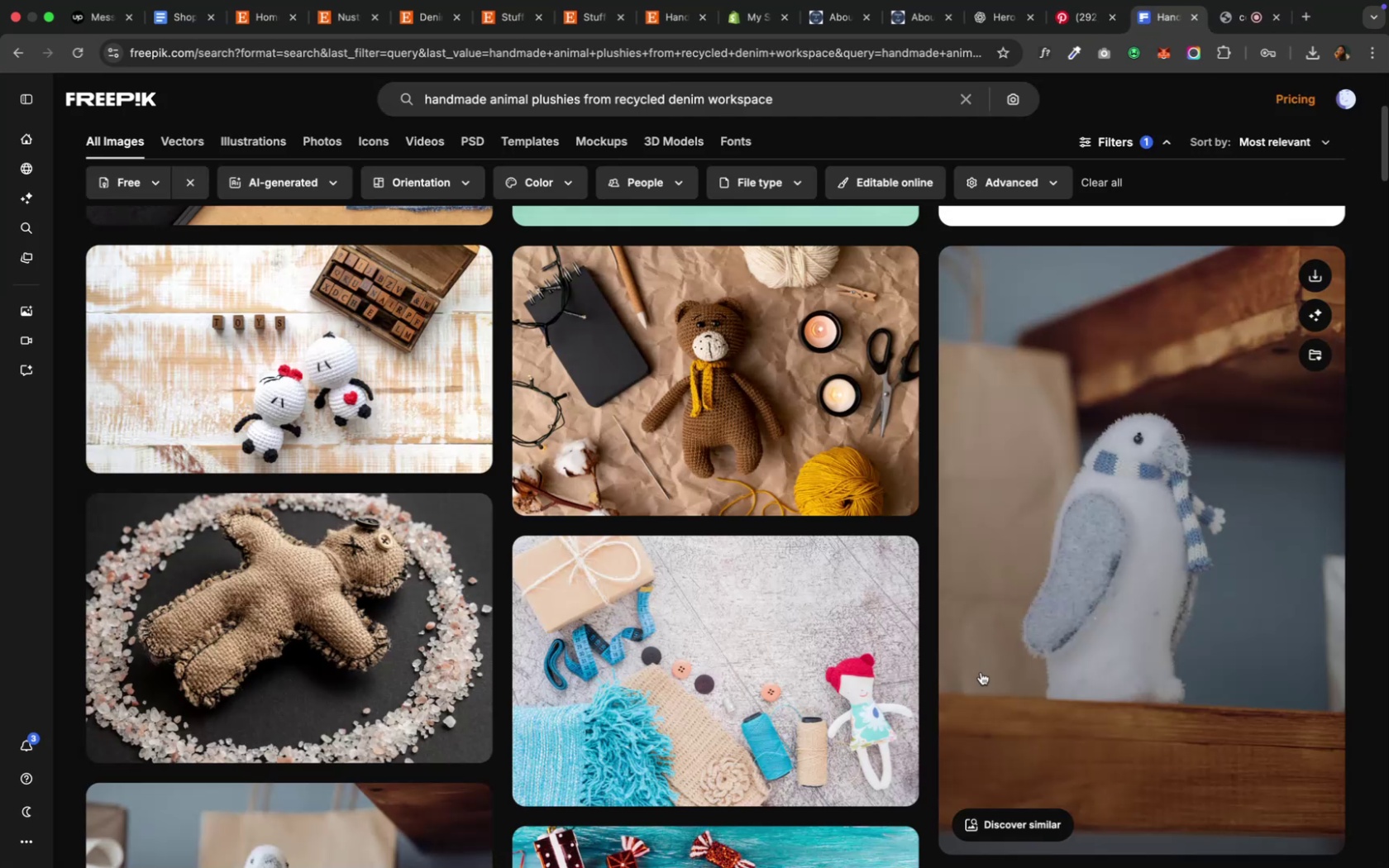 
scroll: coordinate [981, 671], scroll_direction: down, amount: 17.0
 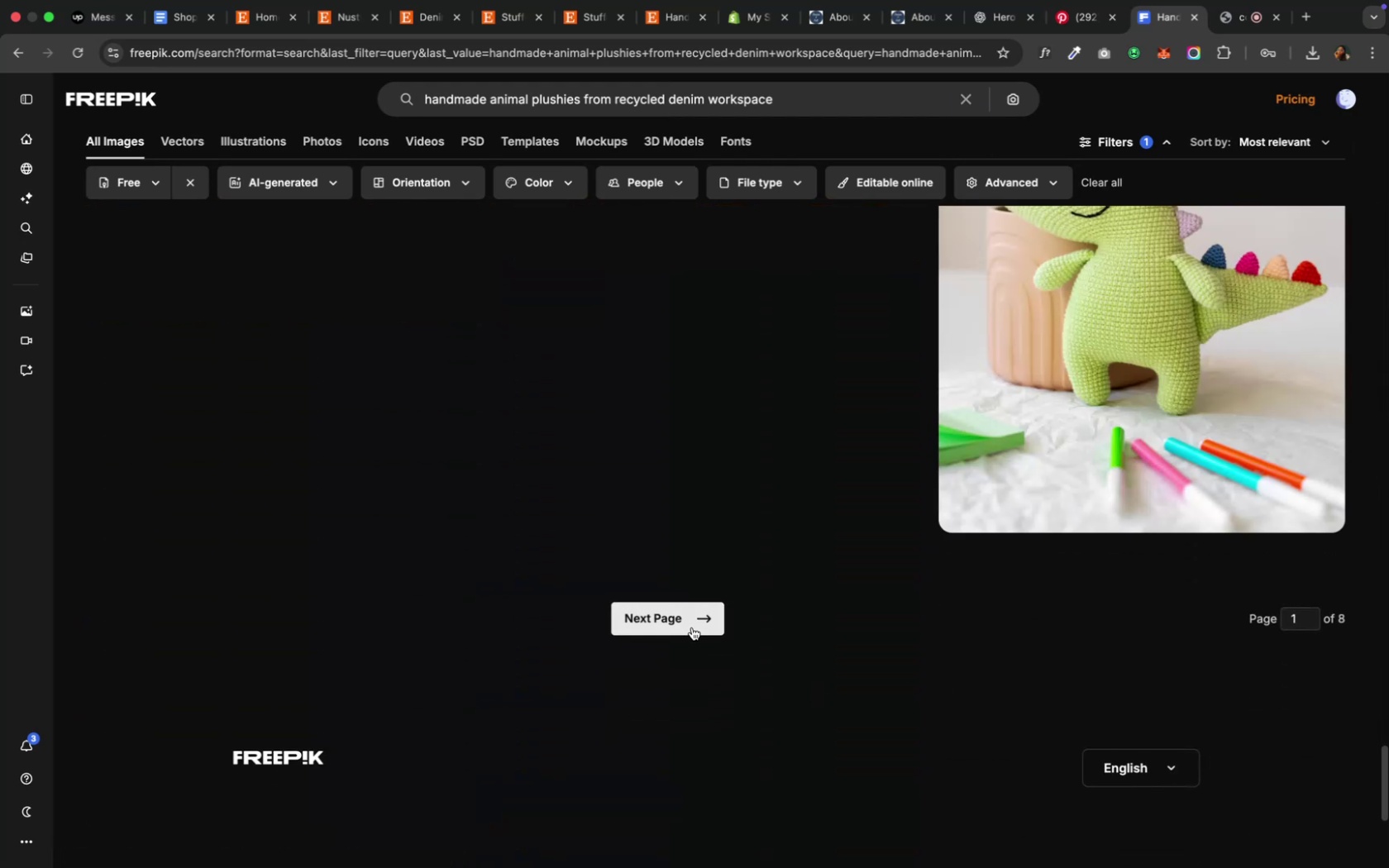 
left_click([691, 627])
 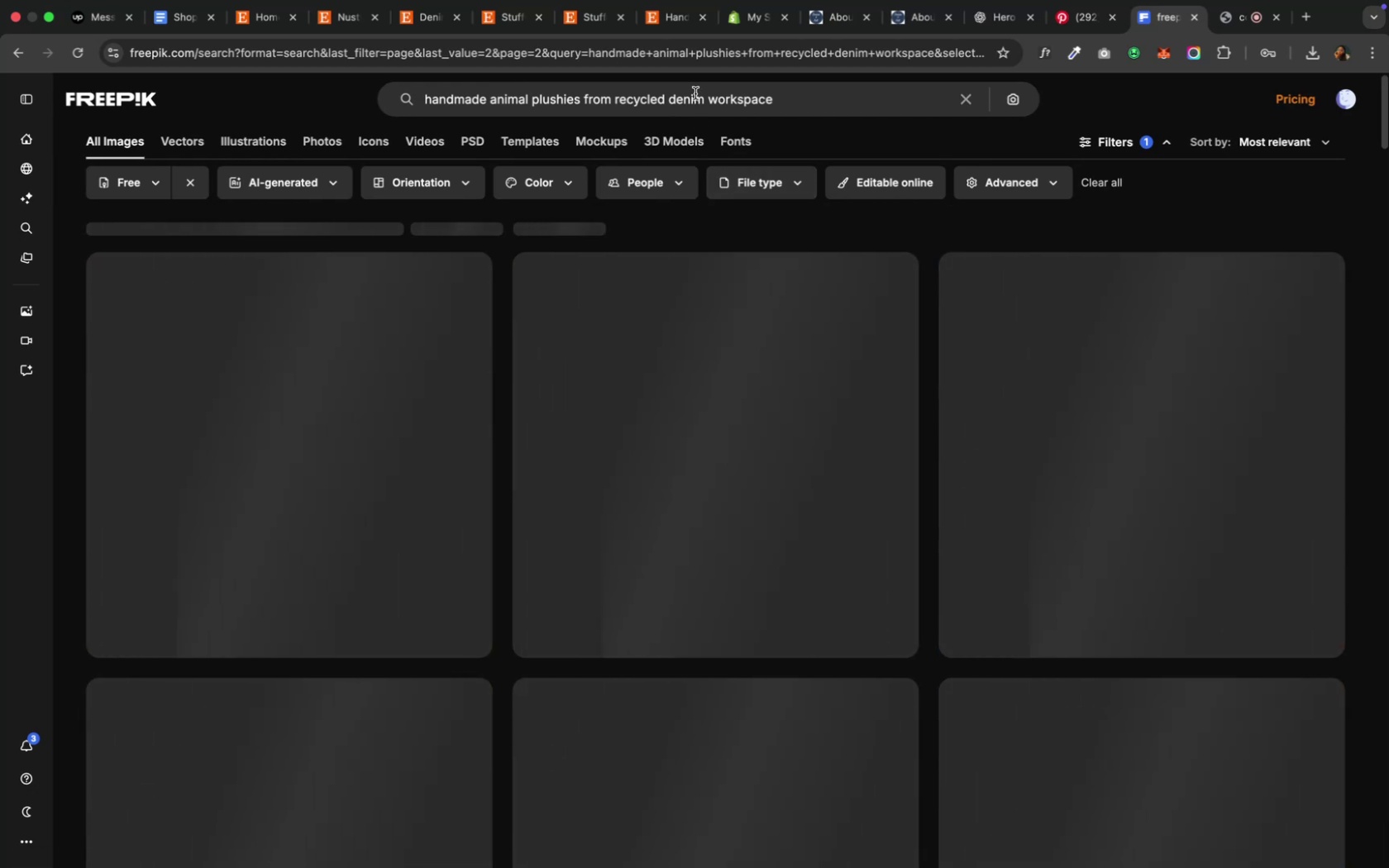 
wait(13.53)
 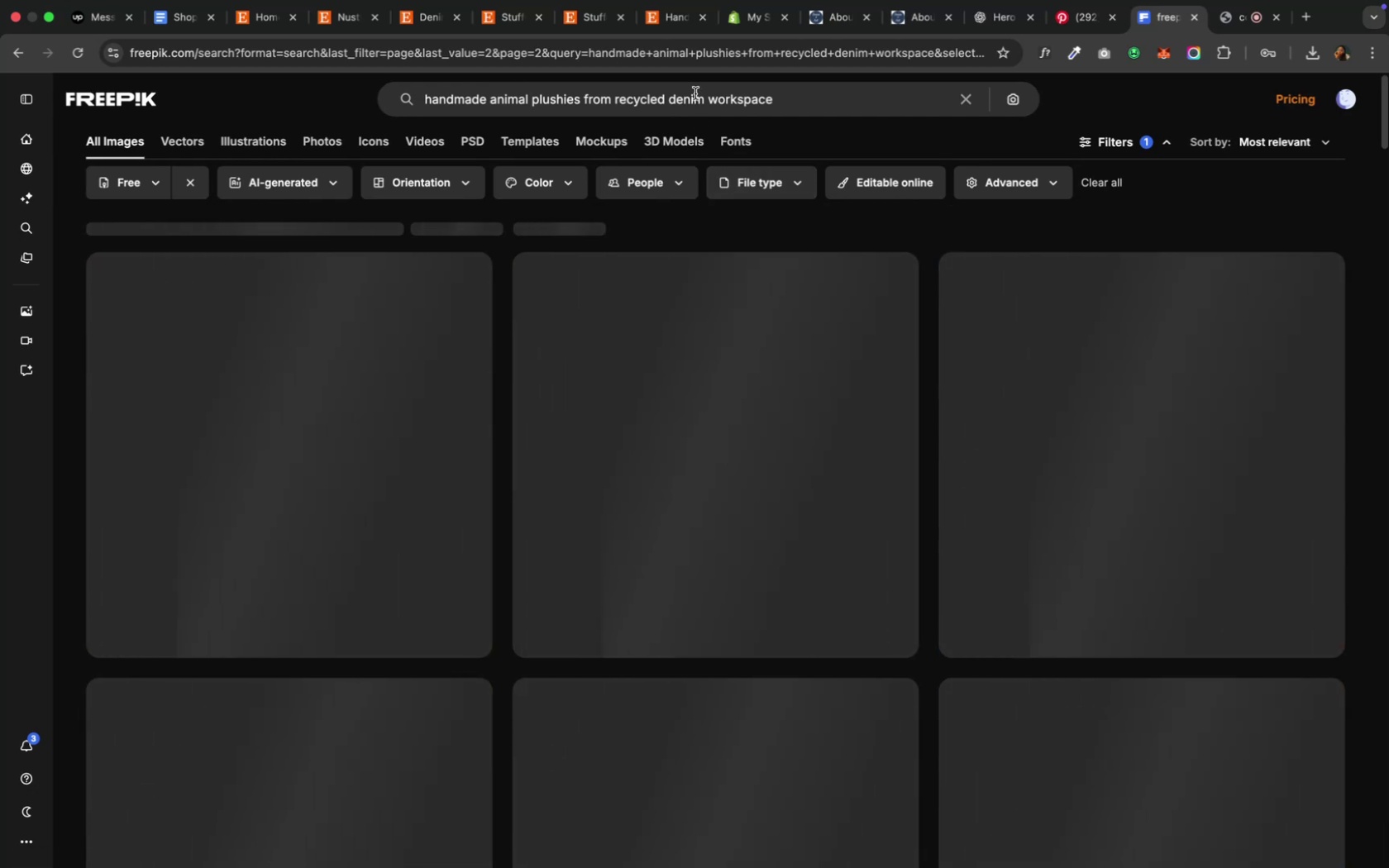 
scroll: coordinate [797, 406], scroll_direction: down, amount: 39.0
 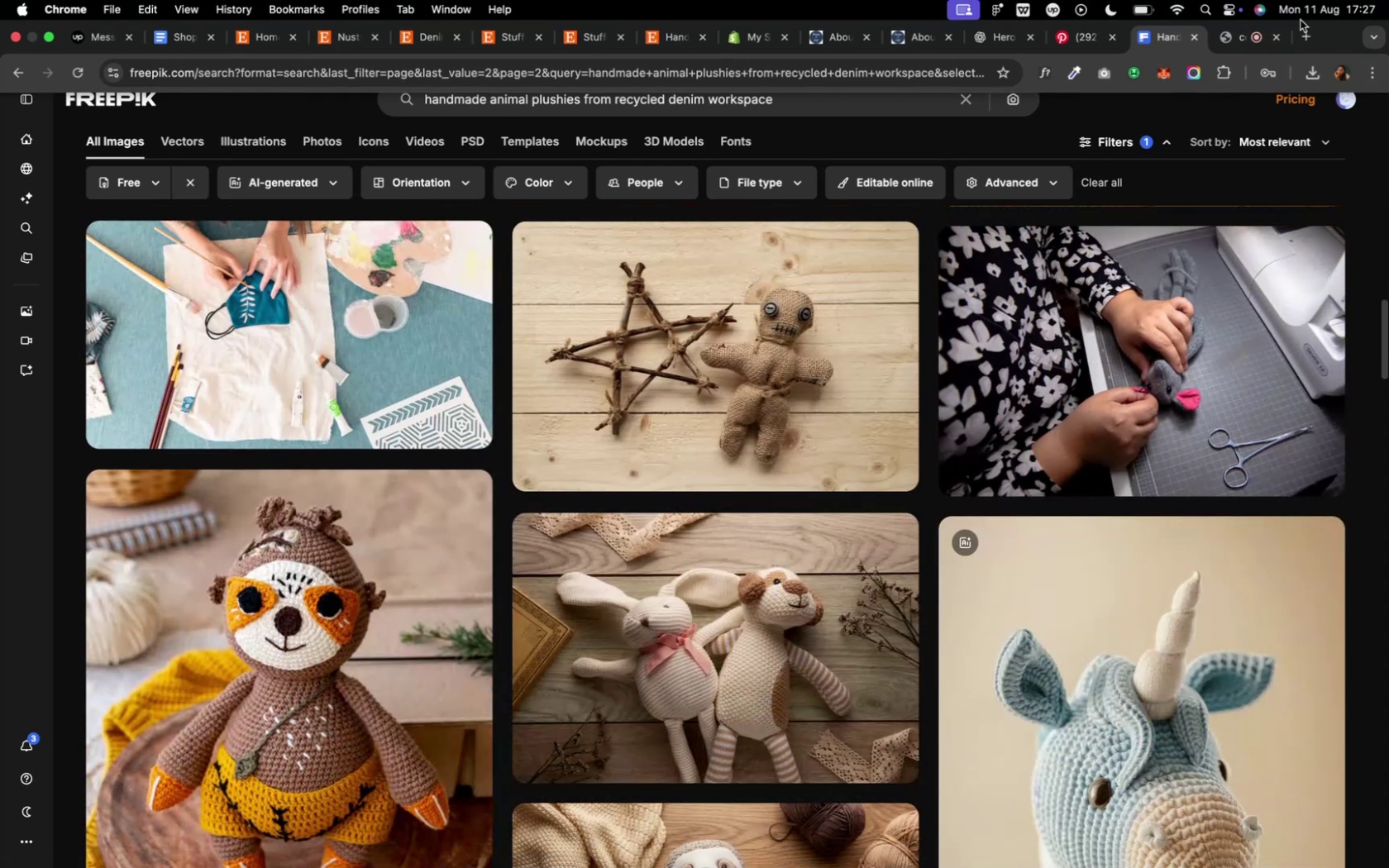 
left_click([1299, 35])
 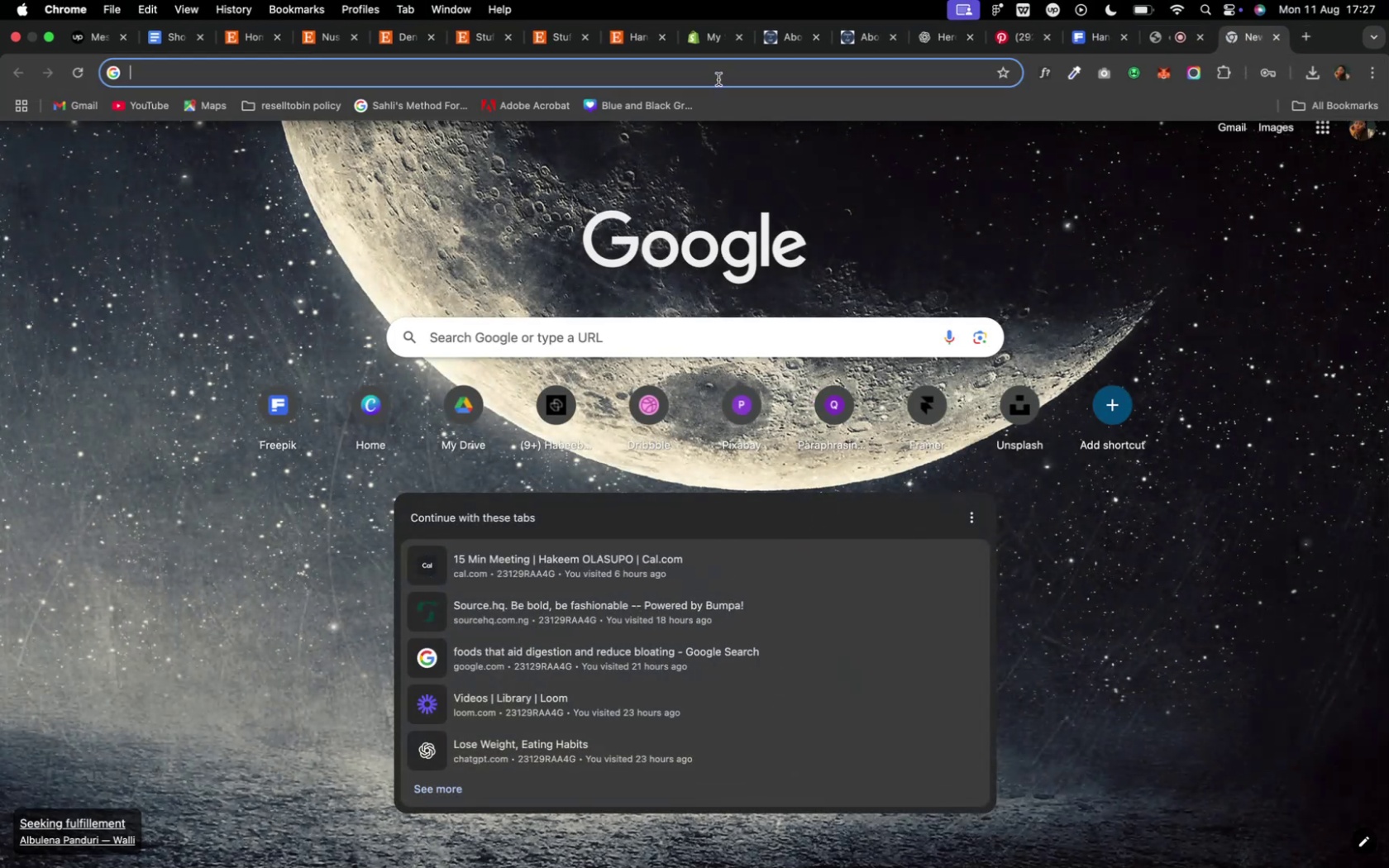 
type(unsplash)
 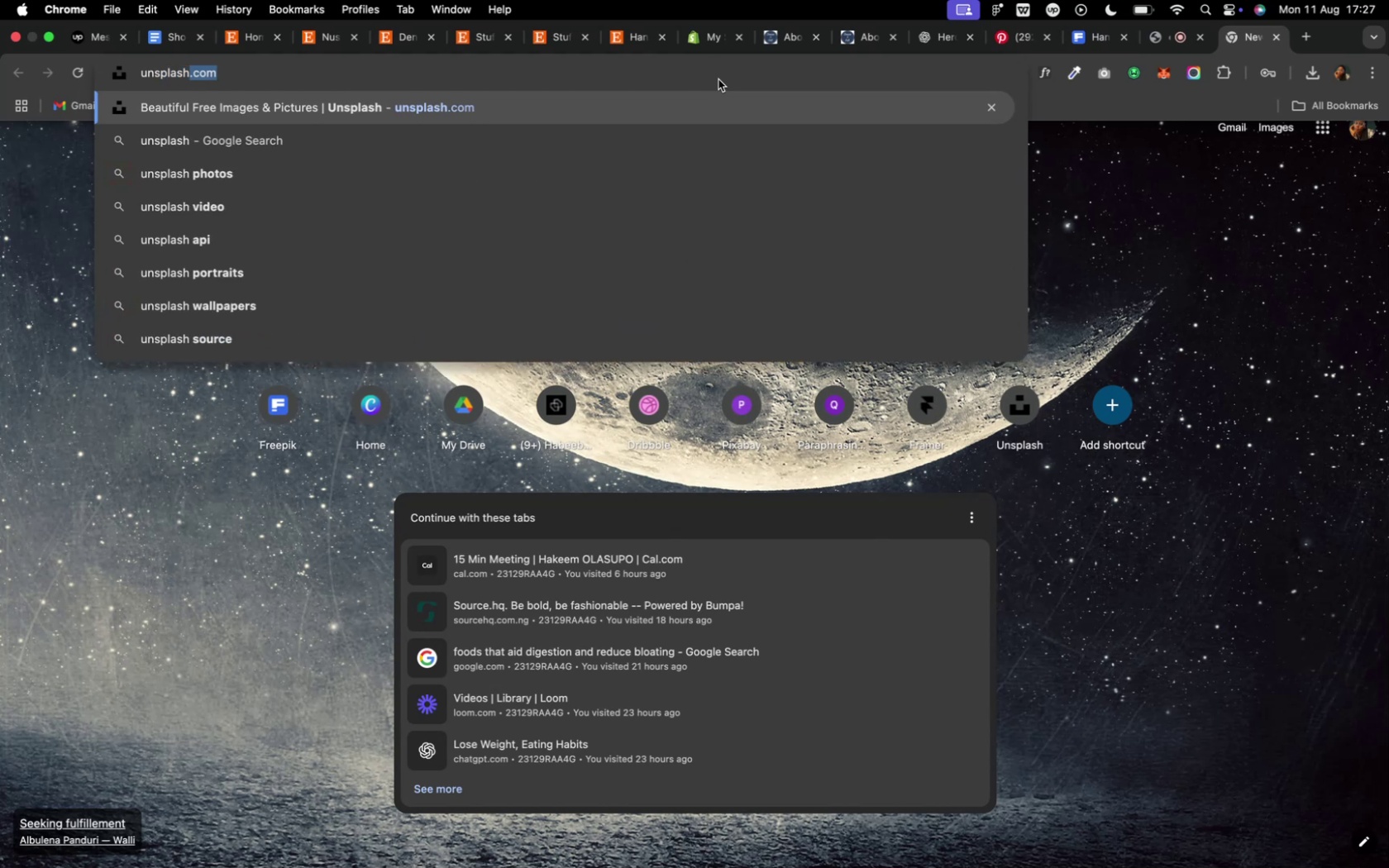 
key(ArrowRight)
 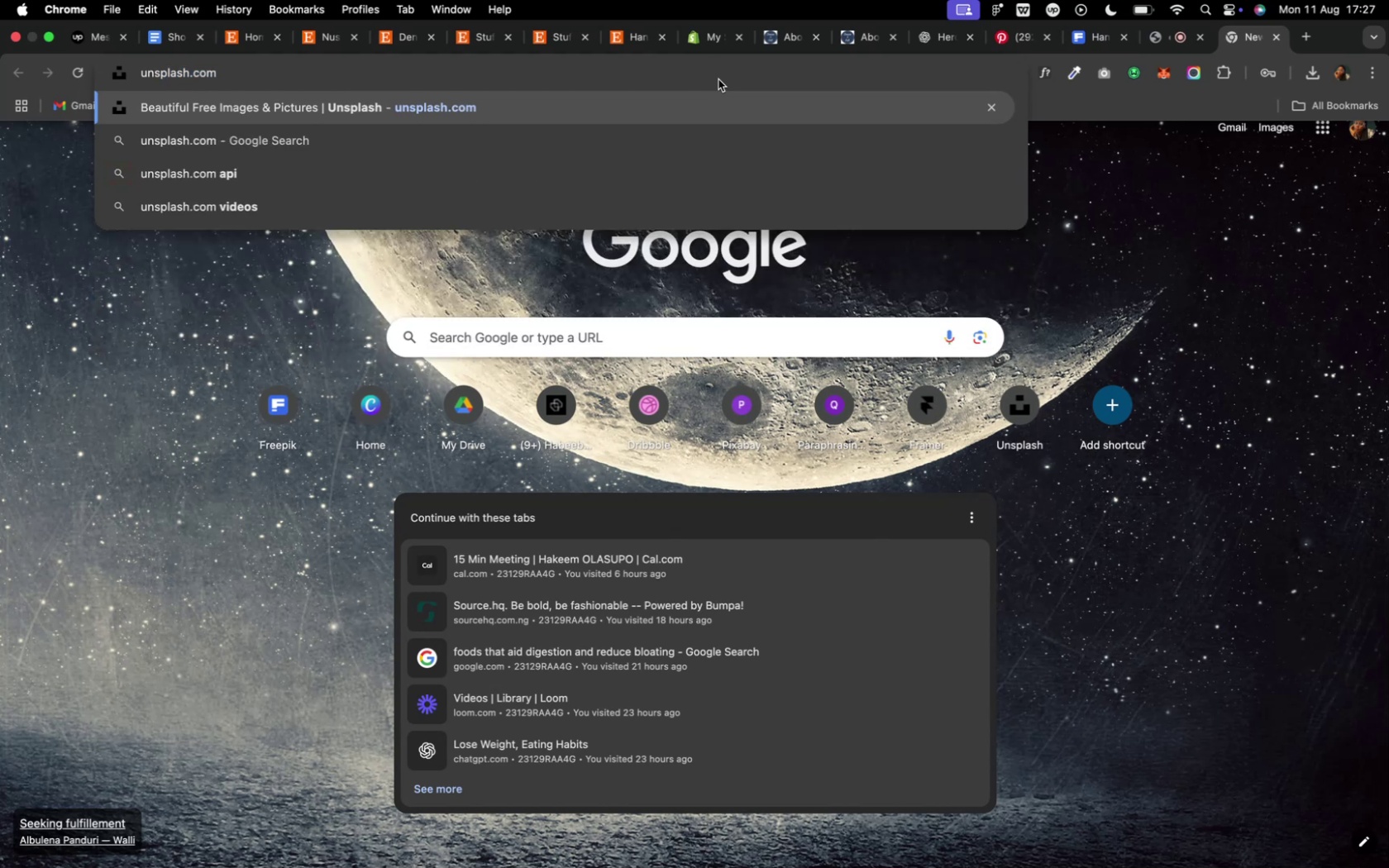 
key(Enter)
 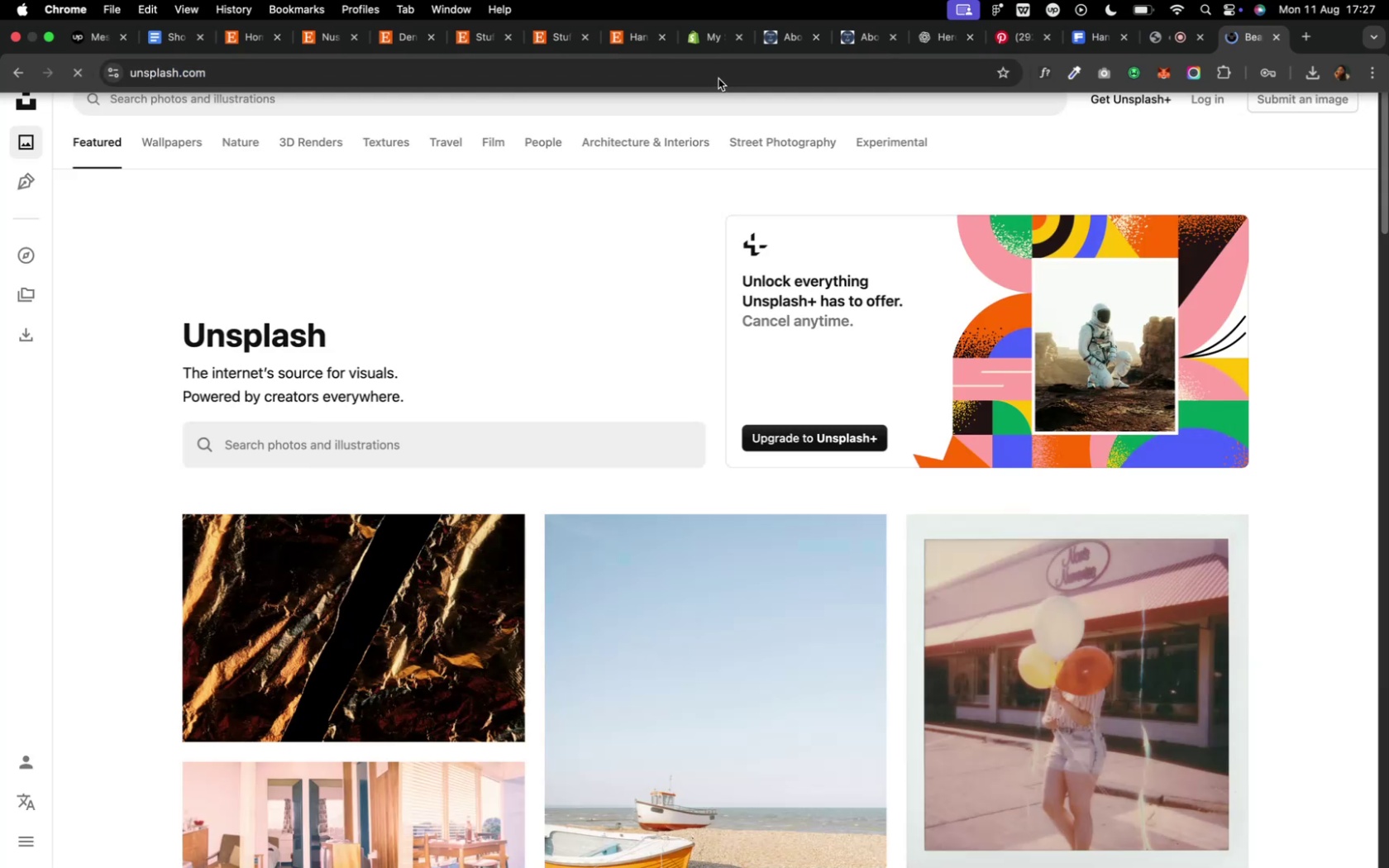 
wait(6.11)
 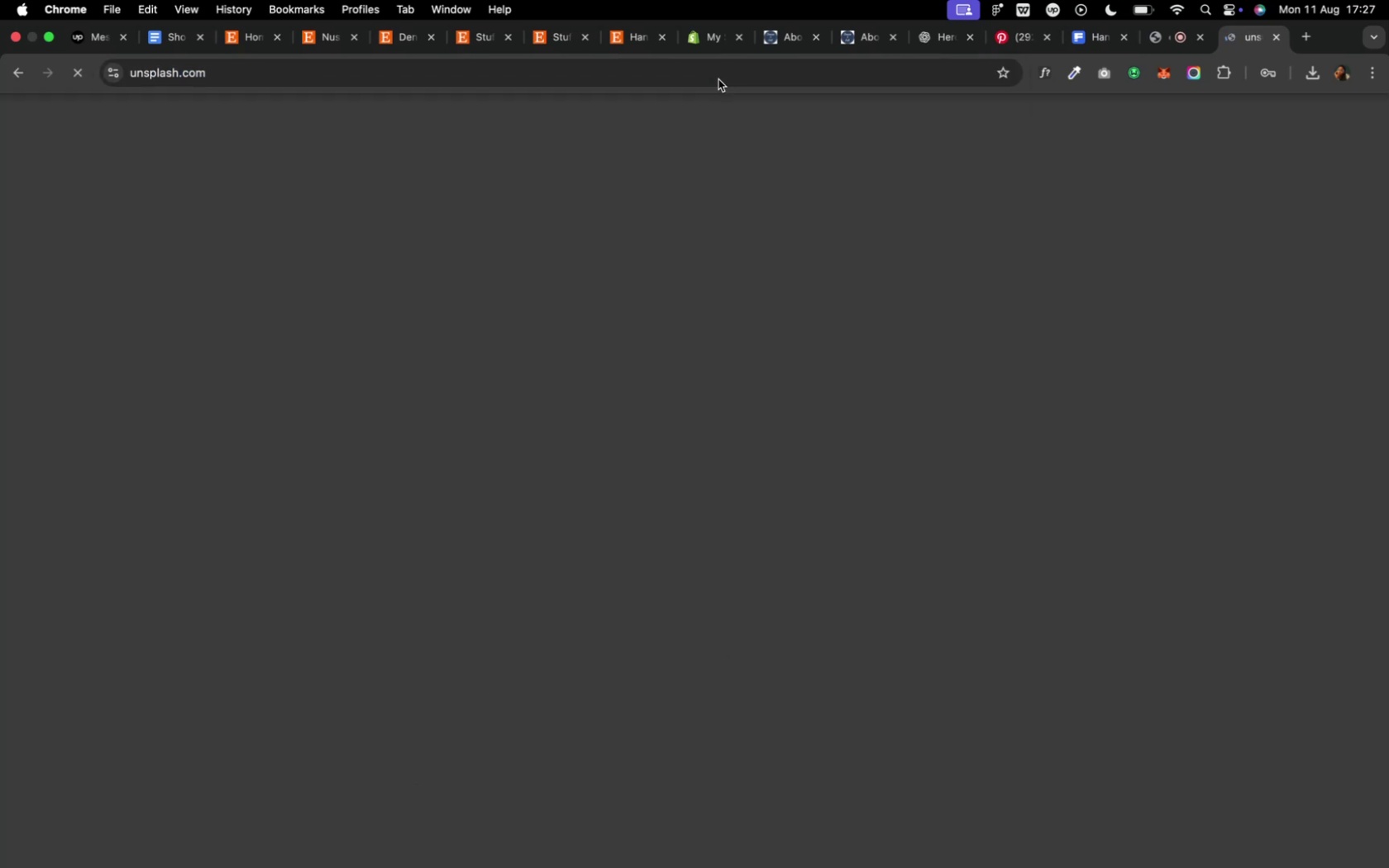 
left_click([1092, 41])
 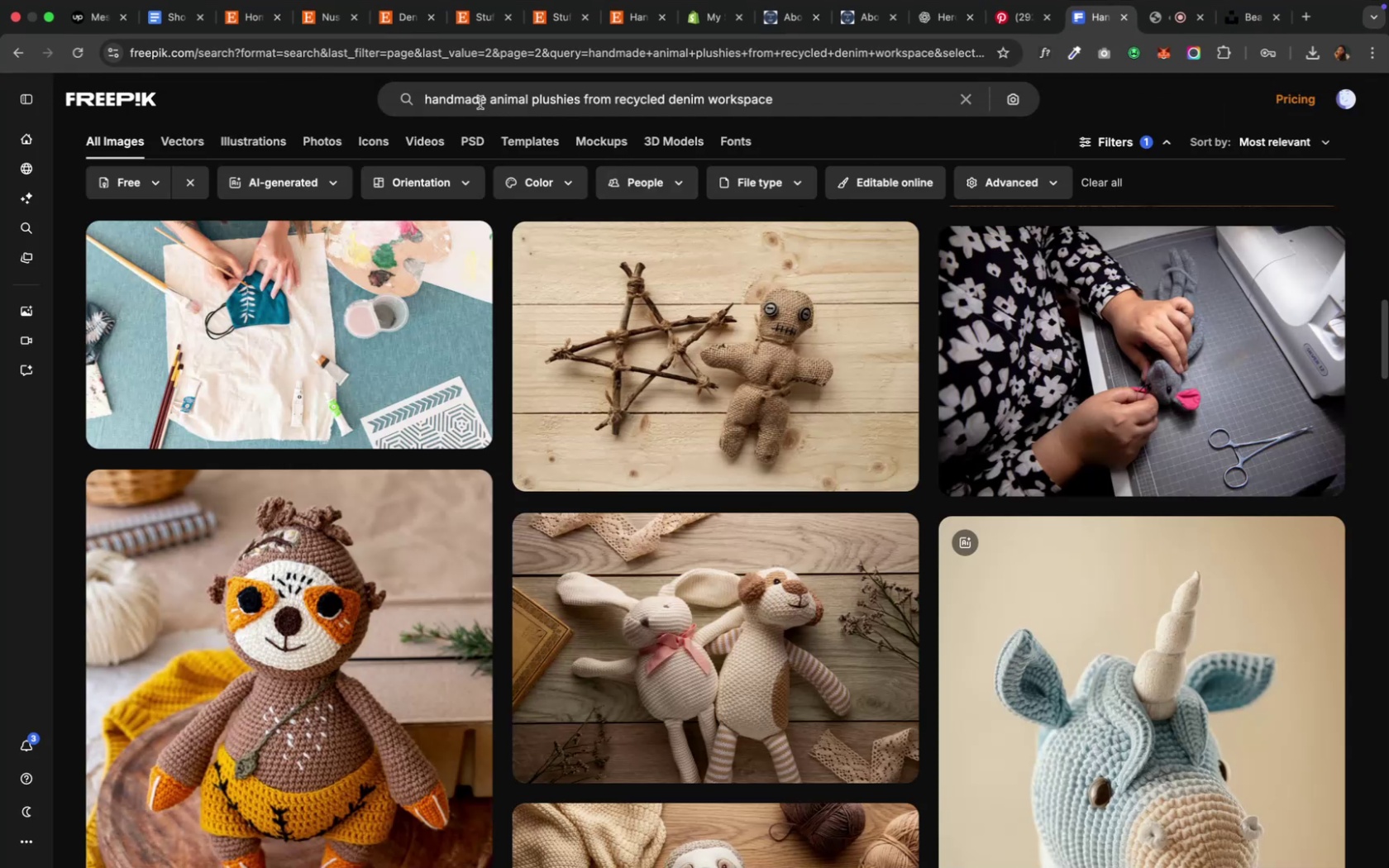 
left_click_drag(start_coordinate=[489, 100], to_coordinate=[581, 103])
 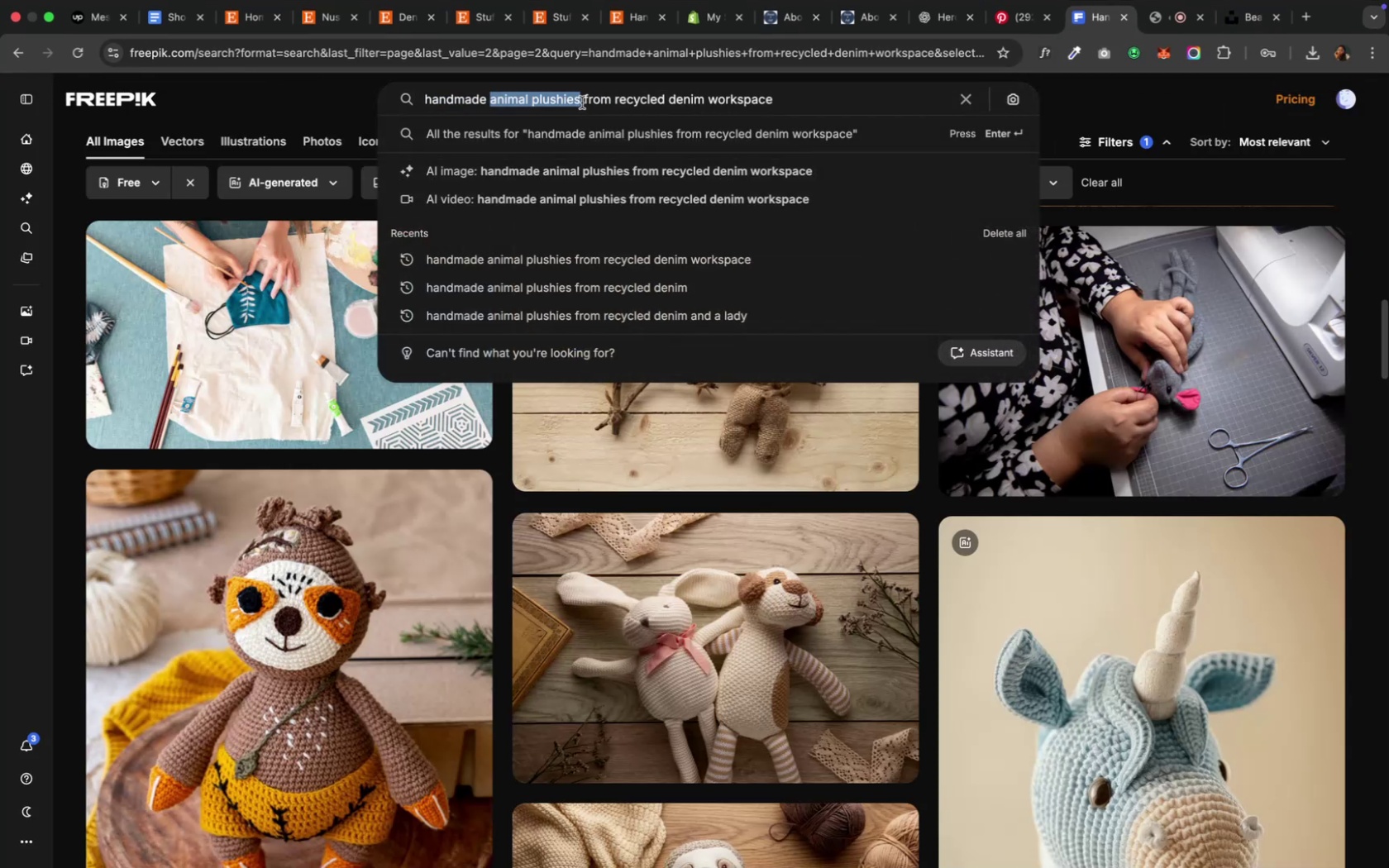 
key(Meta+CommandLeft)
 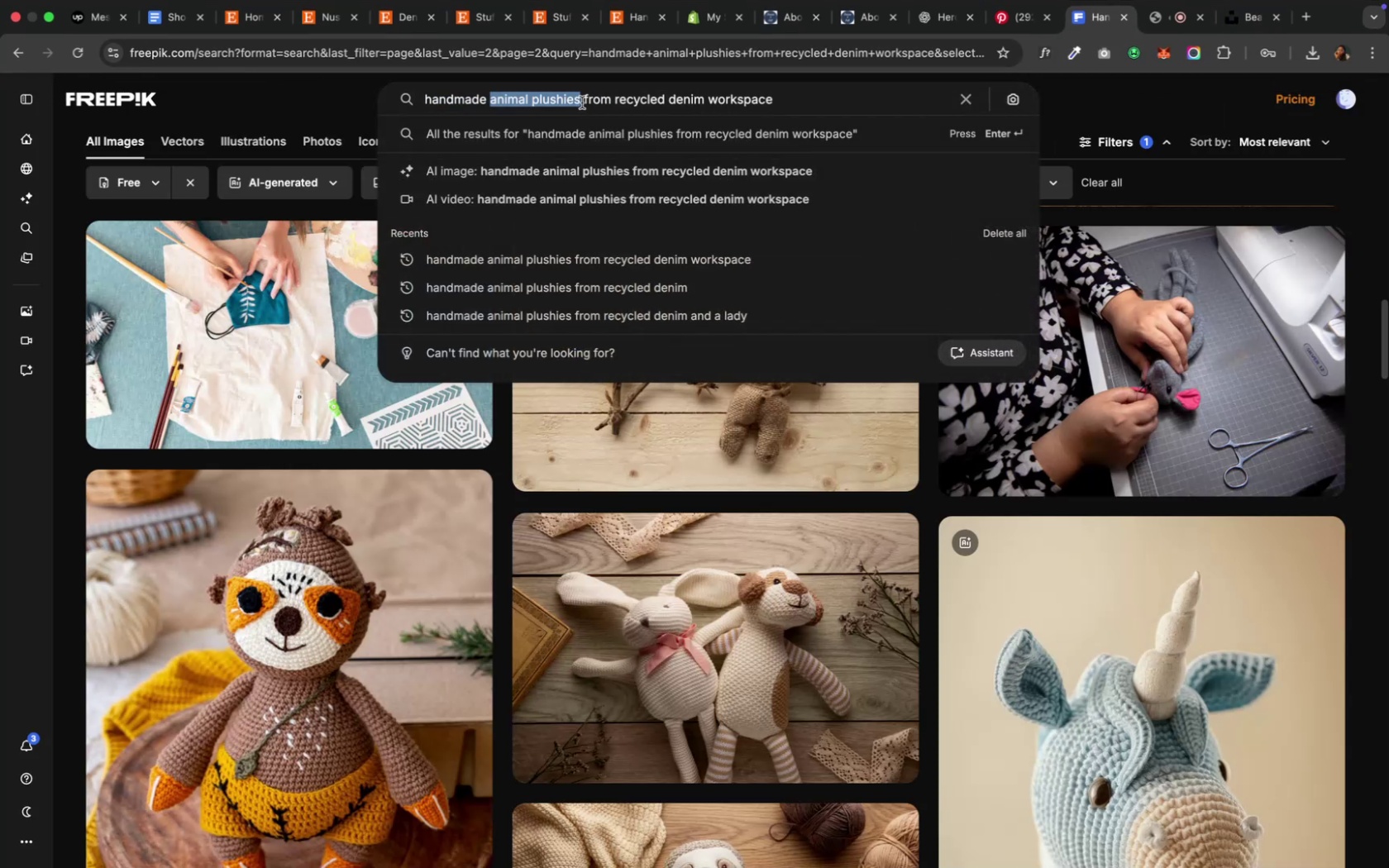 
key(Meta+C)
 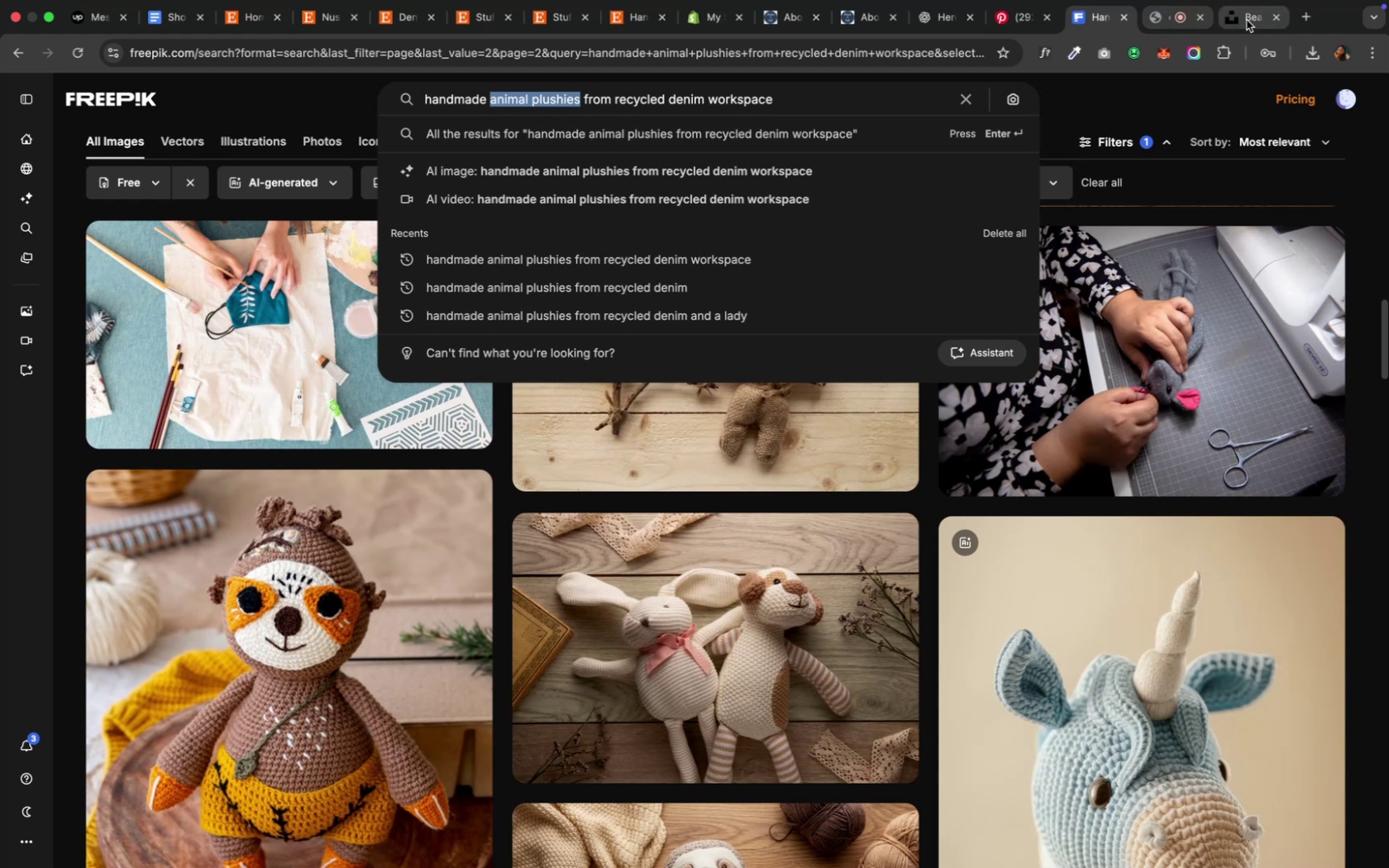 
left_click([1245, 20])
 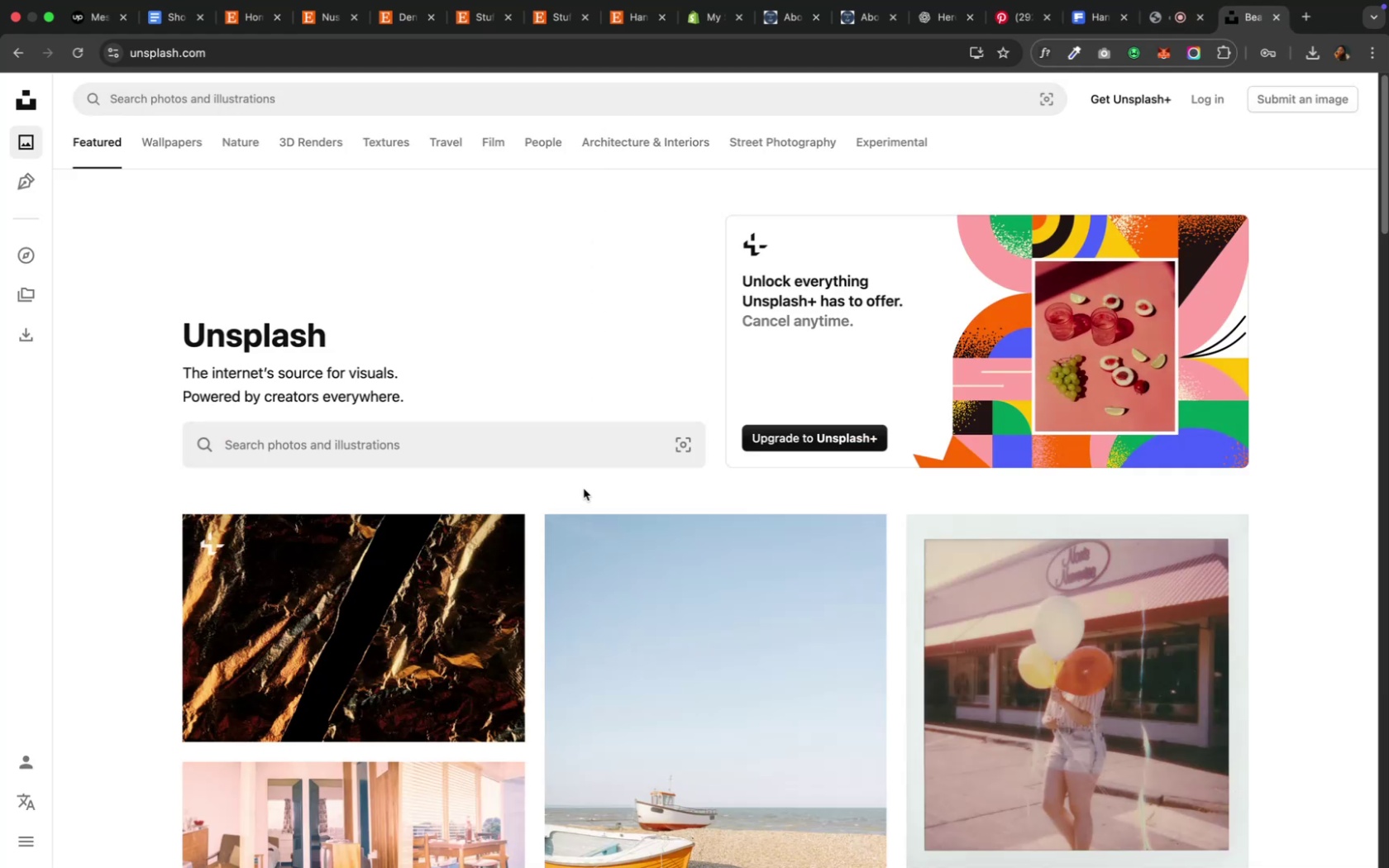 
left_click([568, 442])
 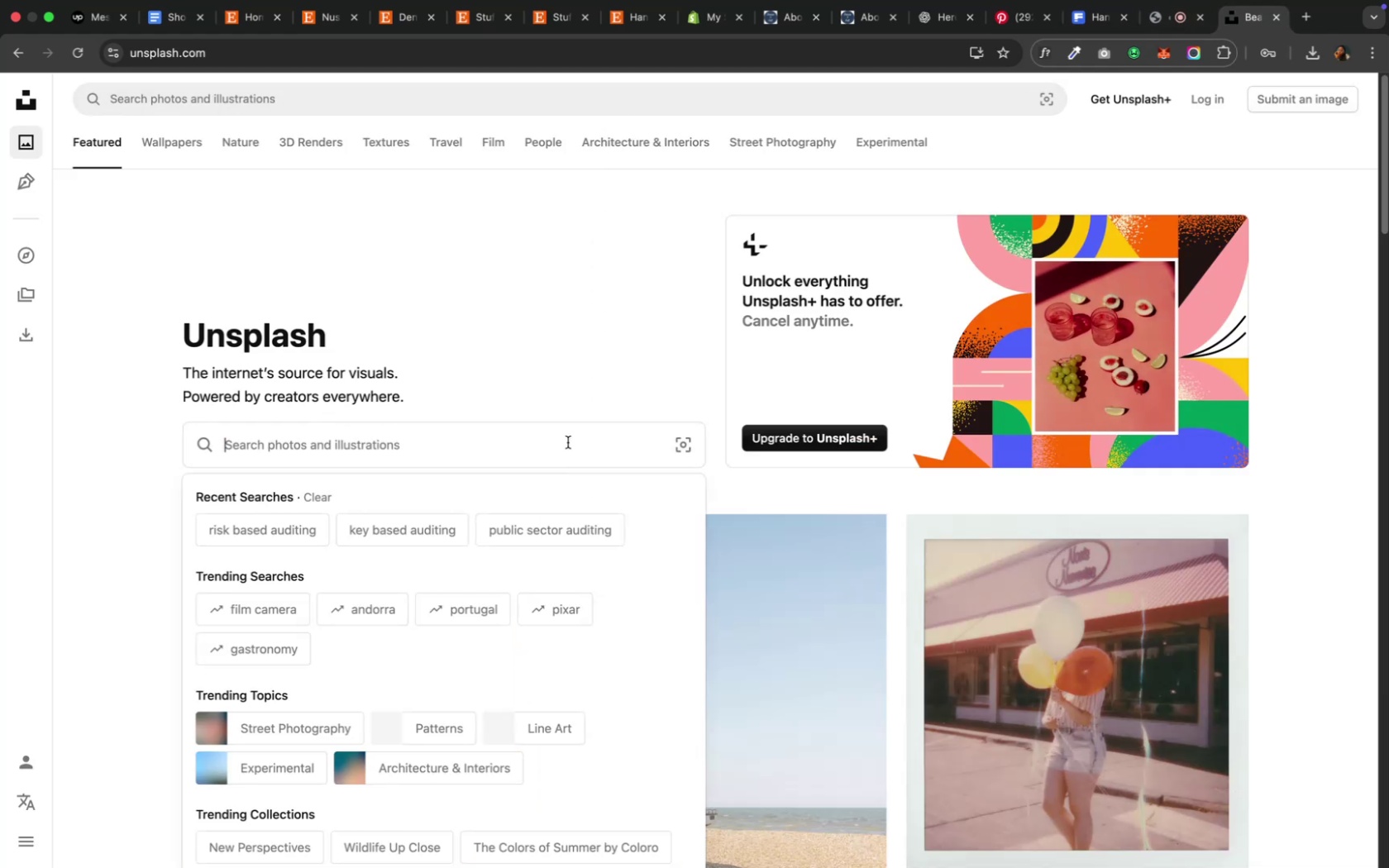 
key(Meta+V)
 